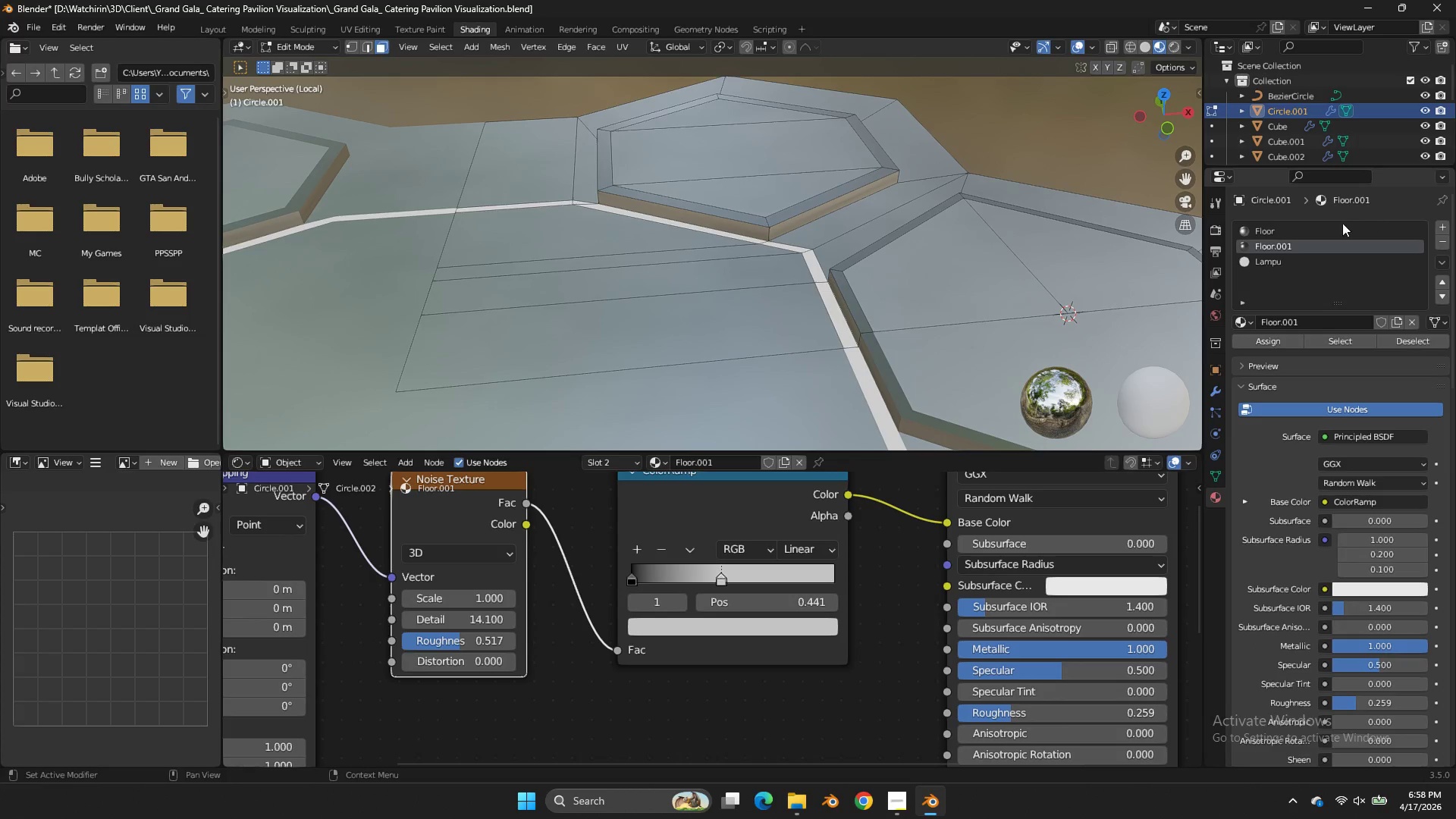 
left_click([1335, 231])
 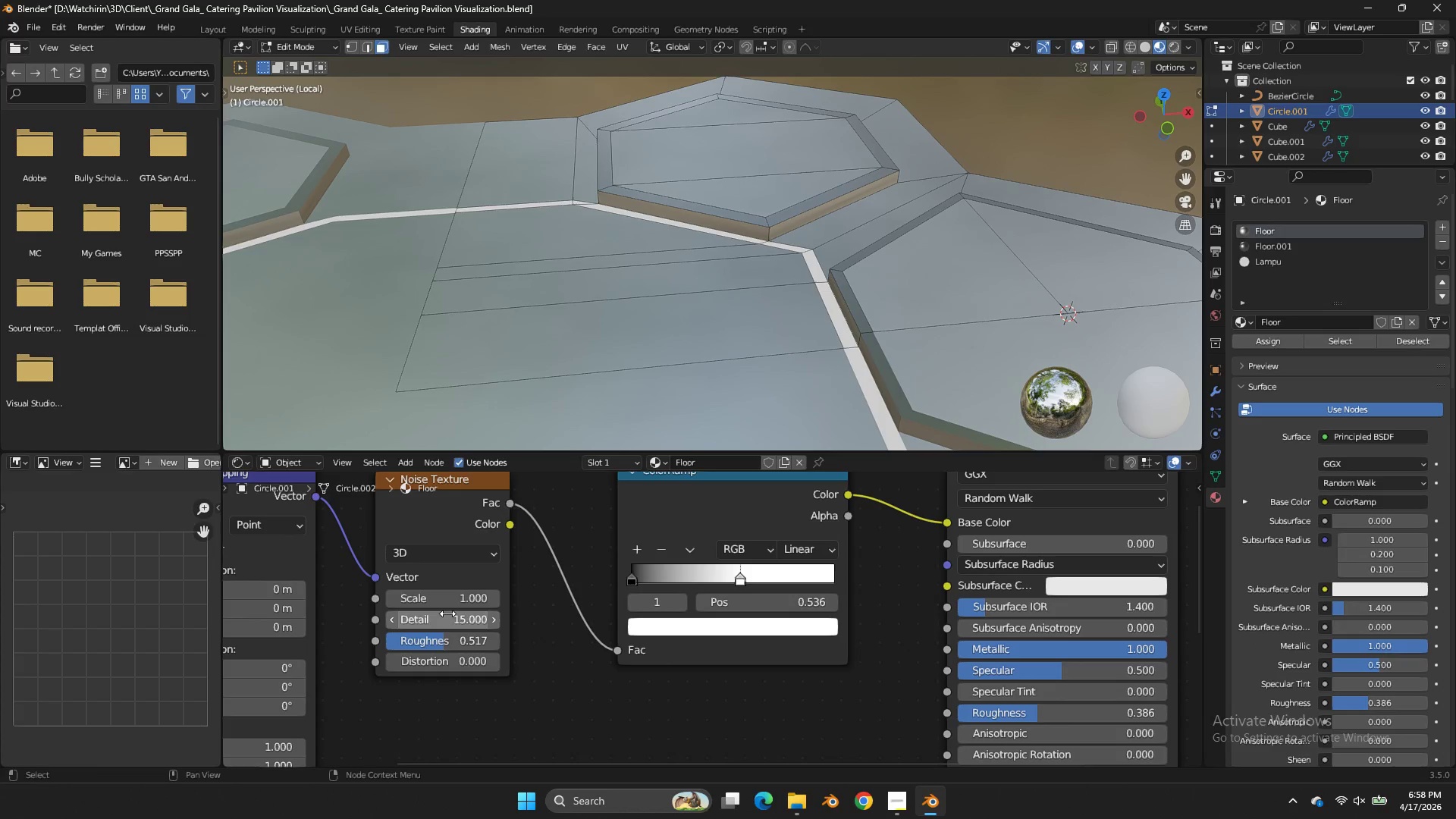 
left_click_drag(start_coordinate=[444, 600], to_coordinate=[875, 403])
 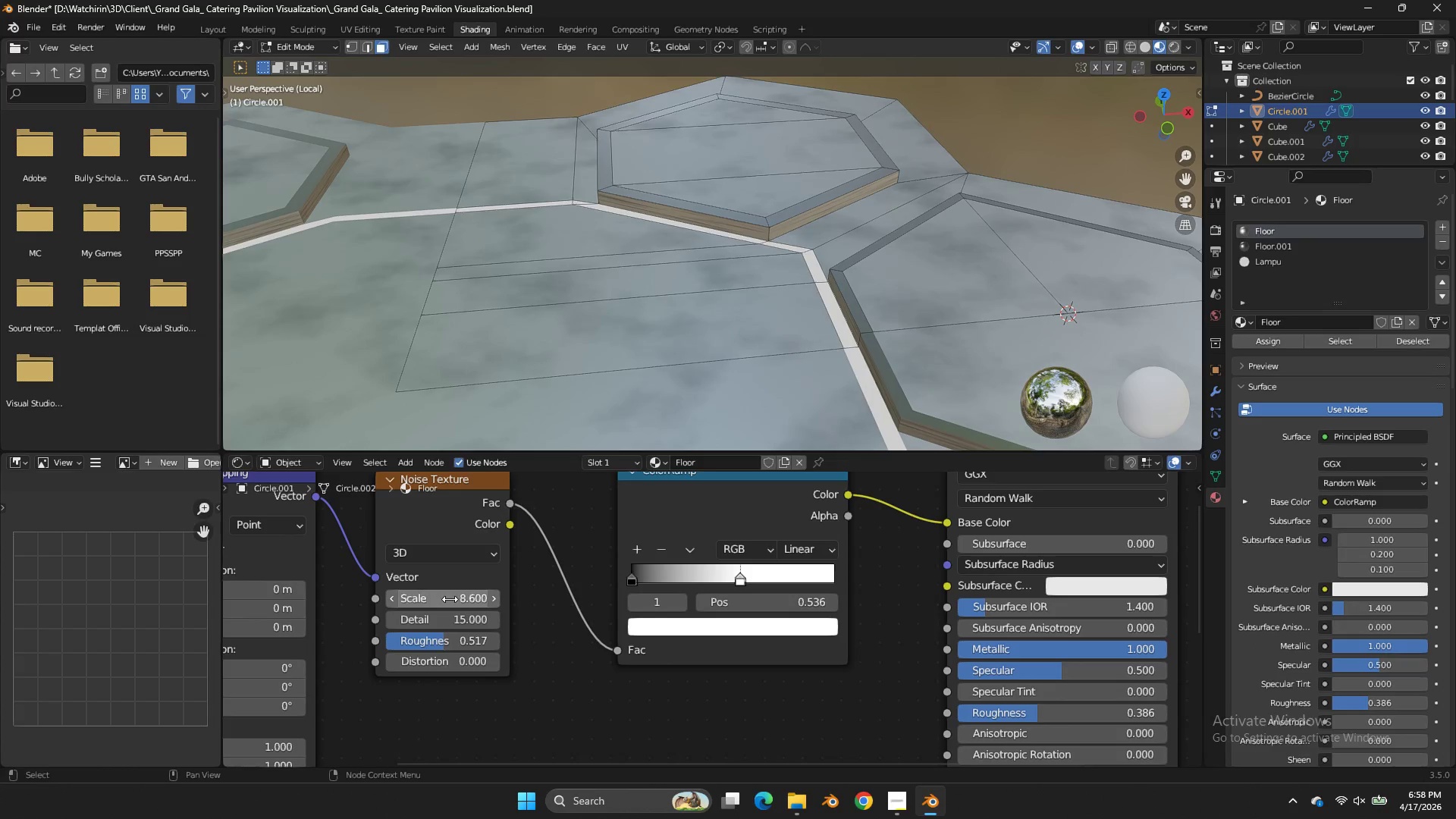 
left_click_drag(start_coordinate=[450, 599], to_coordinate=[789, 415])
 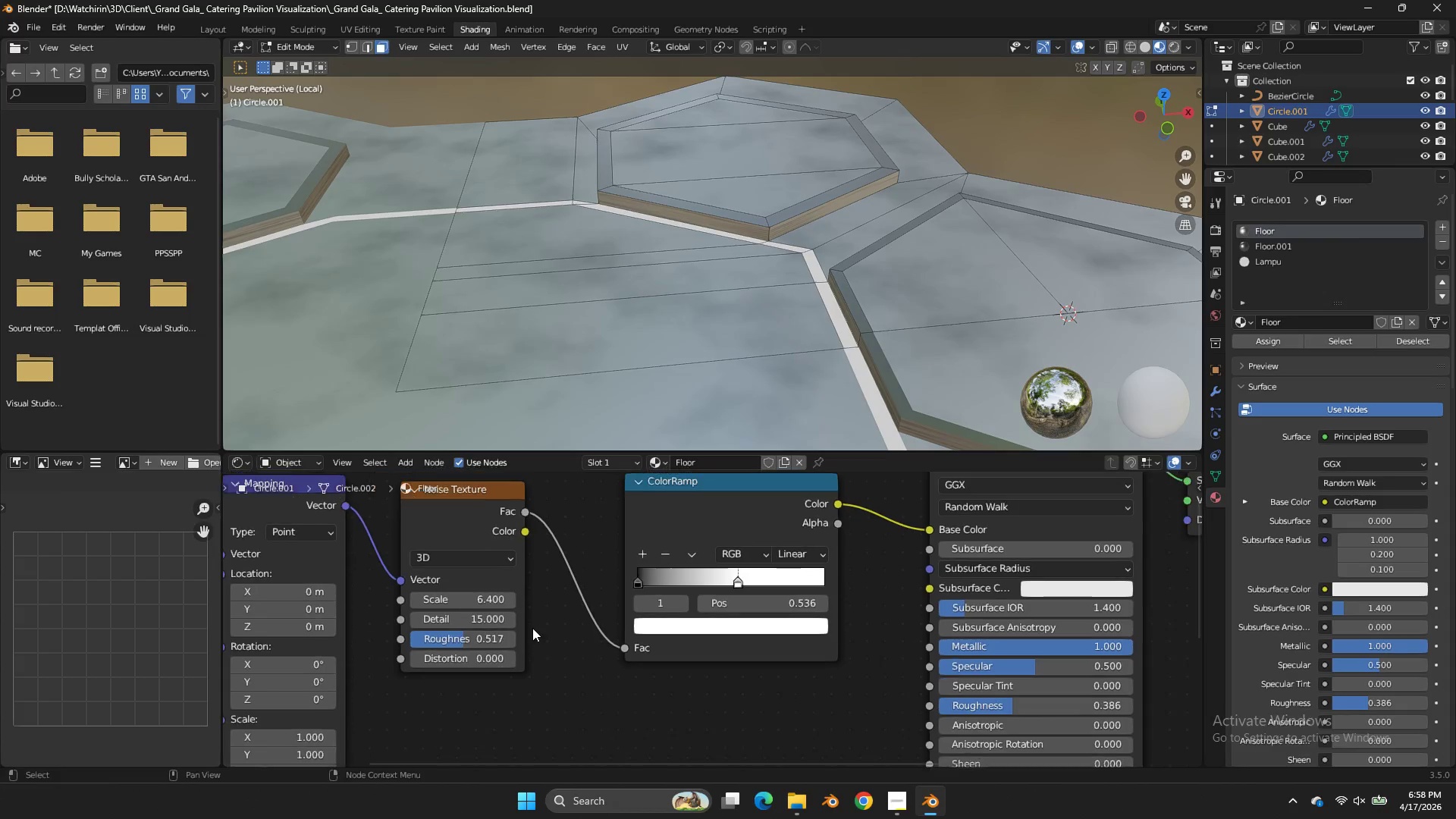 
key(Control+ControlLeft)
 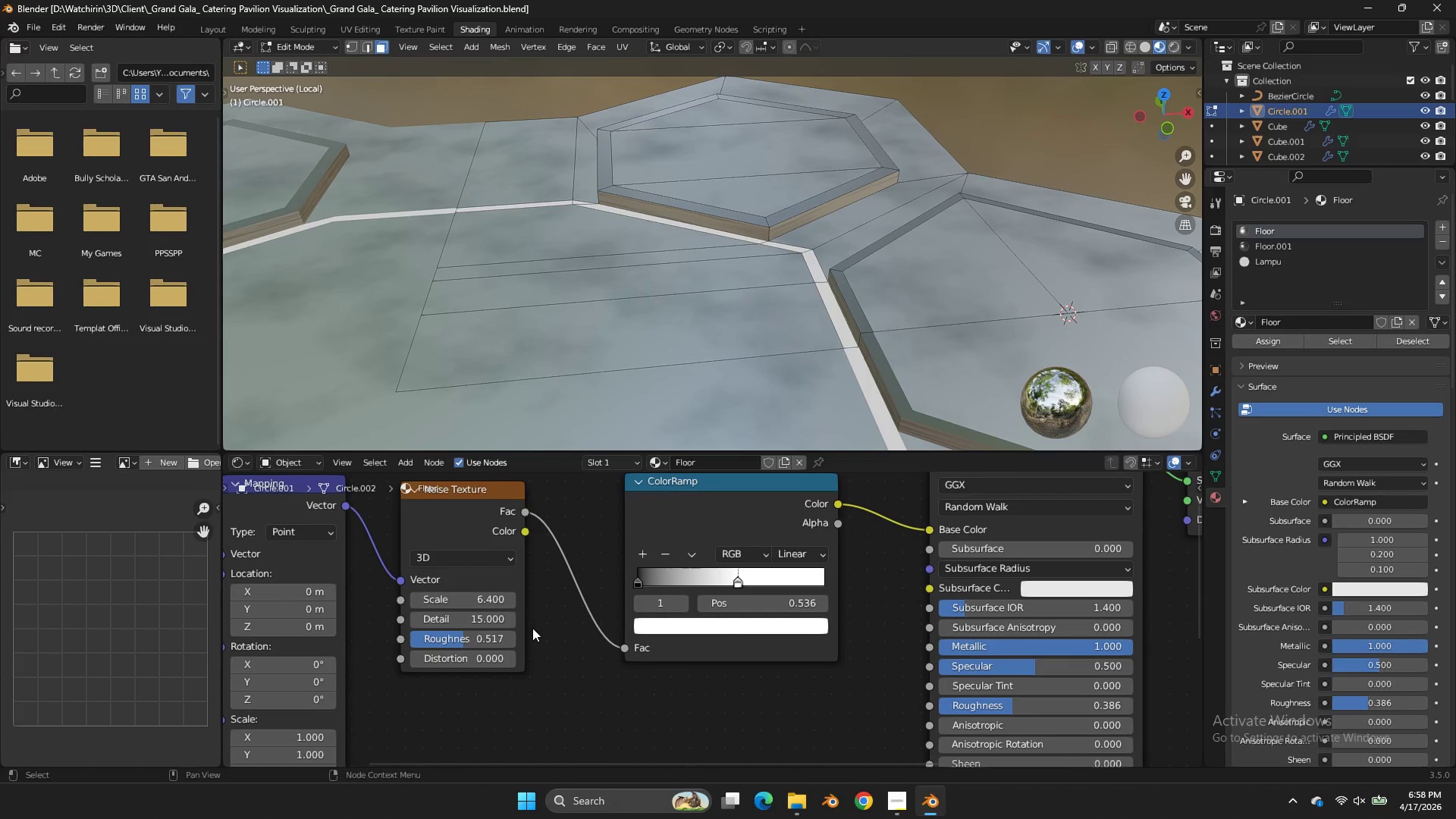 
key(Control+S)
 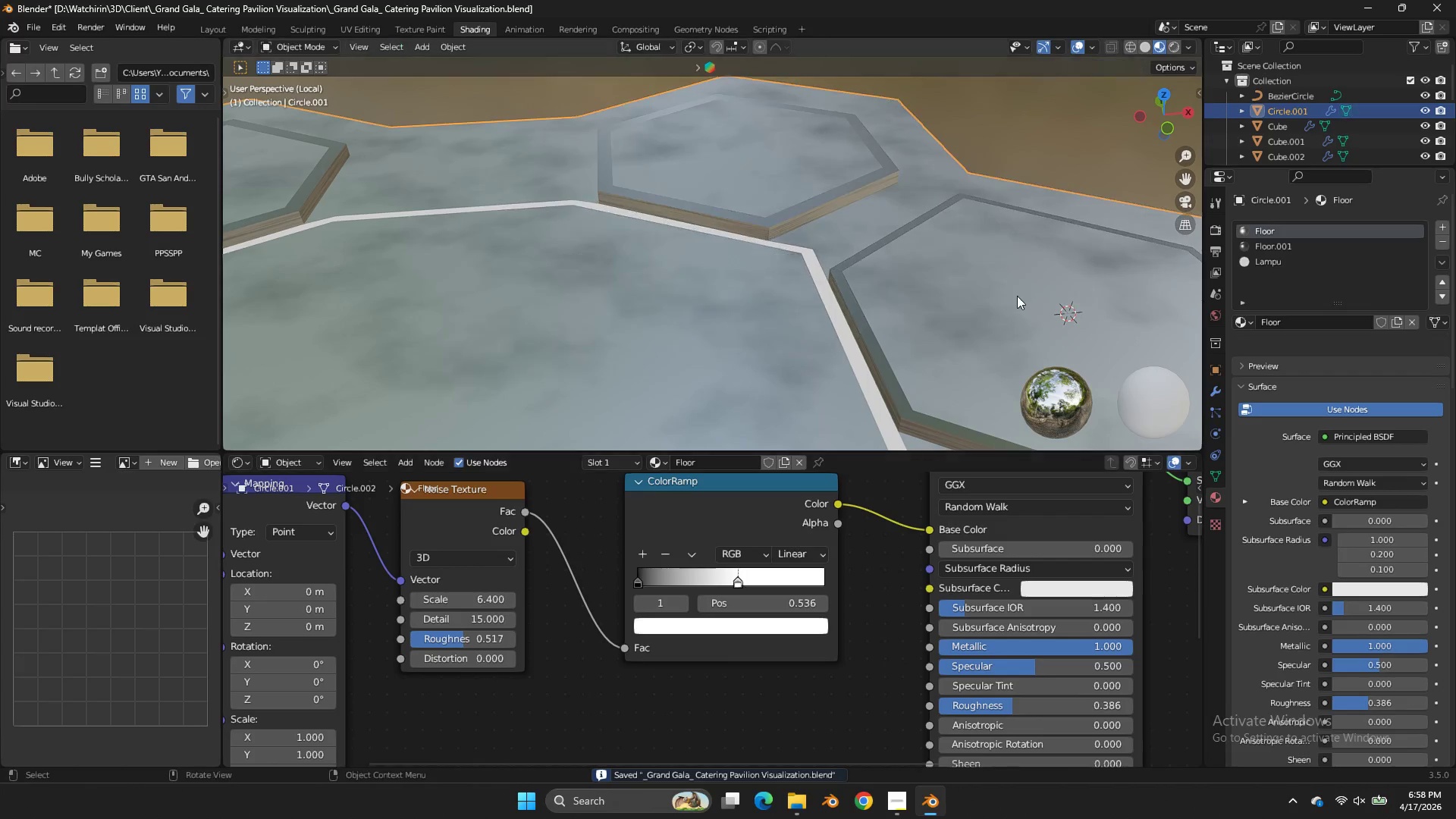 
scroll: coordinate [533, 628], scroll_direction: down, amount: 1.0
 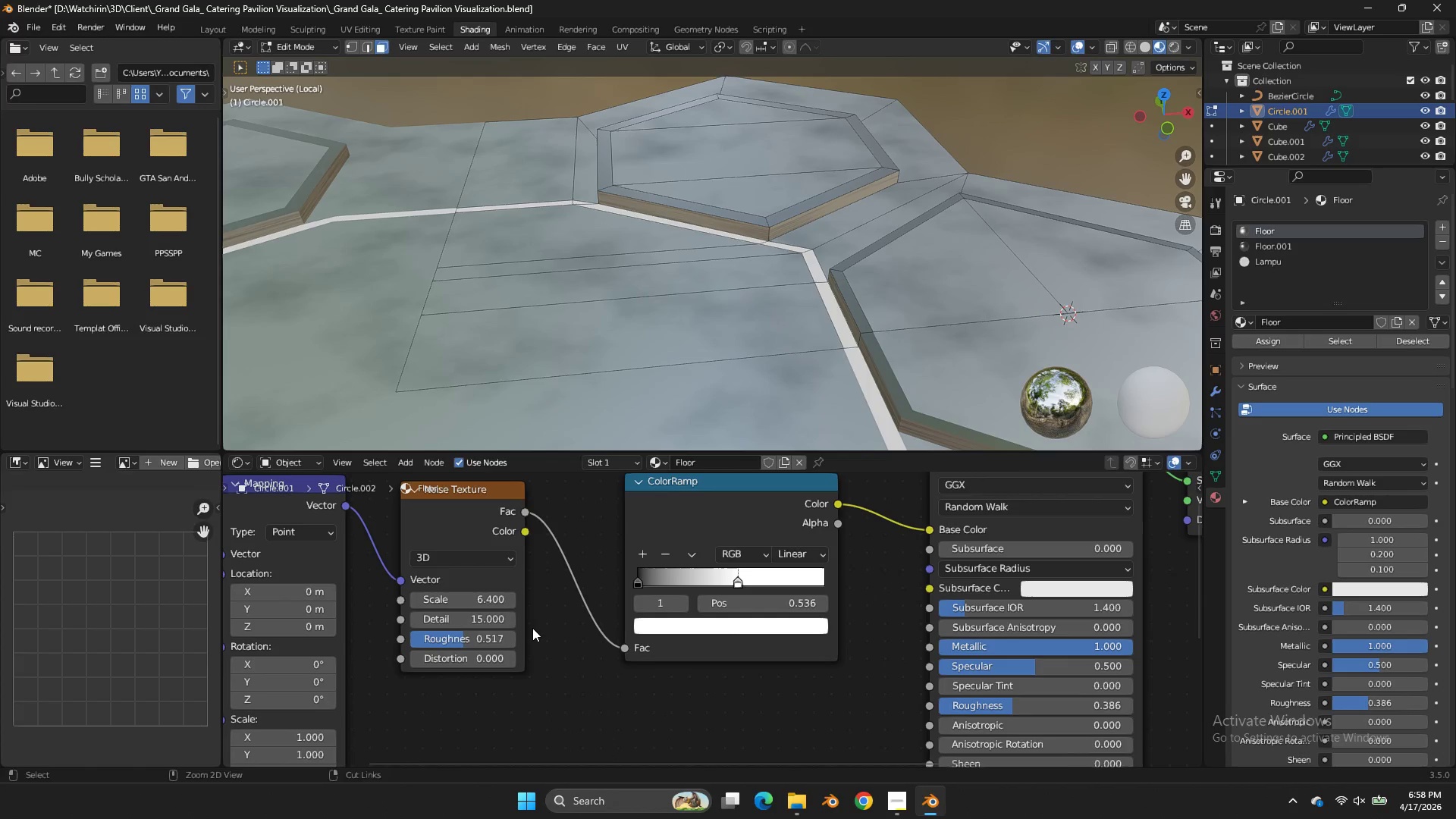 
key(Tab)
 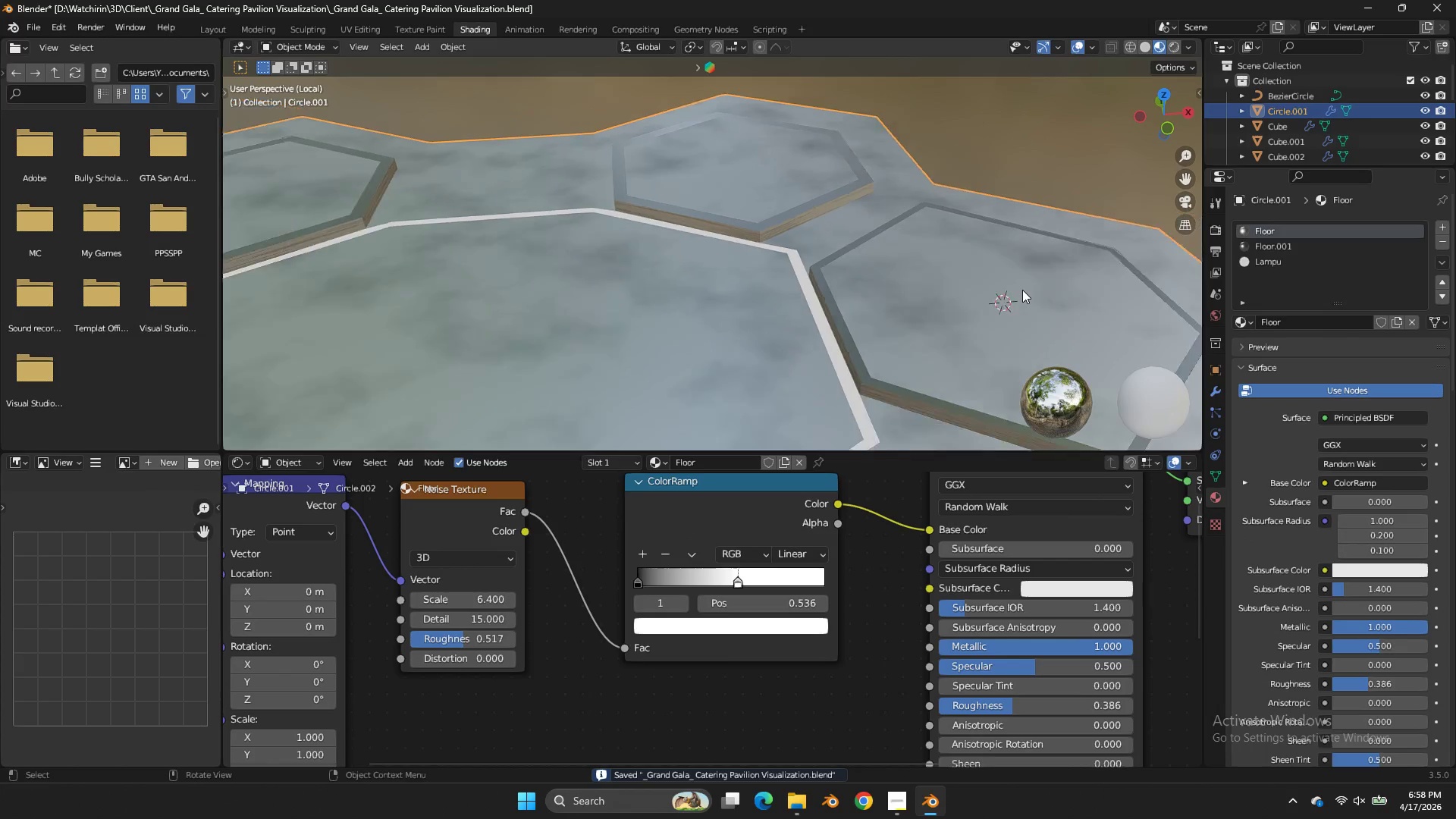 
key(Z)
 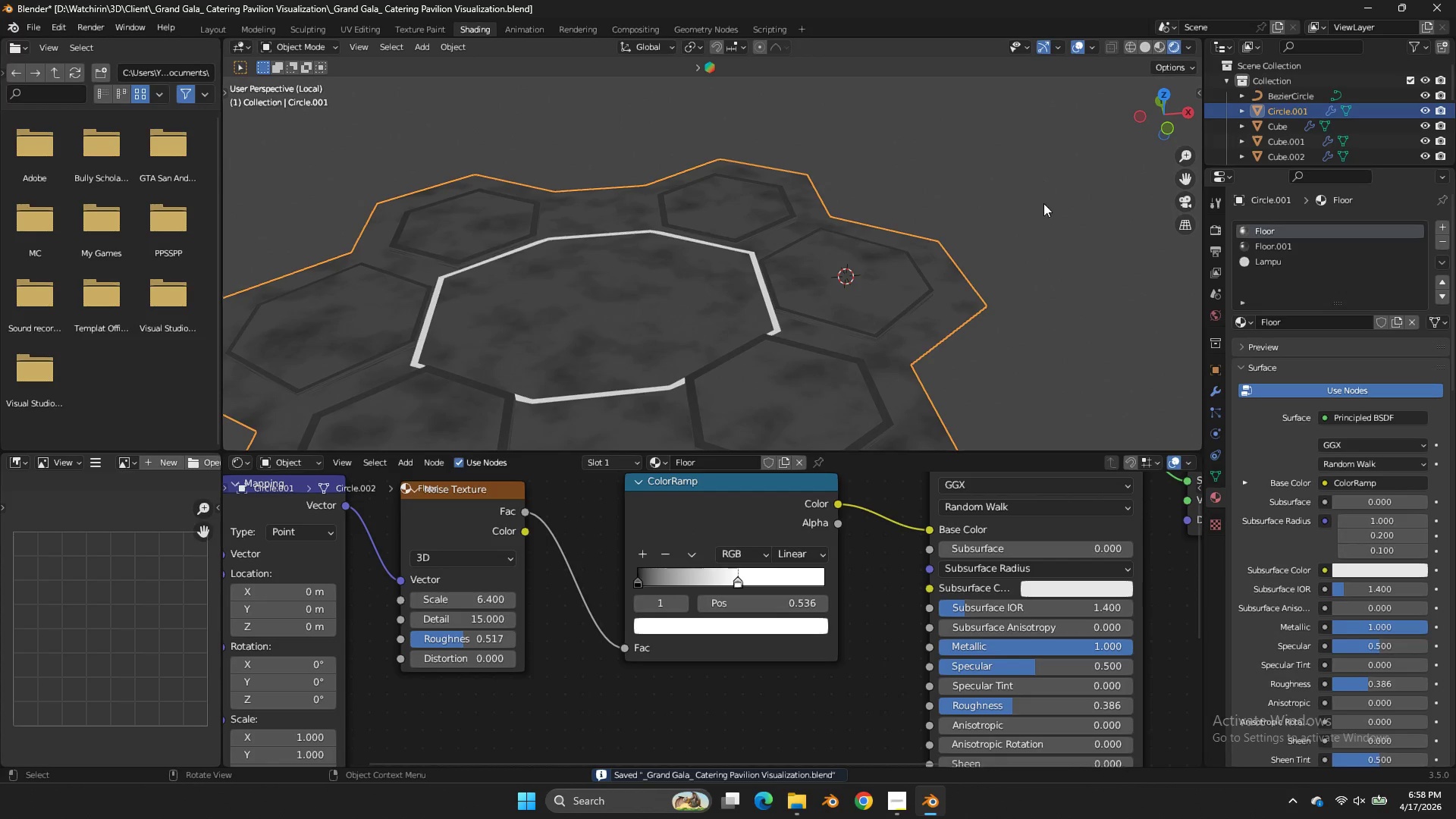 
scroll: coordinate [1022, 290], scroll_direction: down, amount: 5.0
 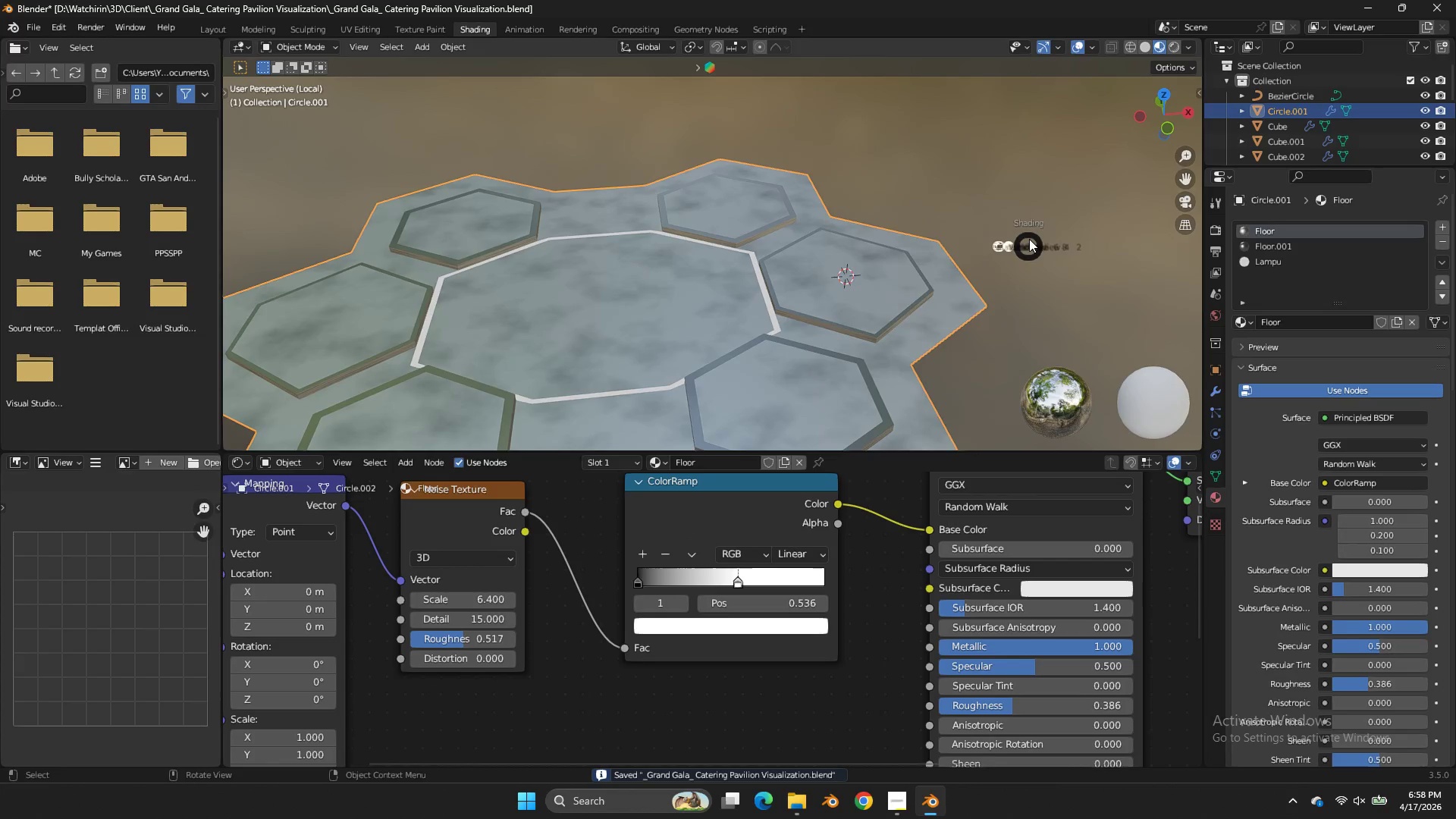 
key(Z)
 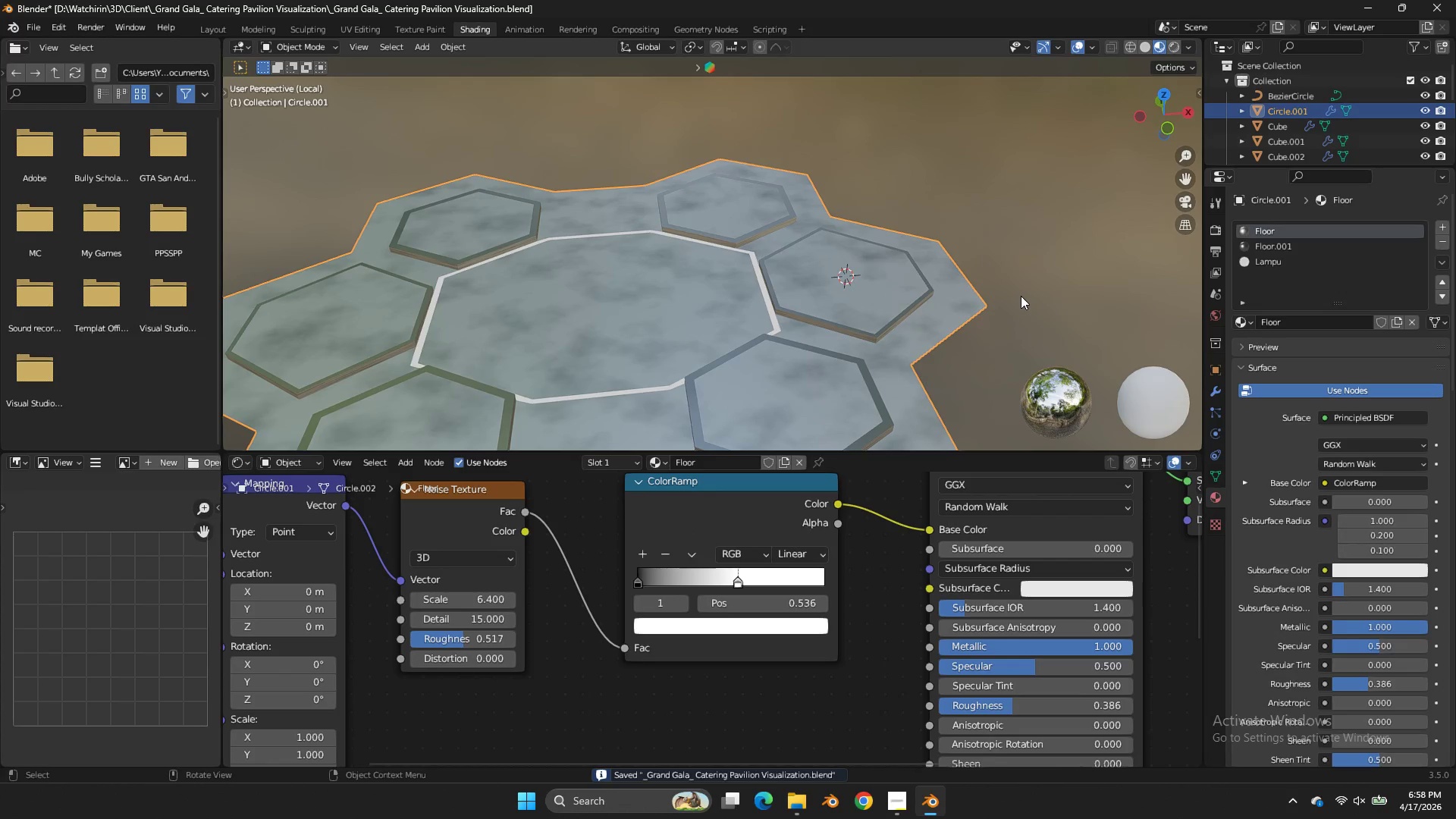 
scroll: coordinate [1021, 296], scroll_direction: up, amount: 2.0
 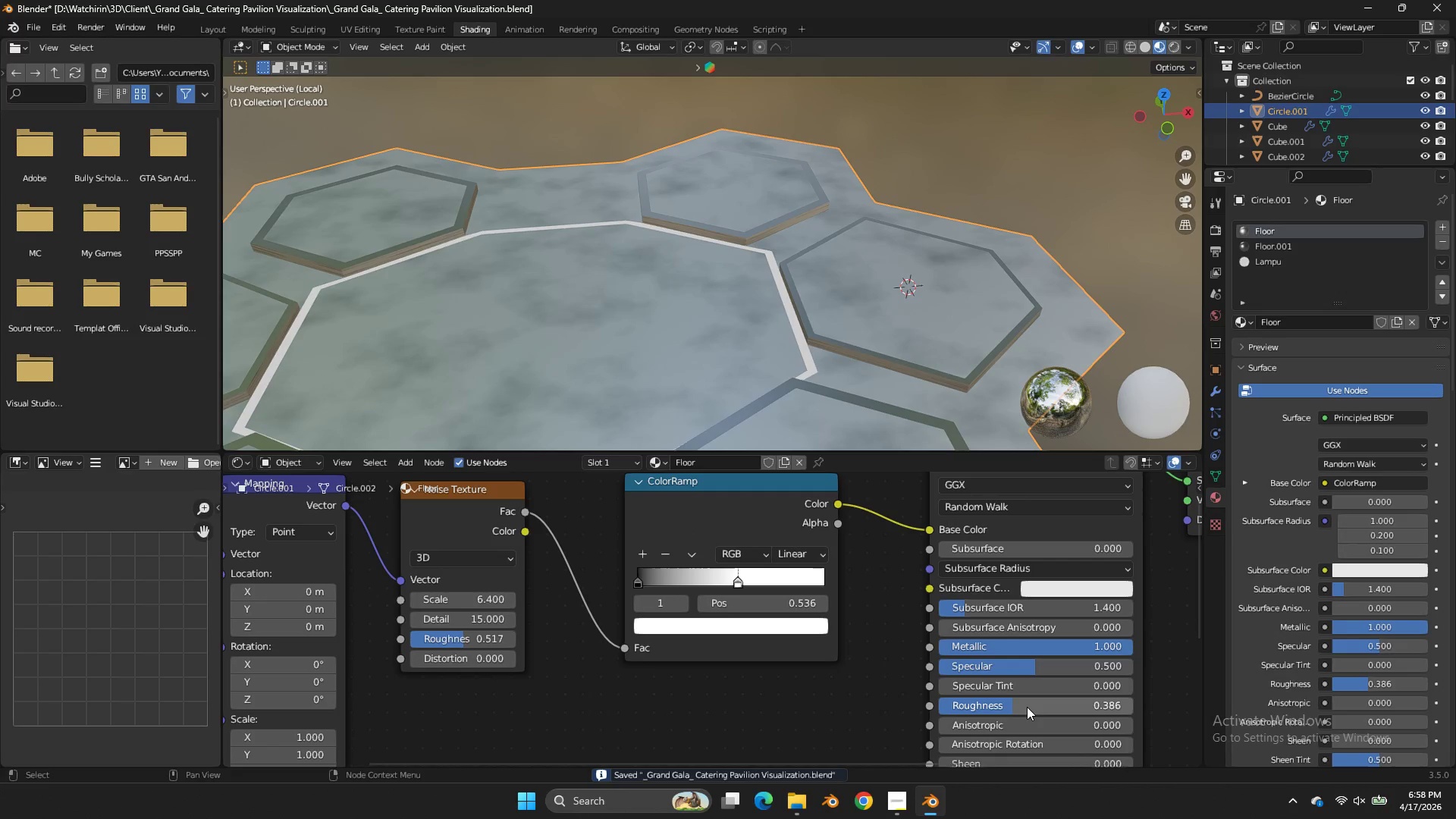 
left_click_drag(start_coordinate=[1027, 707], to_coordinate=[639, 329])
 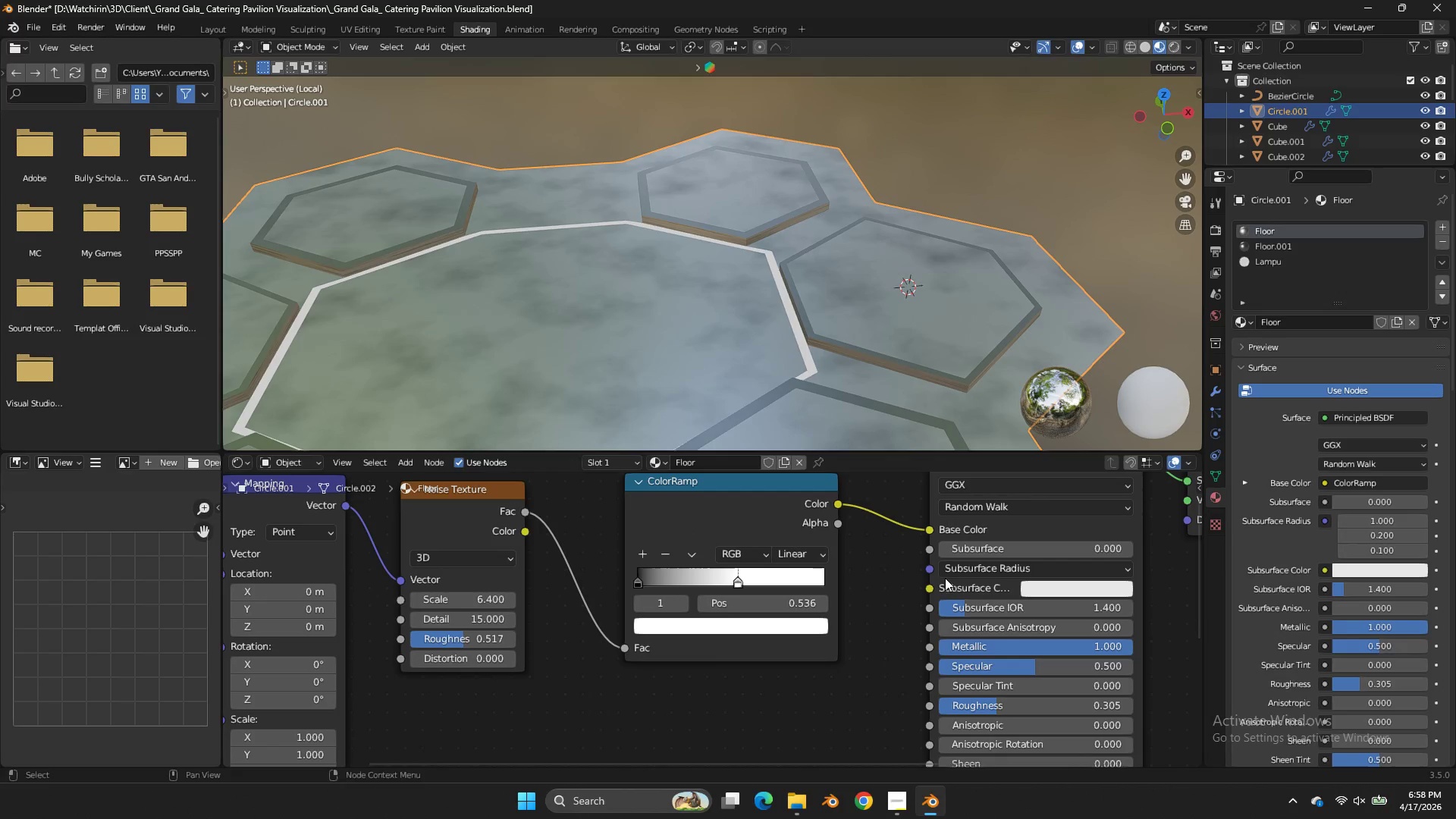 
key(Control+S)
 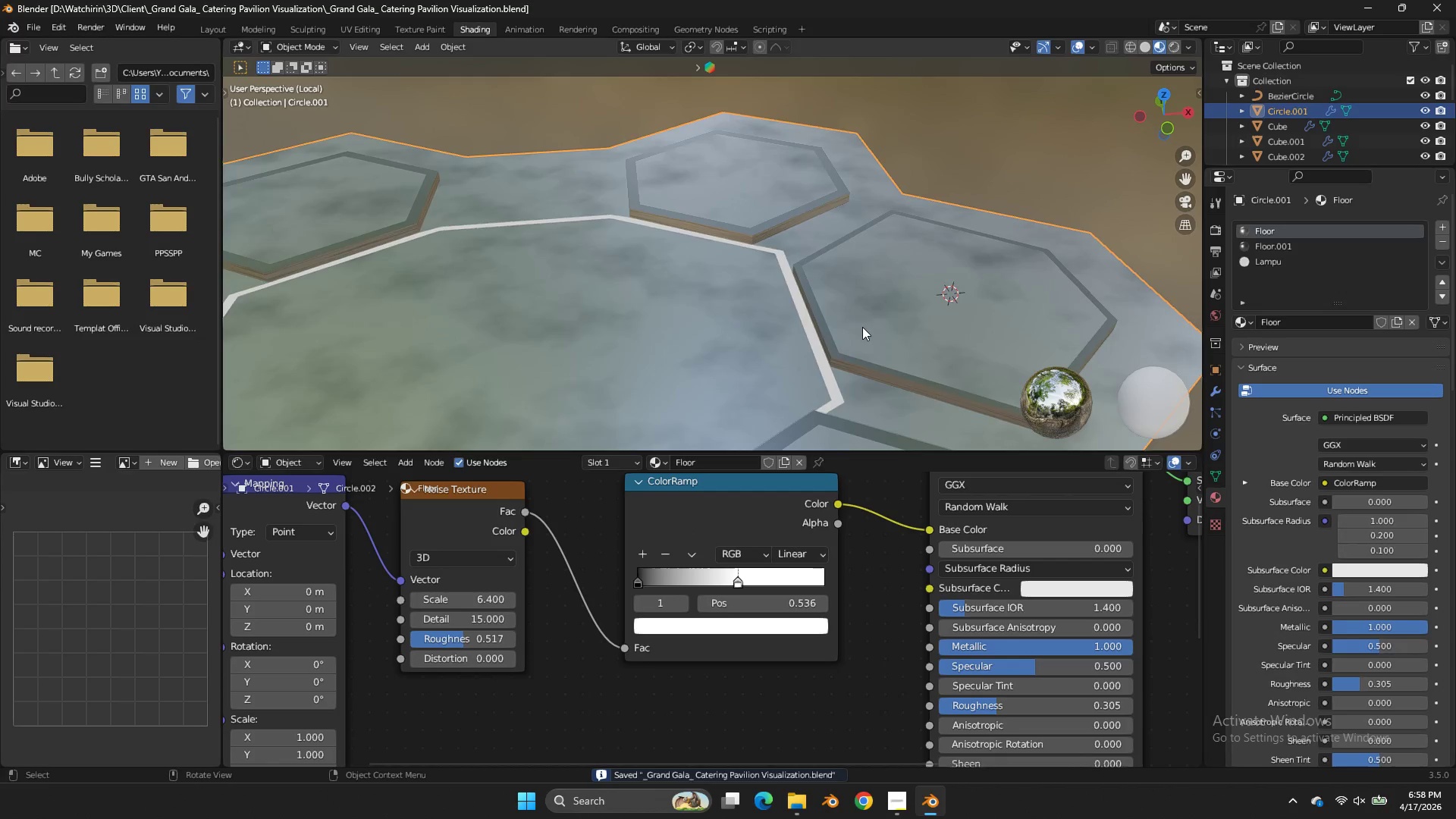 
scroll: coordinate [862, 327], scroll_direction: up, amount: 3.0
 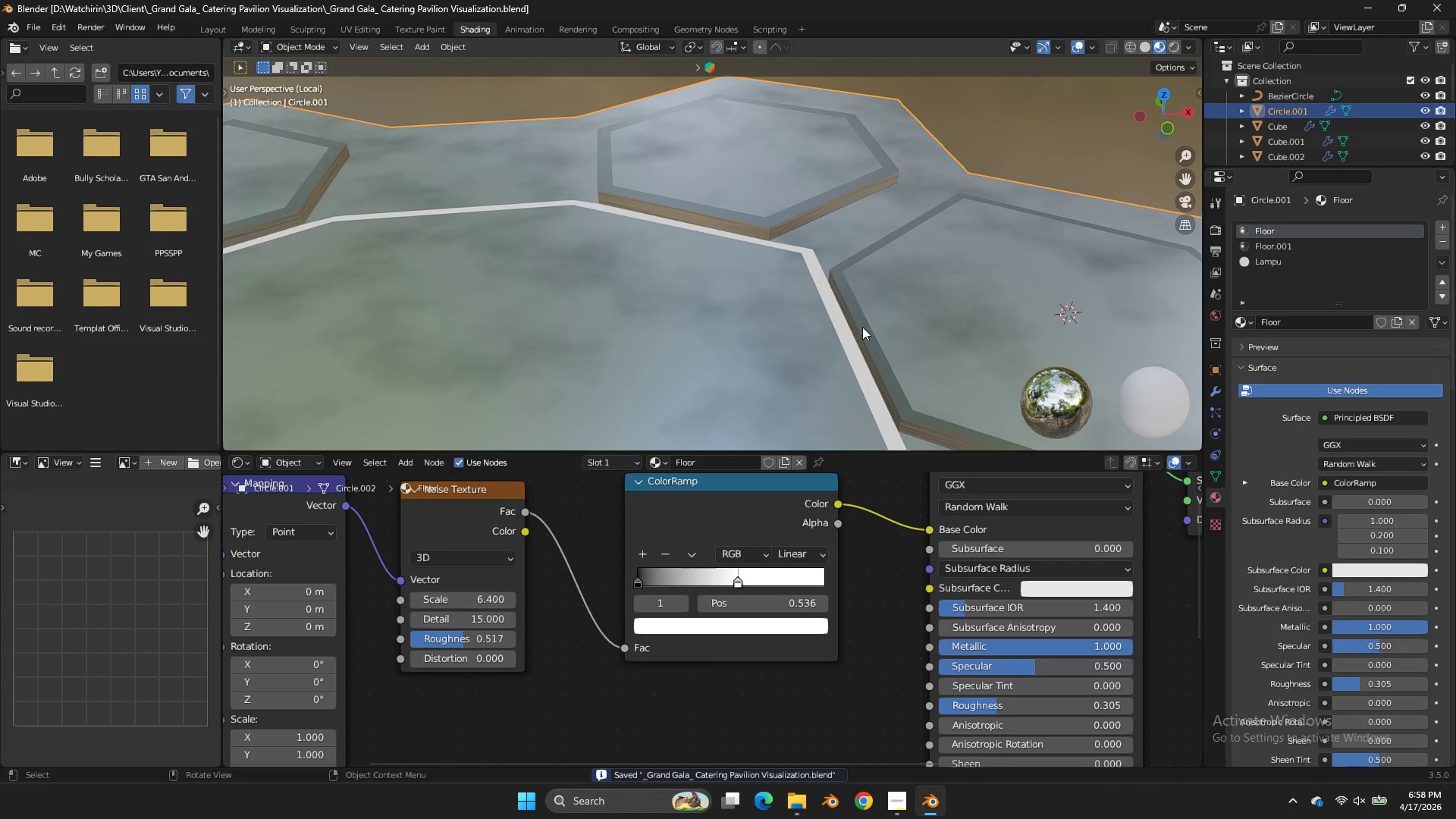 
scroll: coordinate [862, 327], scroll_direction: down, amount: 1.0
 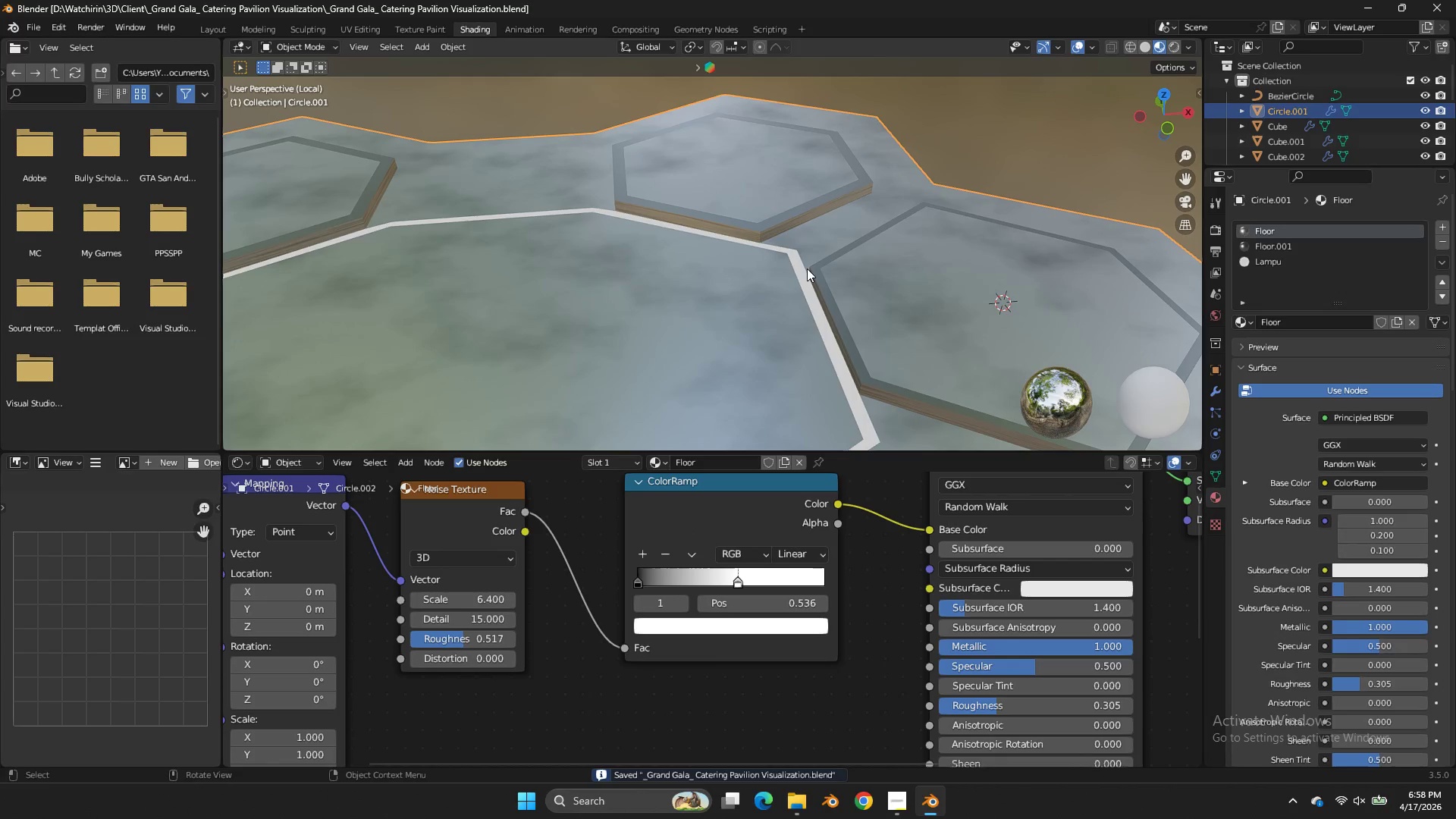 
left_click([805, 268])
 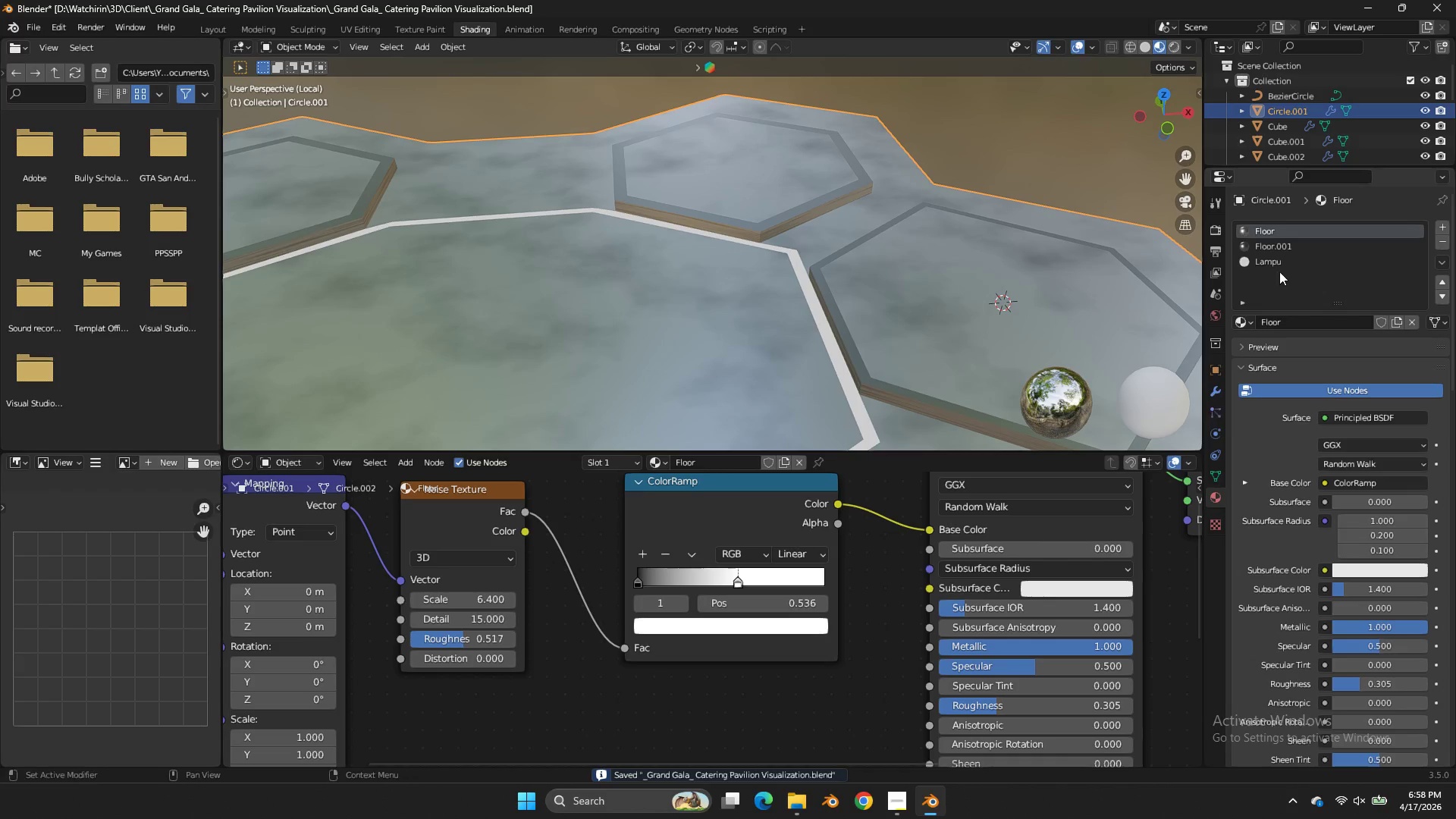 
left_click([1287, 255])
 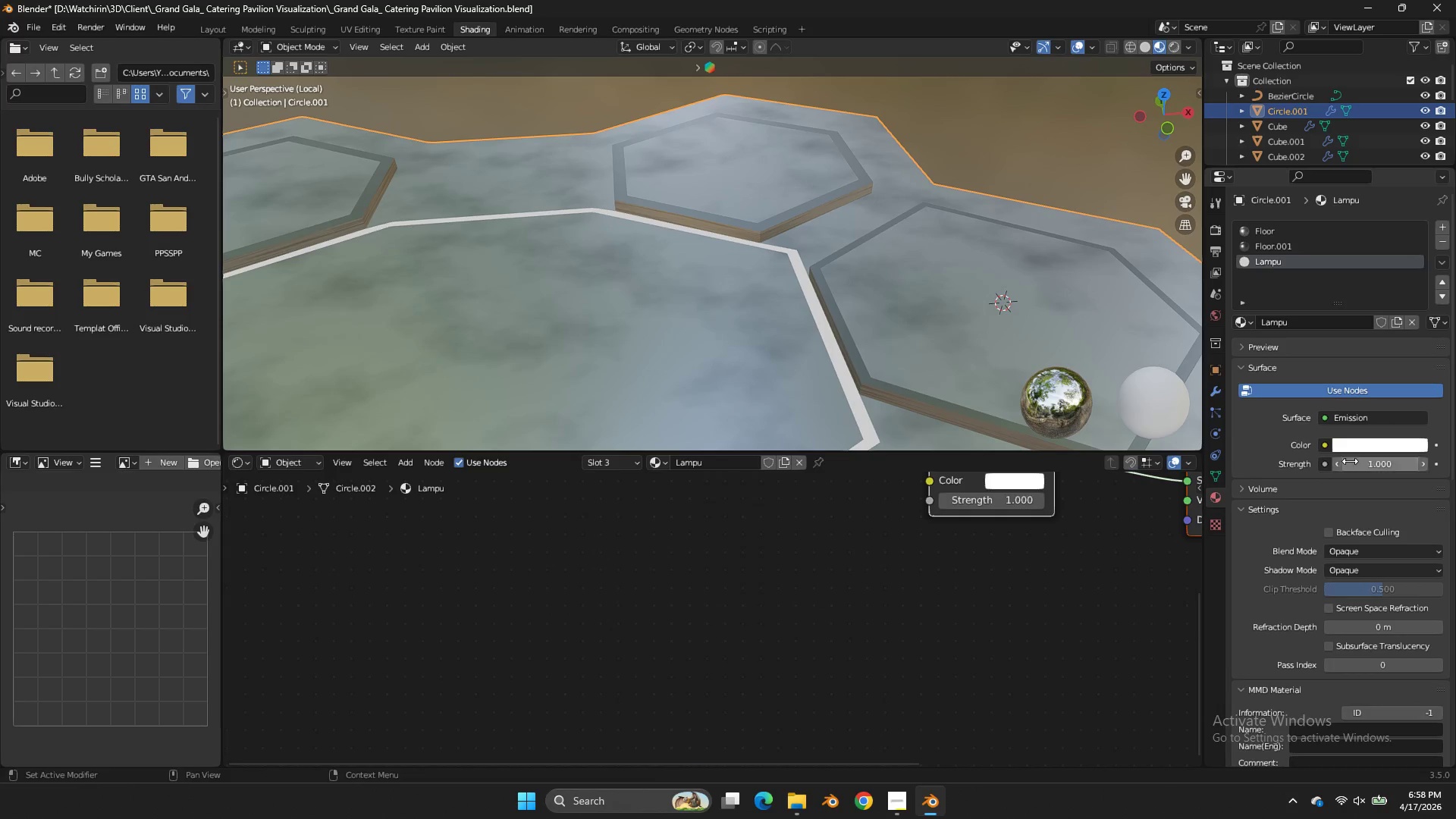 
left_click_drag(start_coordinate=[1353, 461], to_coordinate=[640, 462])
 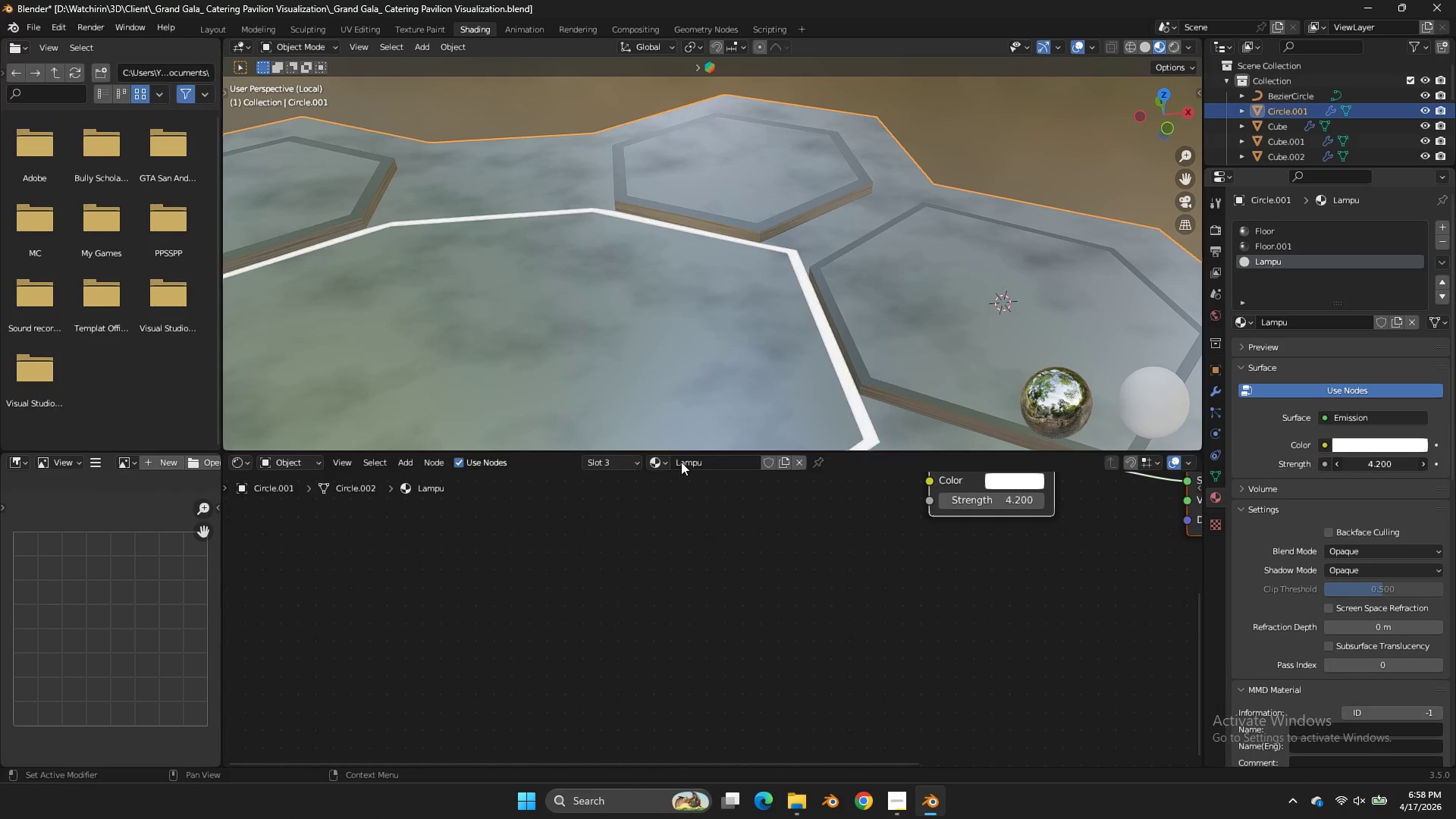 
left_click_drag(start_coordinate=[1357, 462], to_coordinate=[648, 466])
 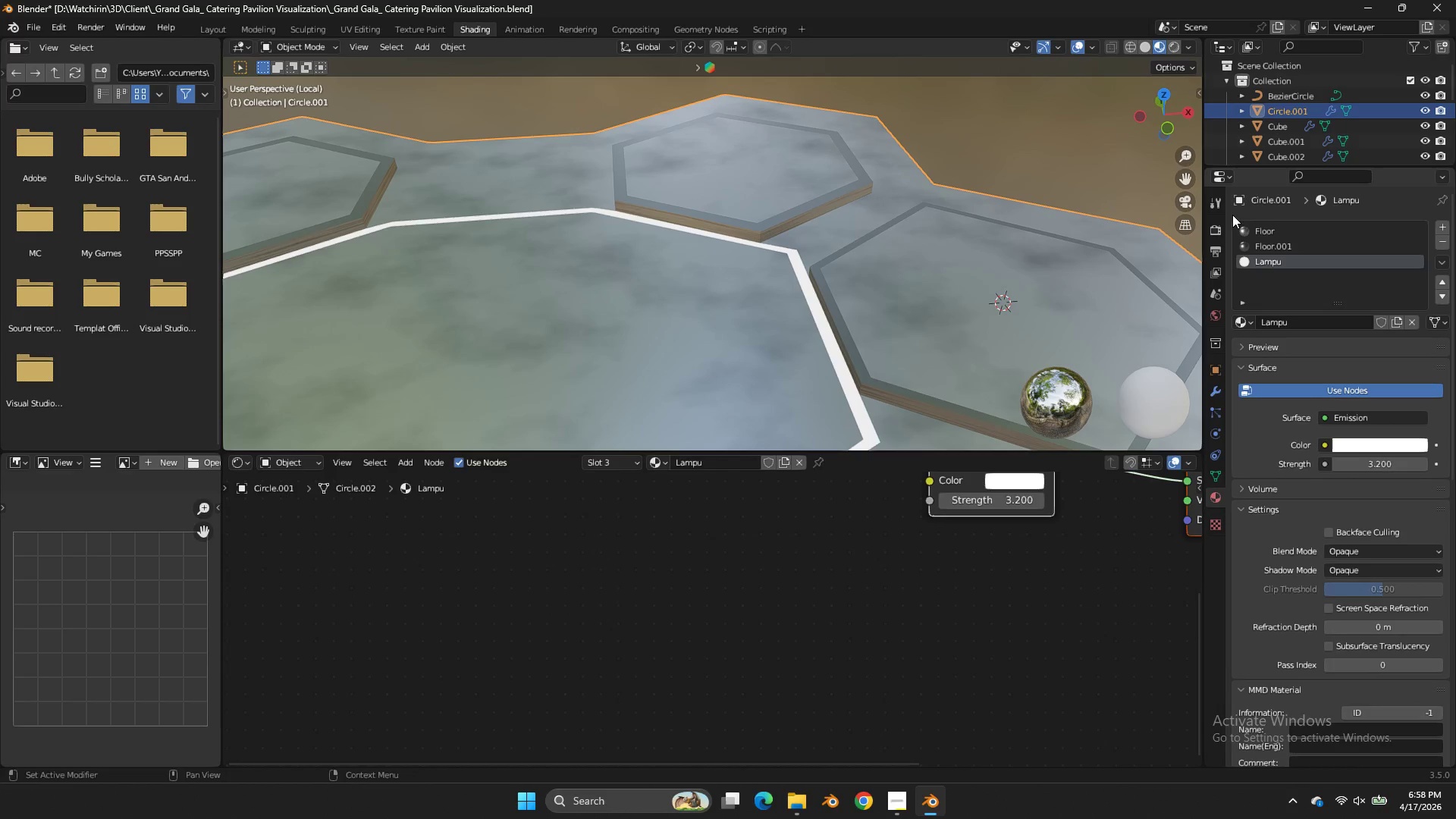 
double_click([1214, 213])
 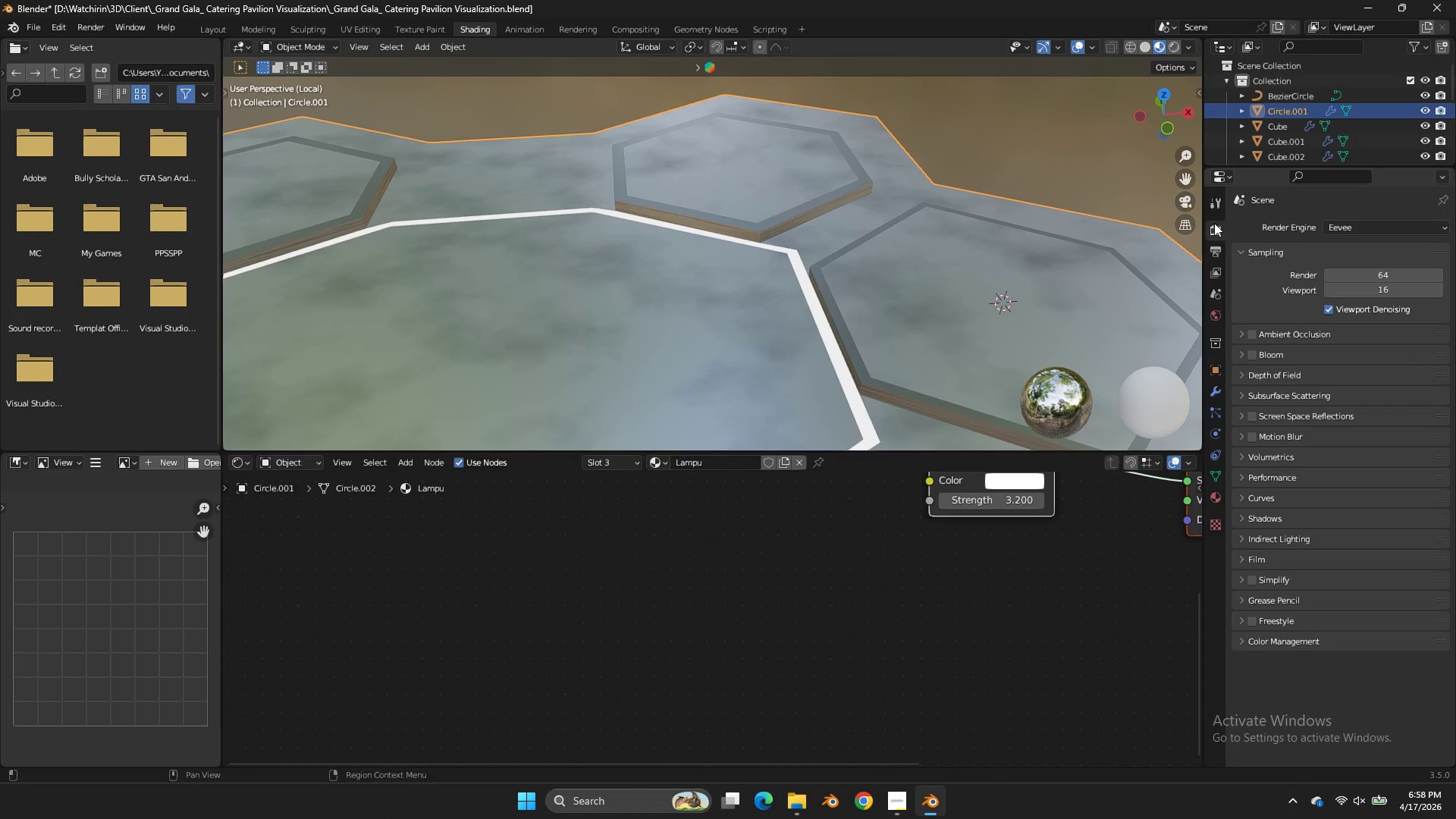 
triple_click([1214, 223])
 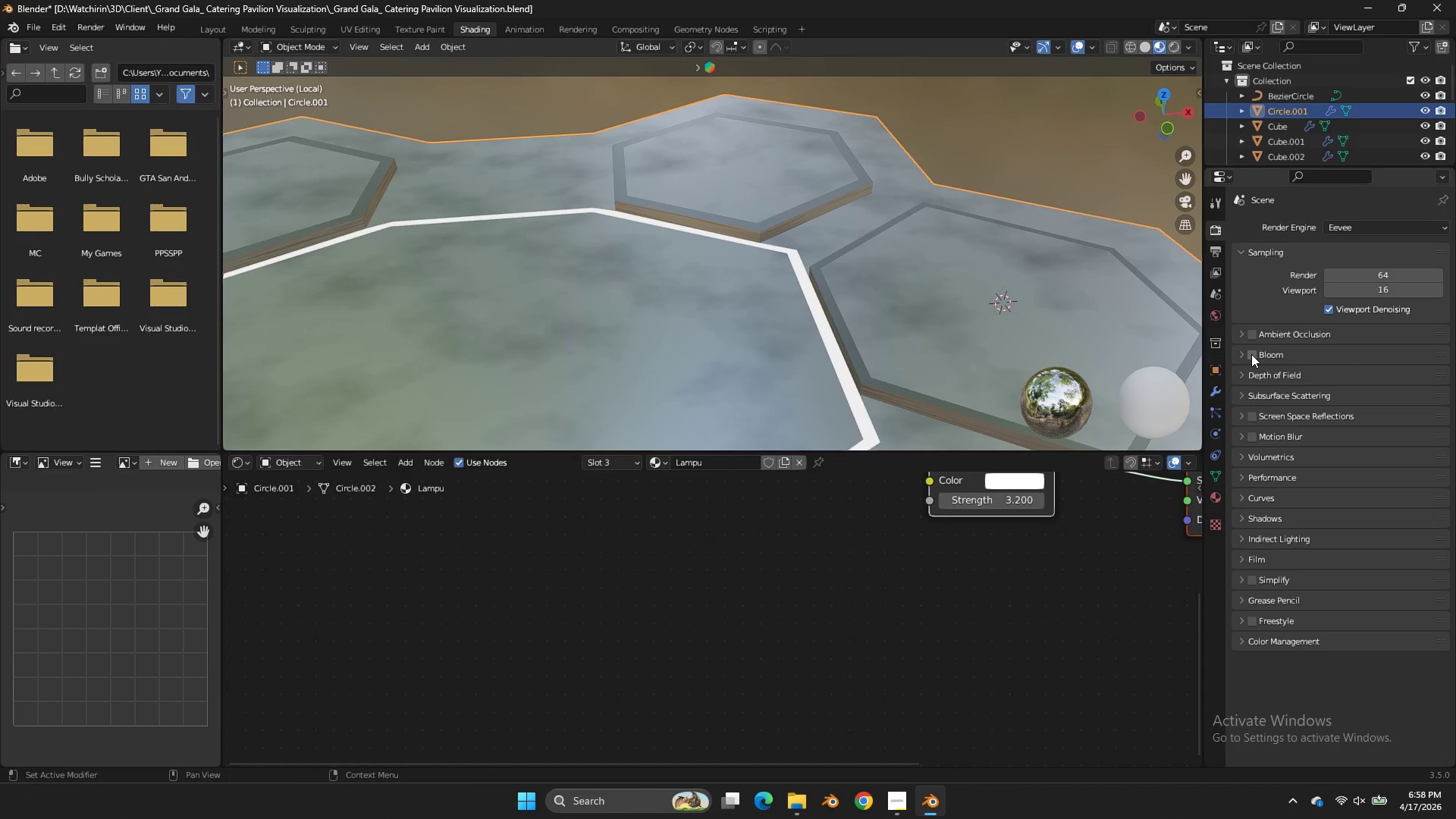 
left_click([1251, 355])
 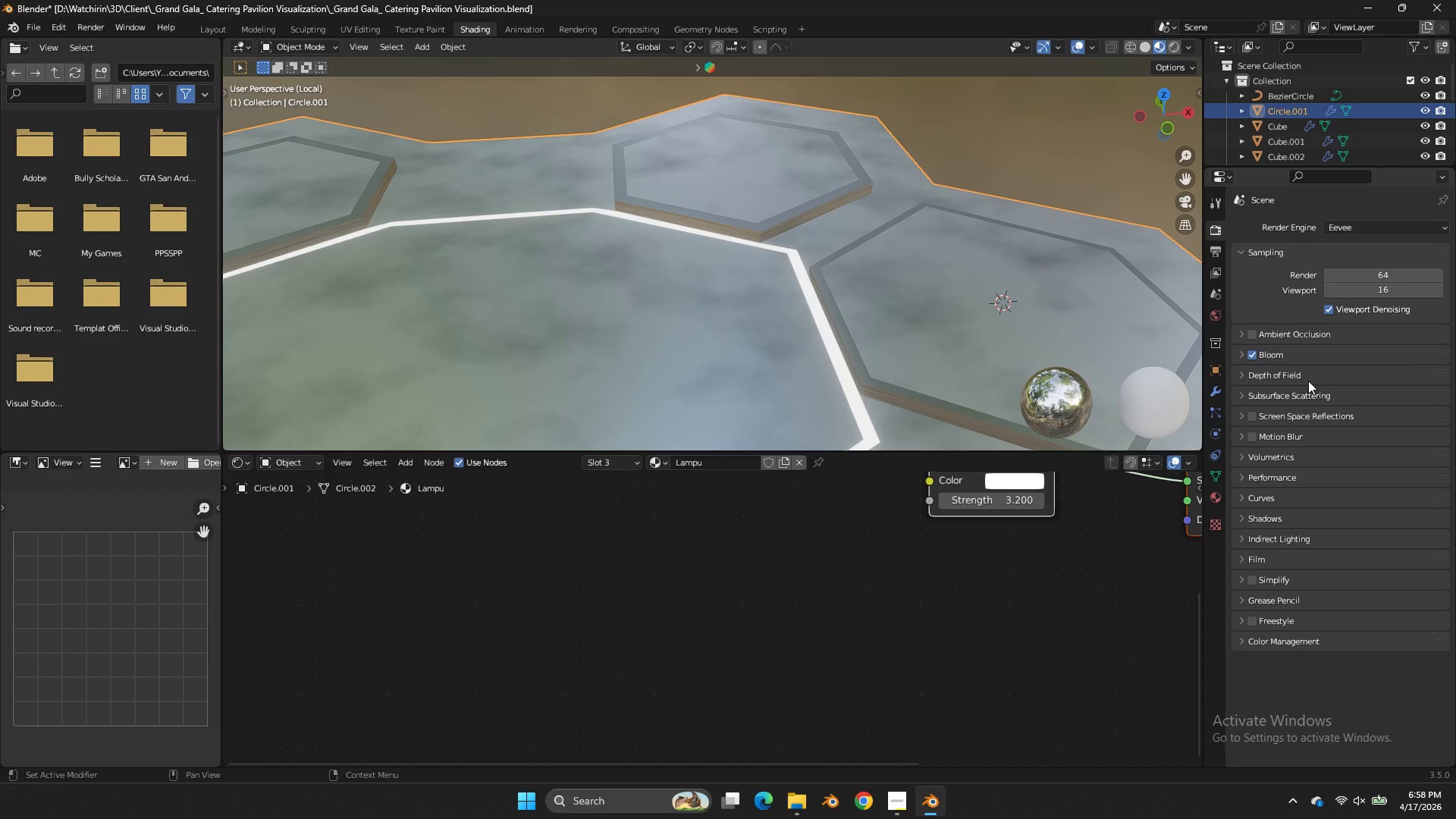 
left_click([1220, 496])
 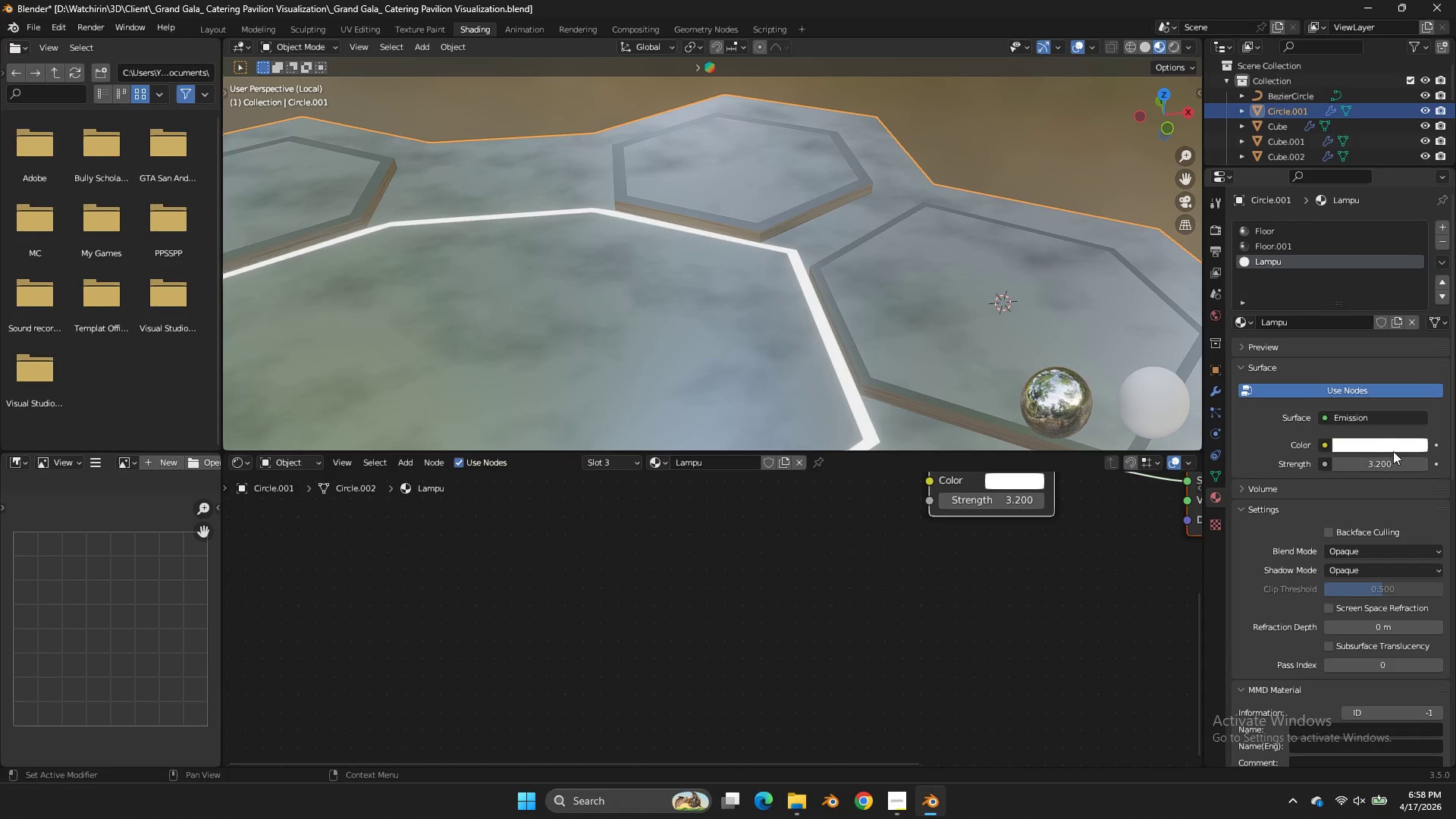 
left_click_drag(start_coordinate=[1385, 466], to_coordinate=[762, 466])
 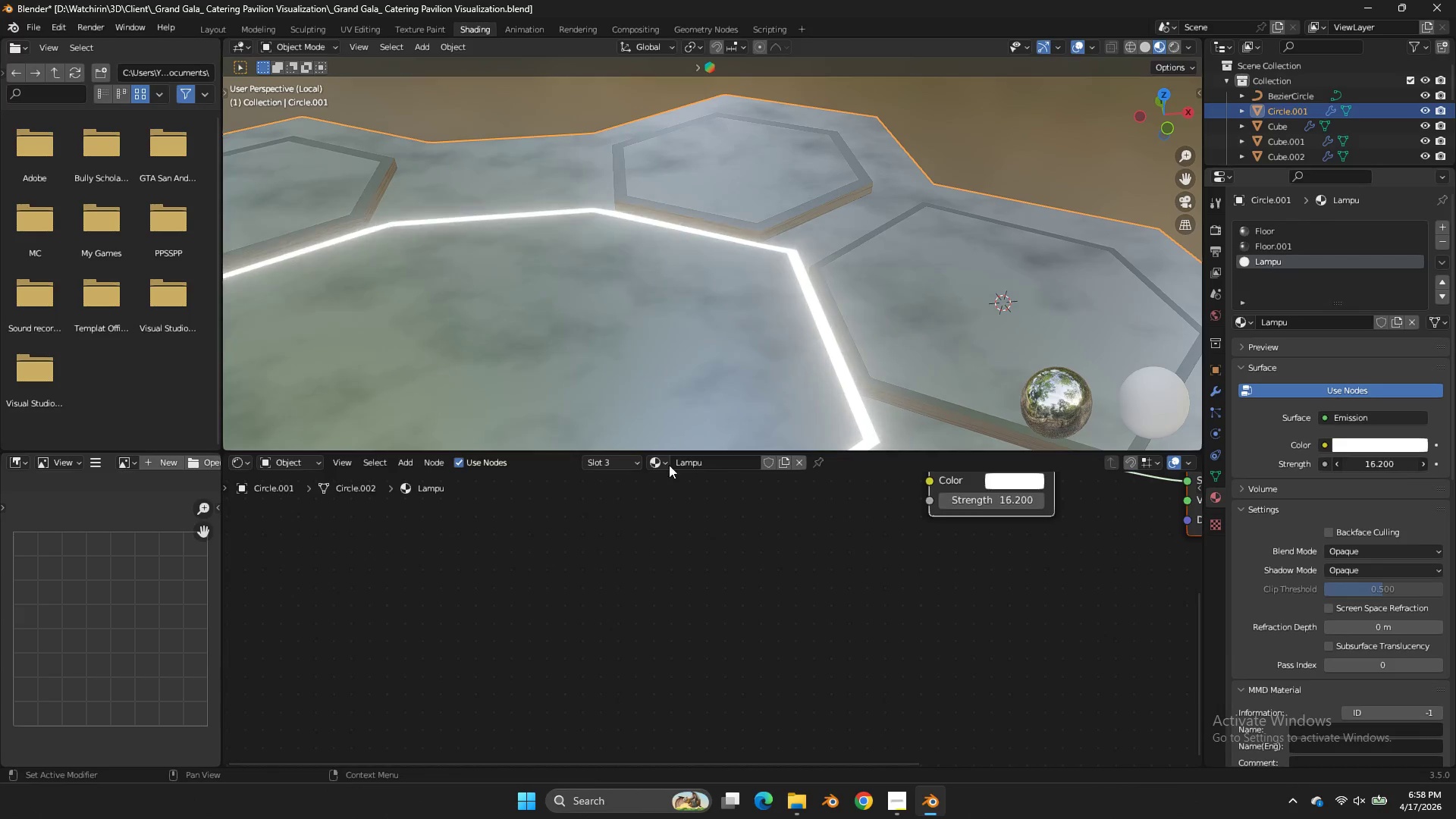 
left_click_drag(start_coordinate=[1389, 466], to_coordinate=[669, 465])
 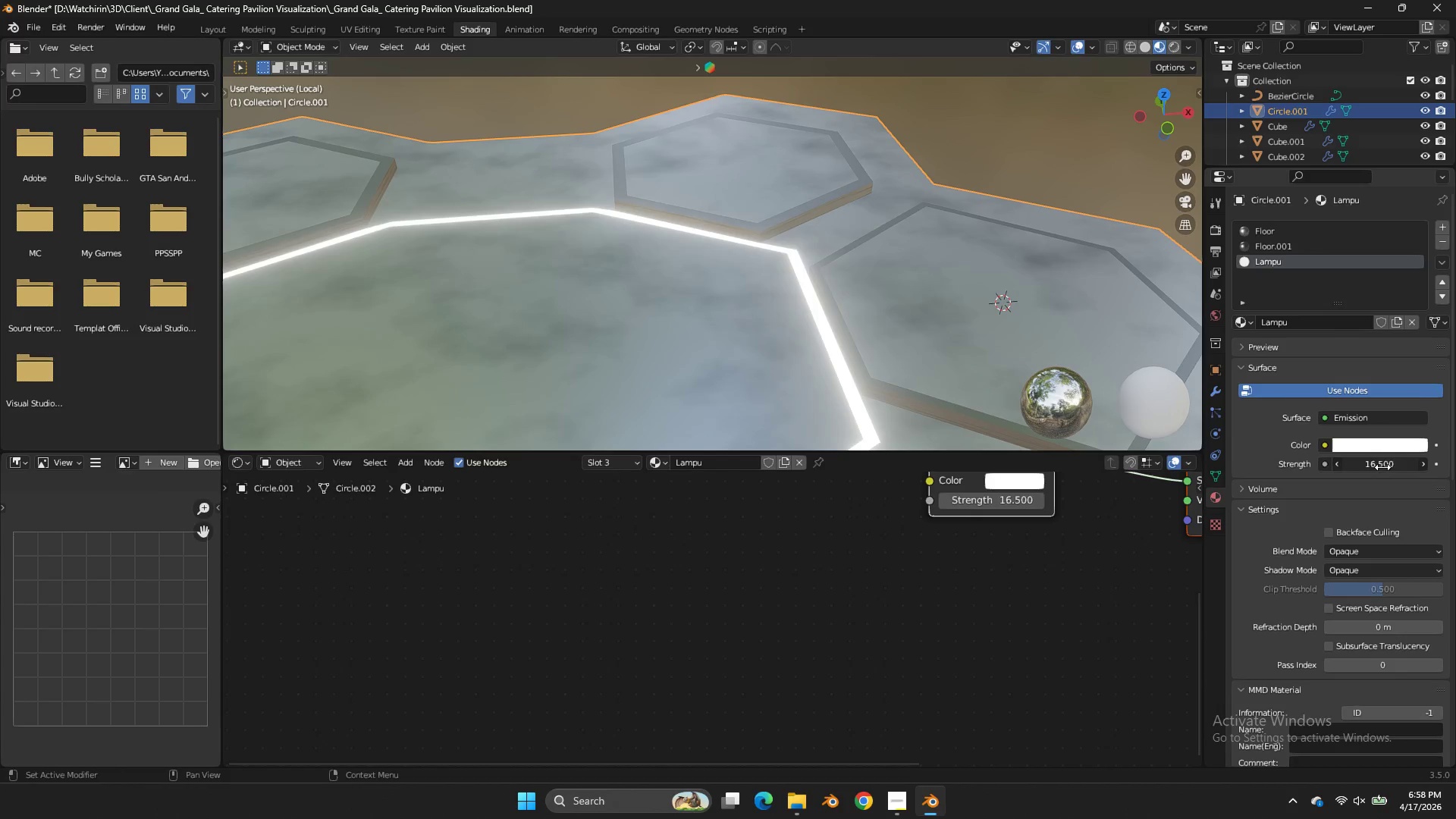 
left_click_drag(start_coordinate=[1383, 467], to_coordinate=[627, 467])
 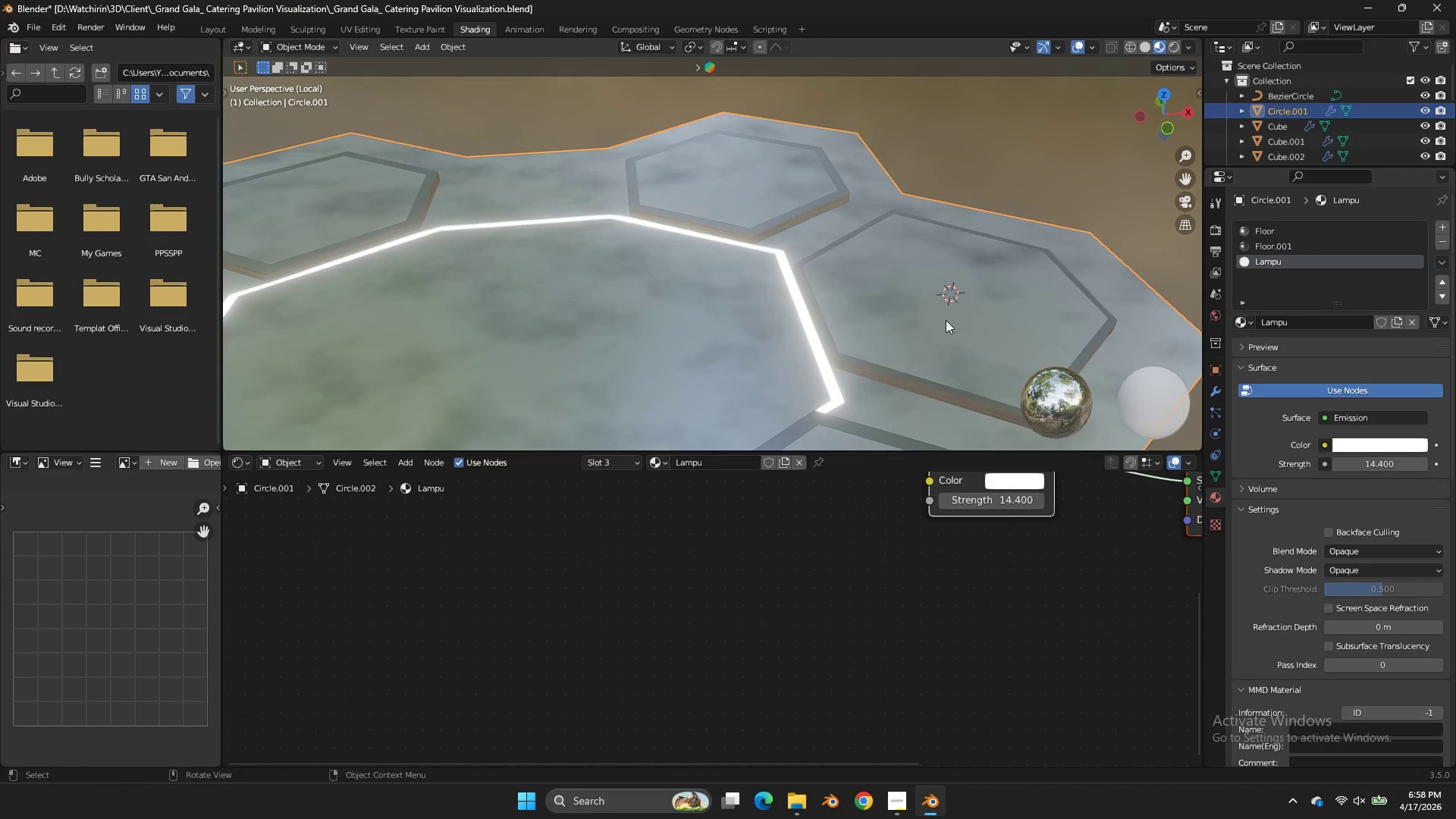 
scroll: coordinate [946, 320], scroll_direction: down, amount: 3.0
 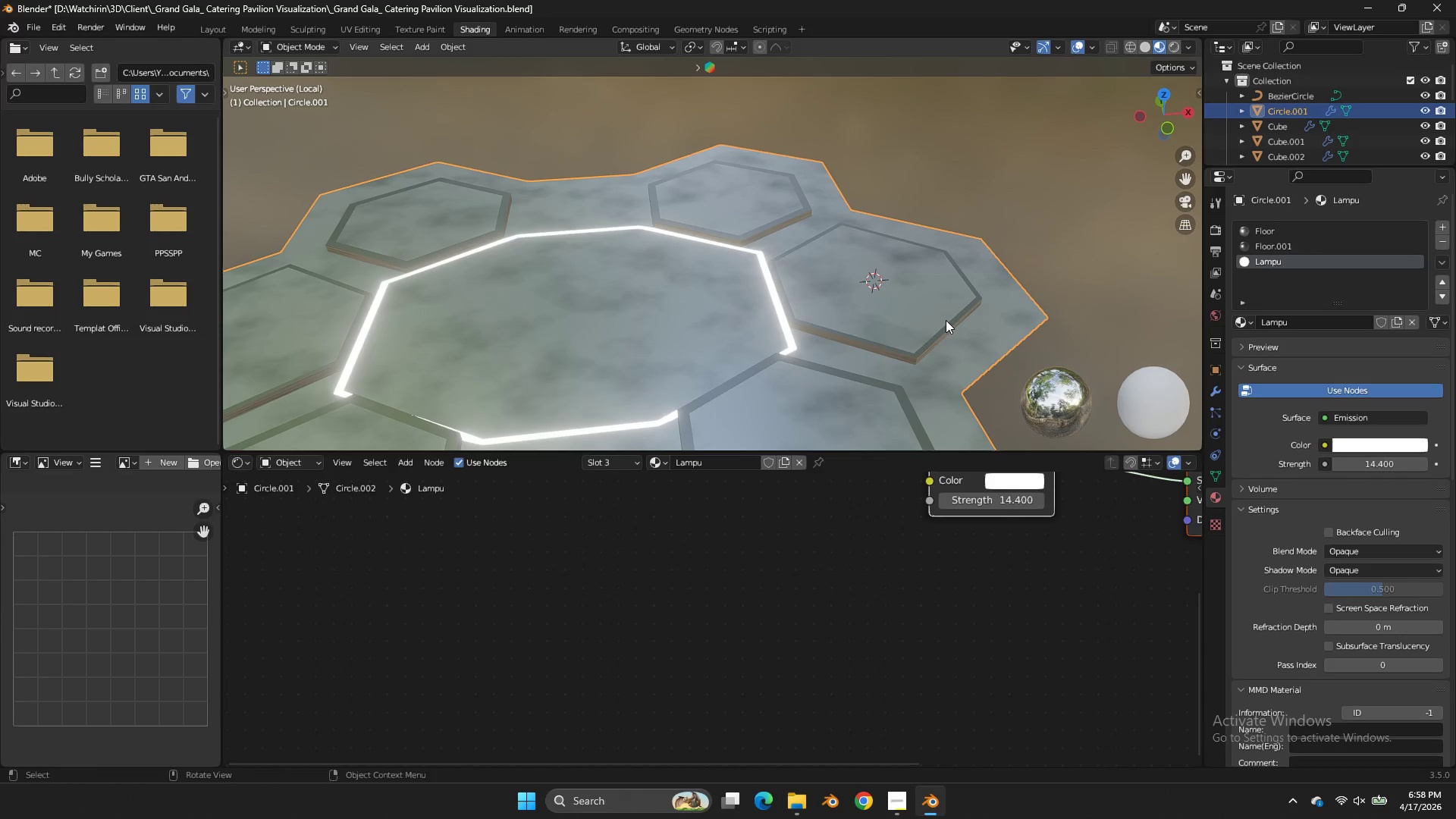 
key(Z)
 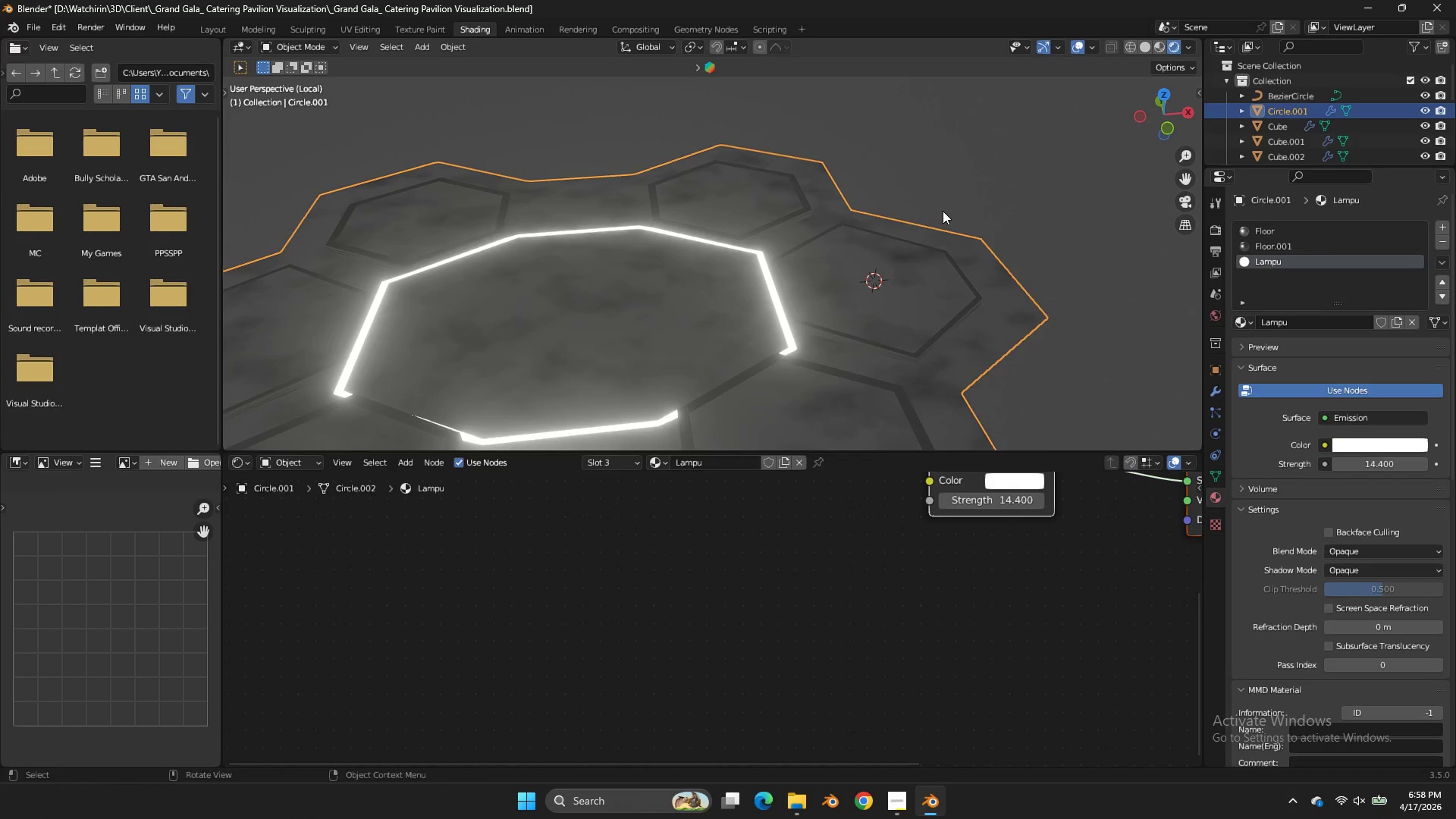 
scroll: coordinate [943, 211], scroll_direction: up, amount: 3.0
 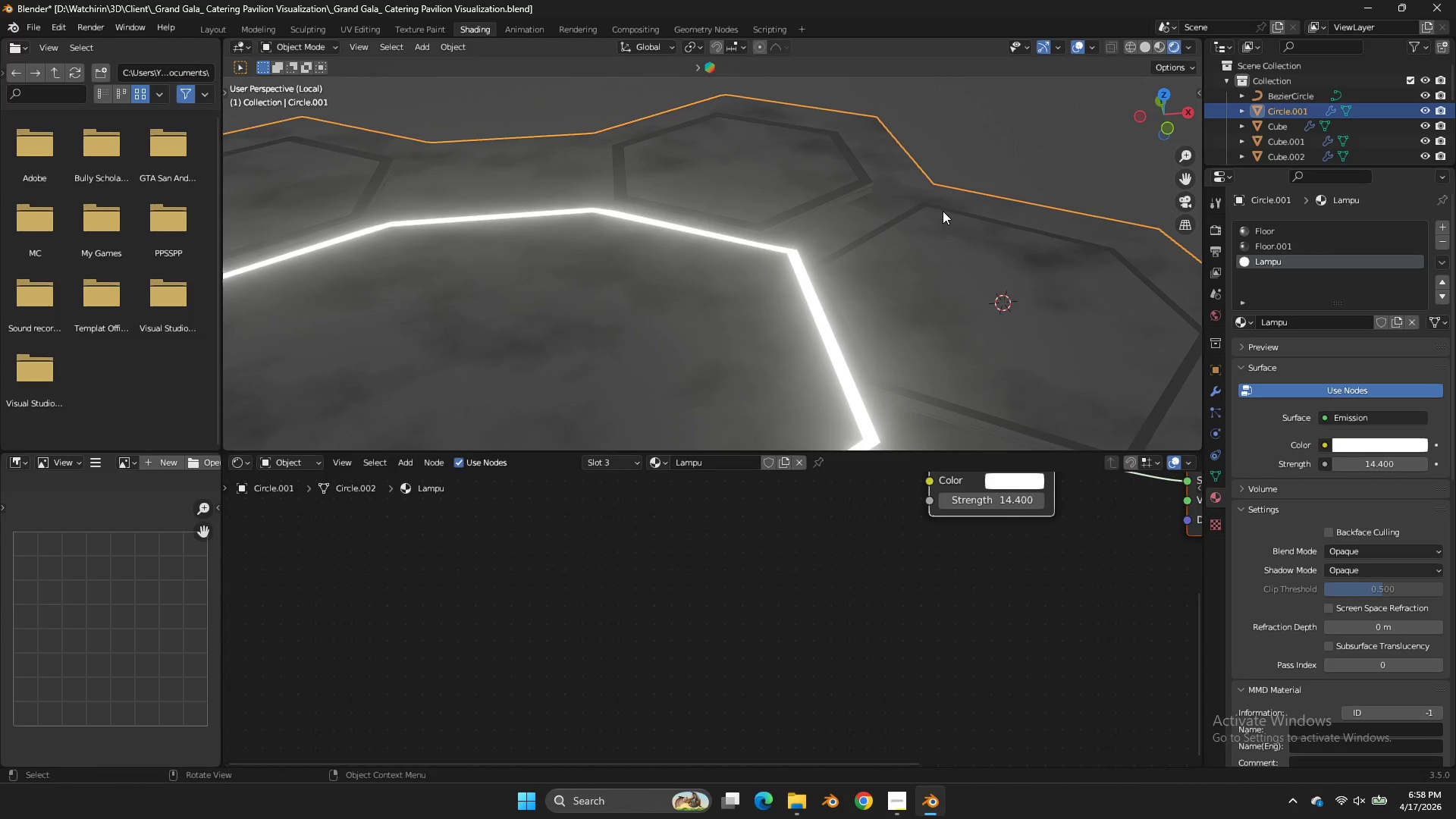 
scroll: coordinate [945, 216], scroll_direction: down, amount: 3.0
 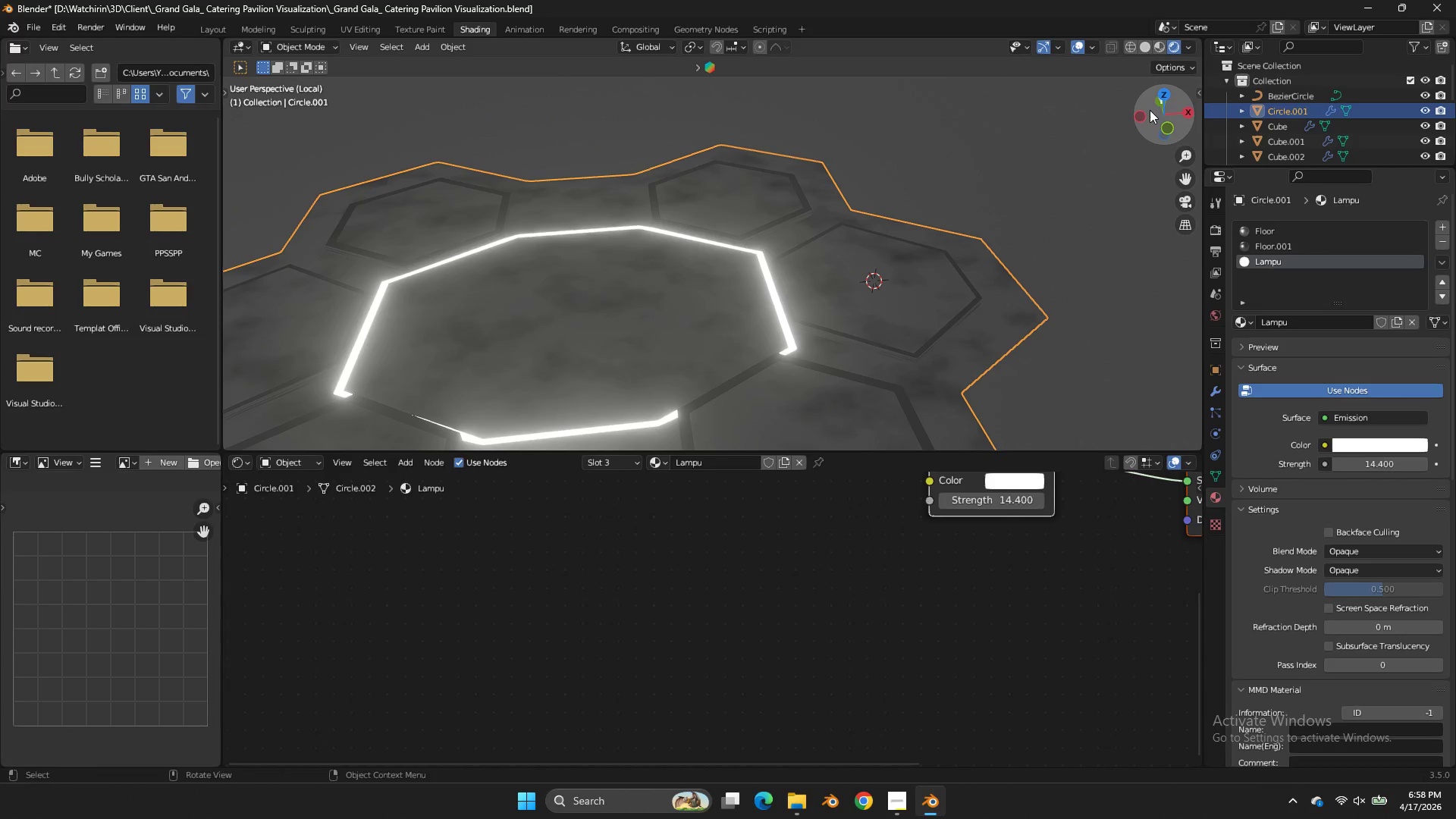 
left_click_drag(start_coordinate=[1157, 105], to_coordinate=[256, 111])
 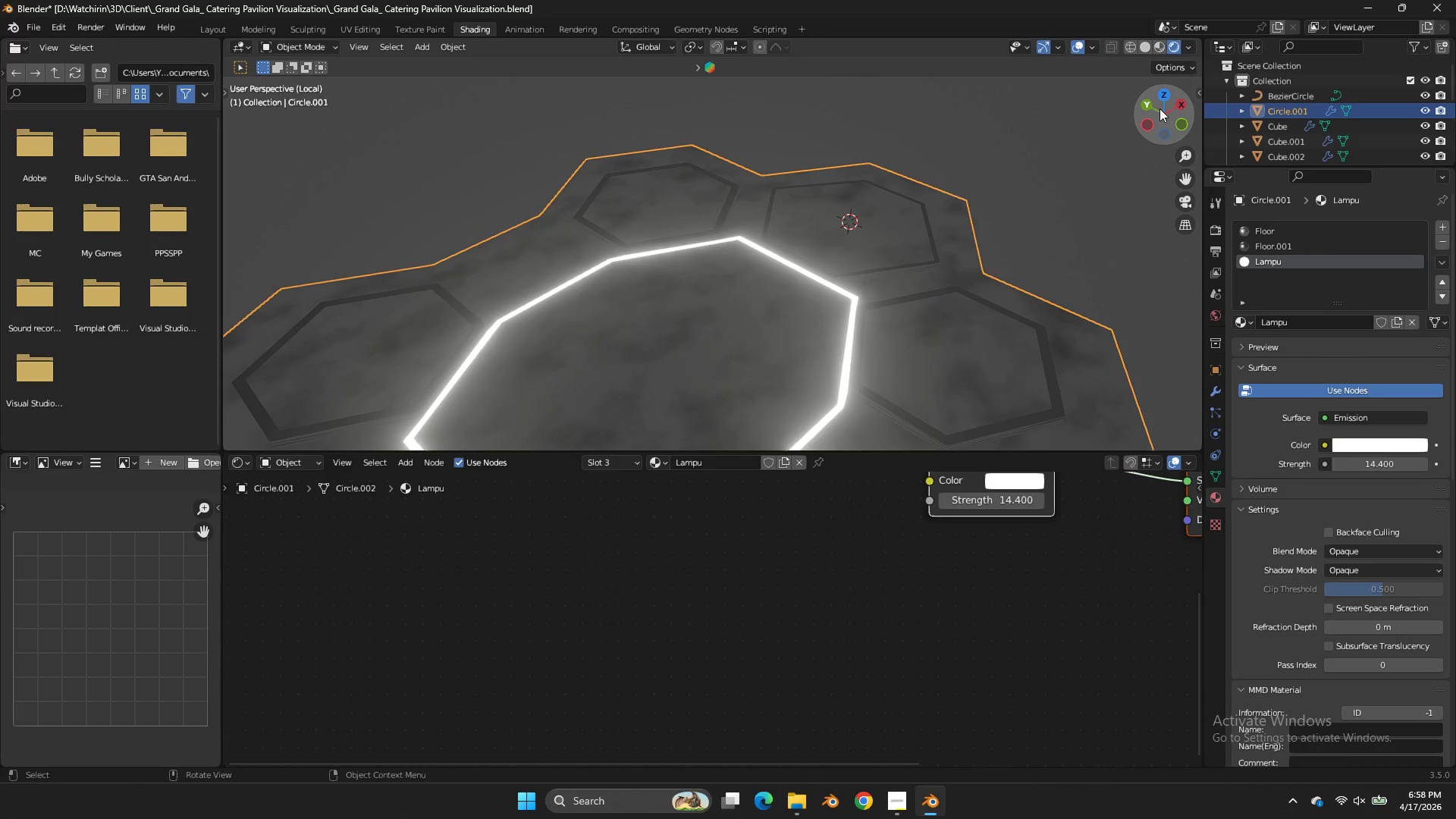 
key(Tab)
 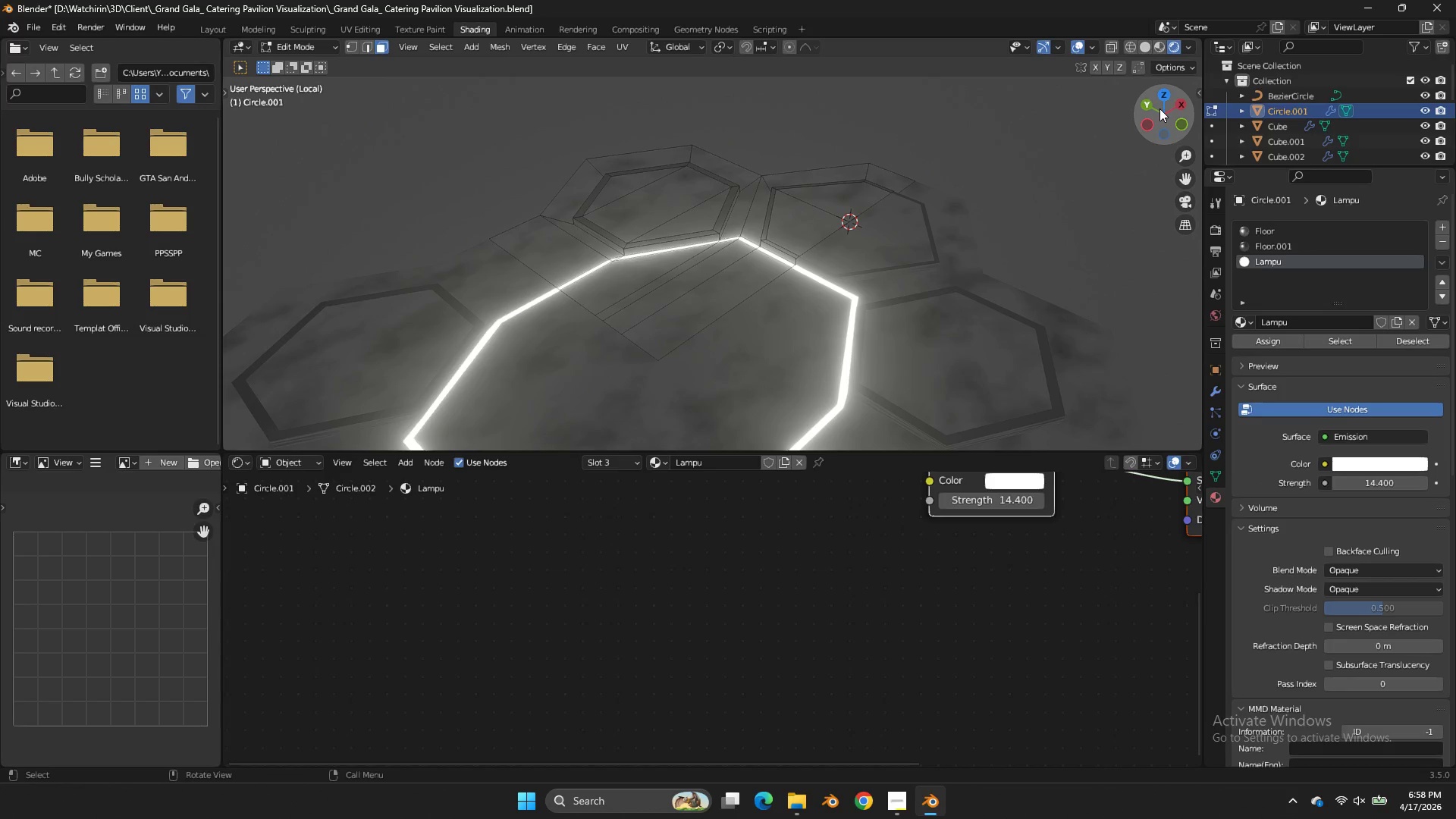 
left_click_drag(start_coordinate=[1159, 108], to_coordinate=[388, 108])
 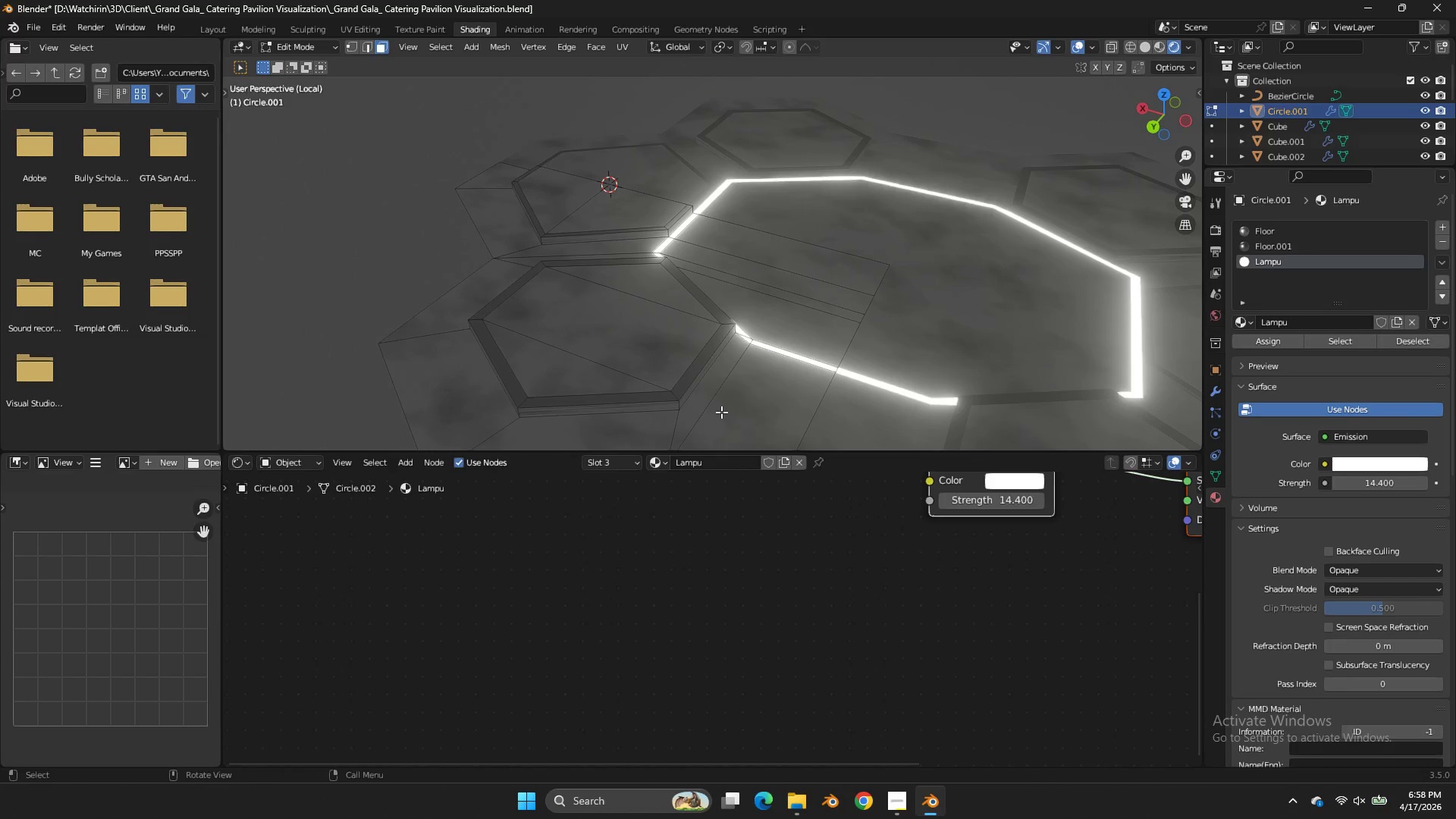 
scroll: coordinate [720, 410], scroll_direction: up, amount: 1.0
 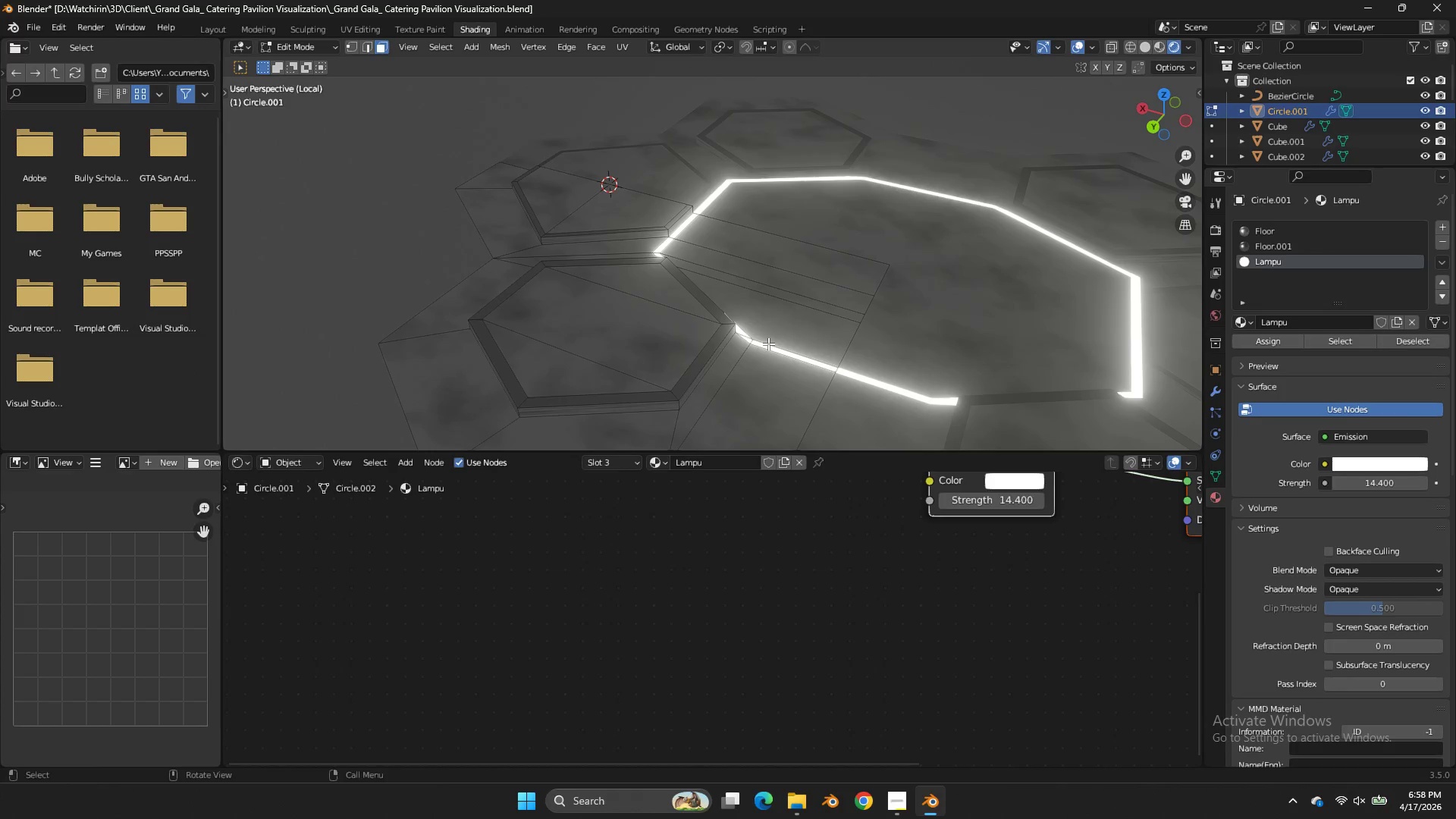 
key(Control+R)
 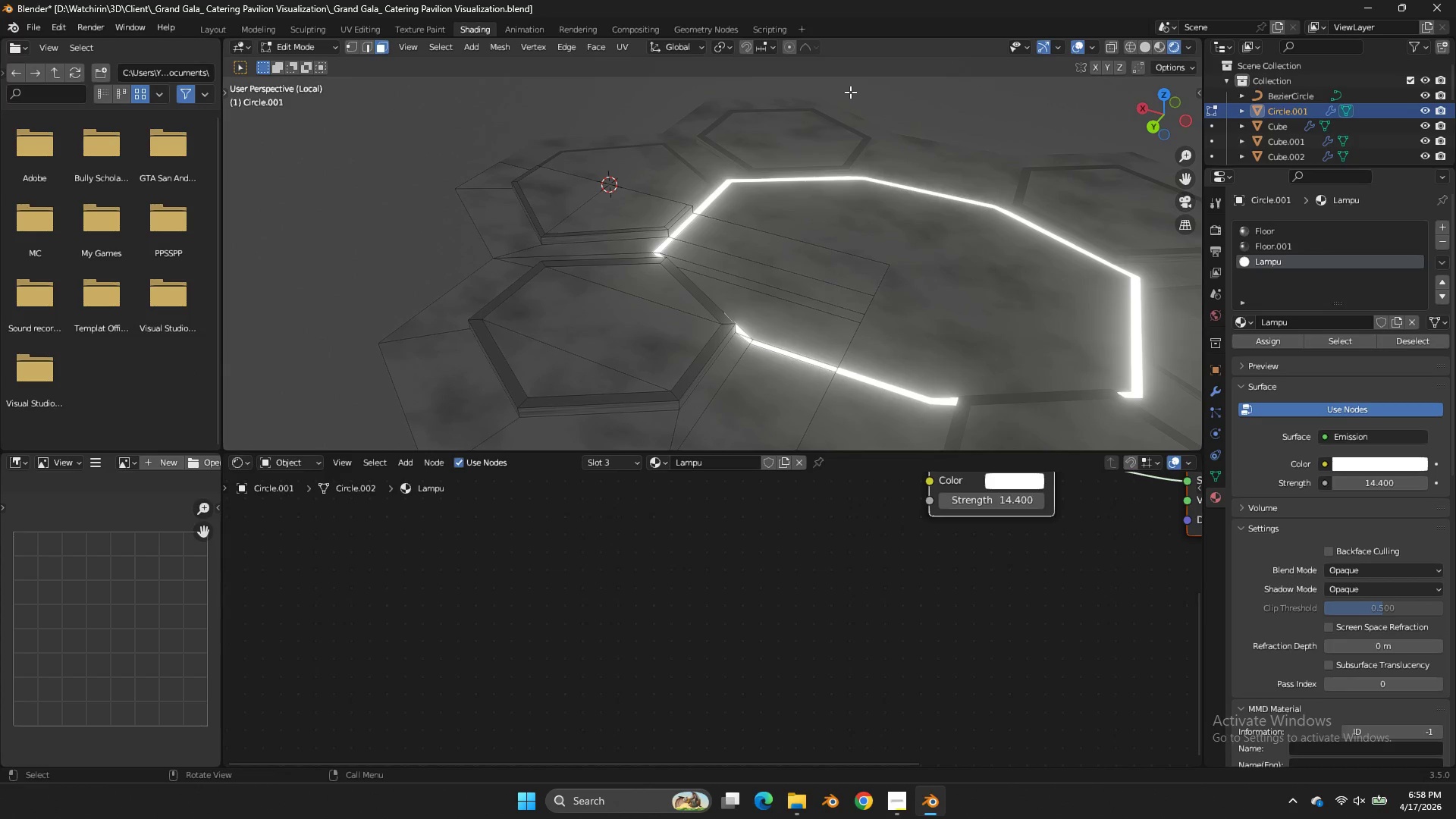 
left_click([262, 30])
 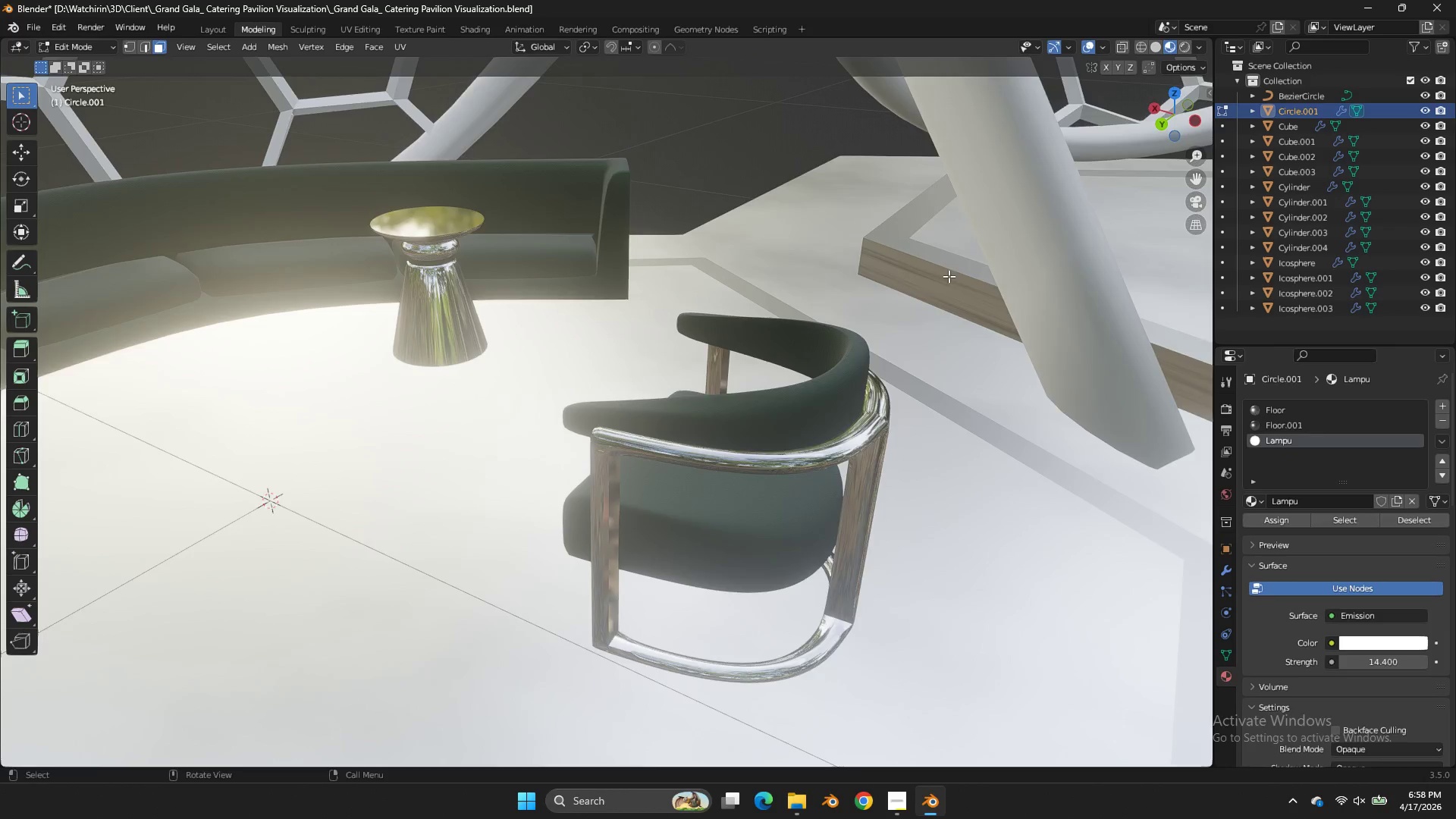 
scroll: coordinate [964, 285], scroll_direction: down, amount: 9.0
 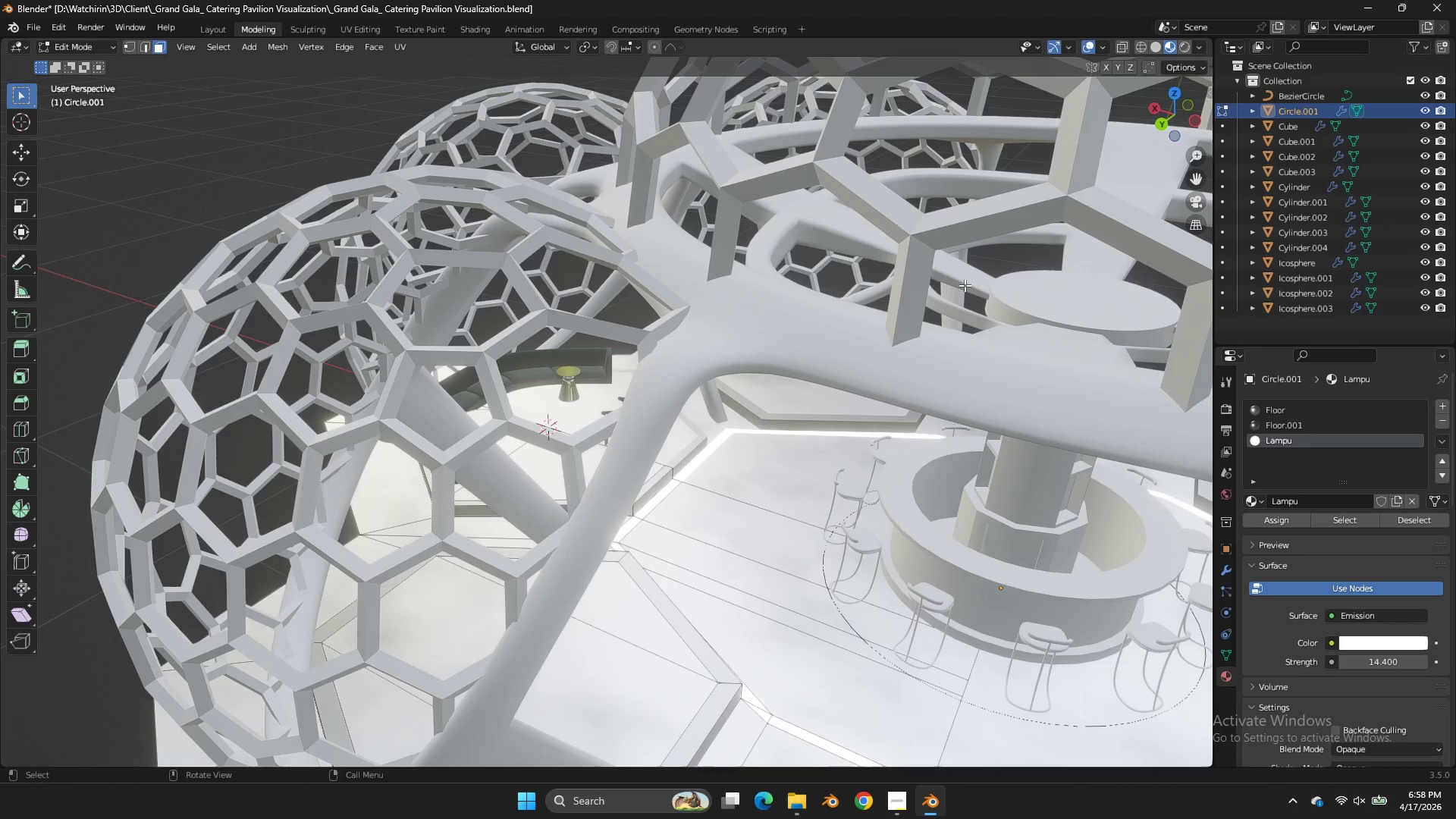 
key(NumpadDivide)
 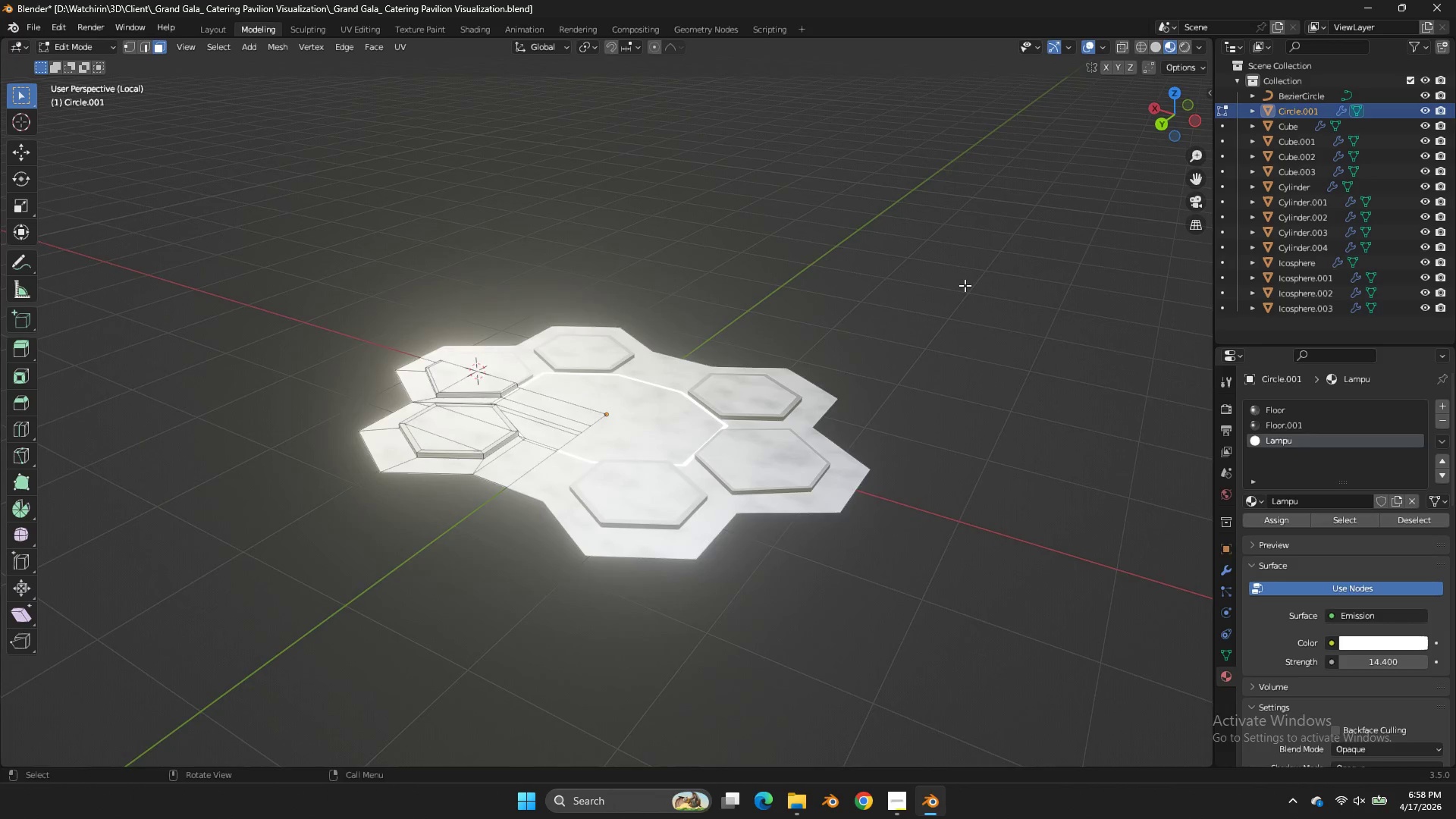 
scroll: coordinate [965, 285], scroll_direction: up, amount: 4.0
 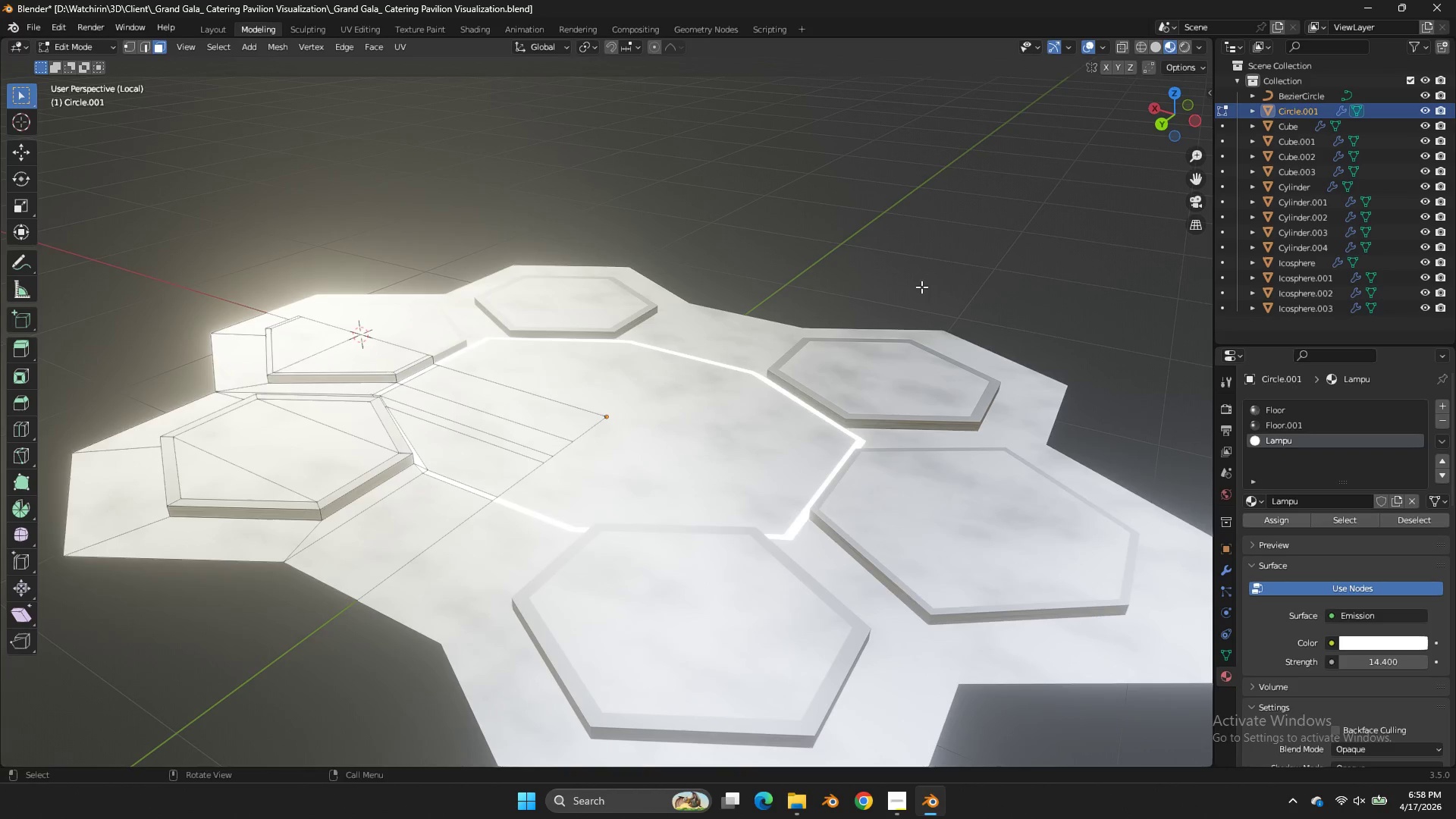 
key(Z)
 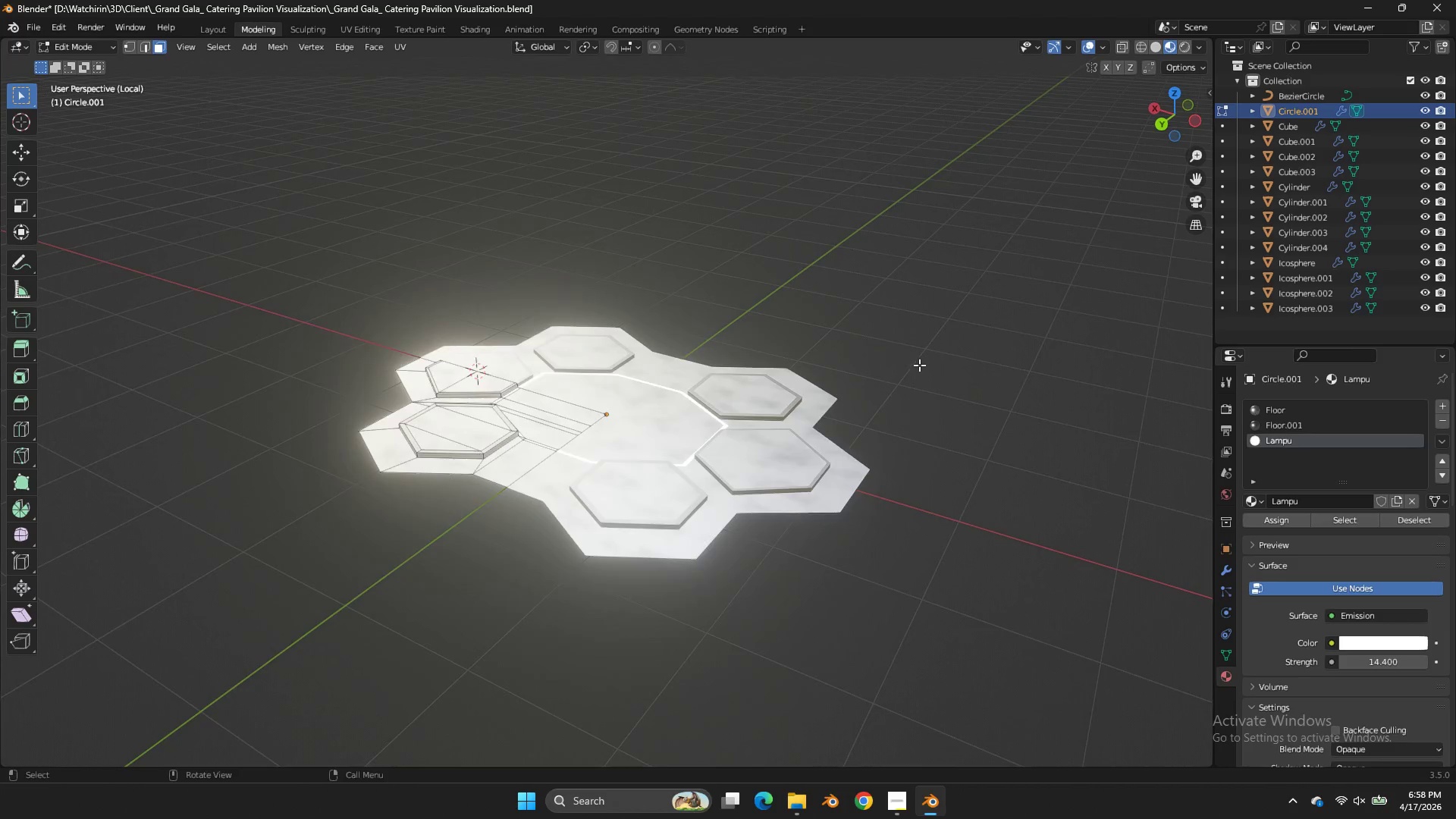 
scroll: coordinate [921, 292], scroll_direction: down, amount: 4.0
 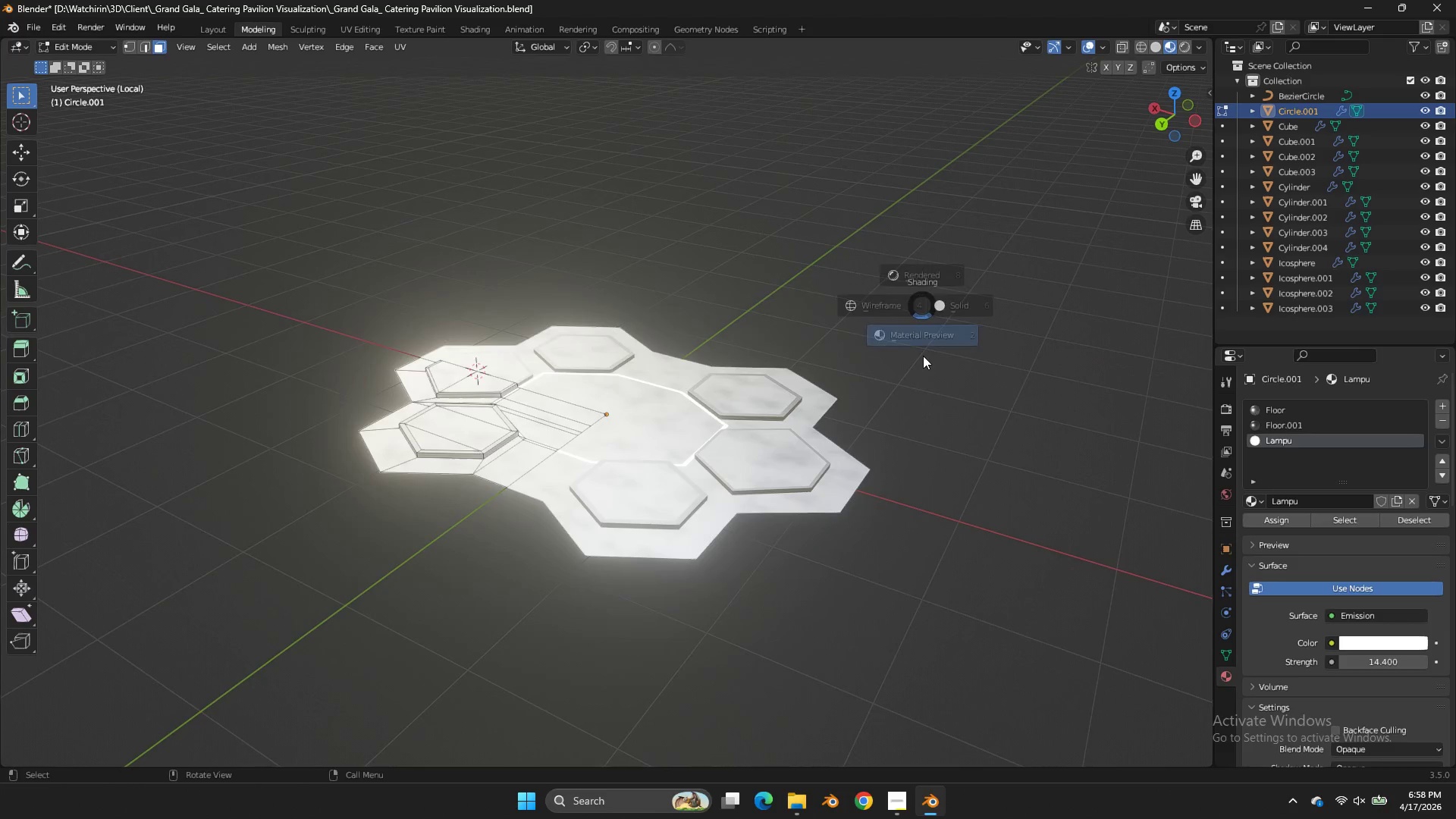 
key(Z)
 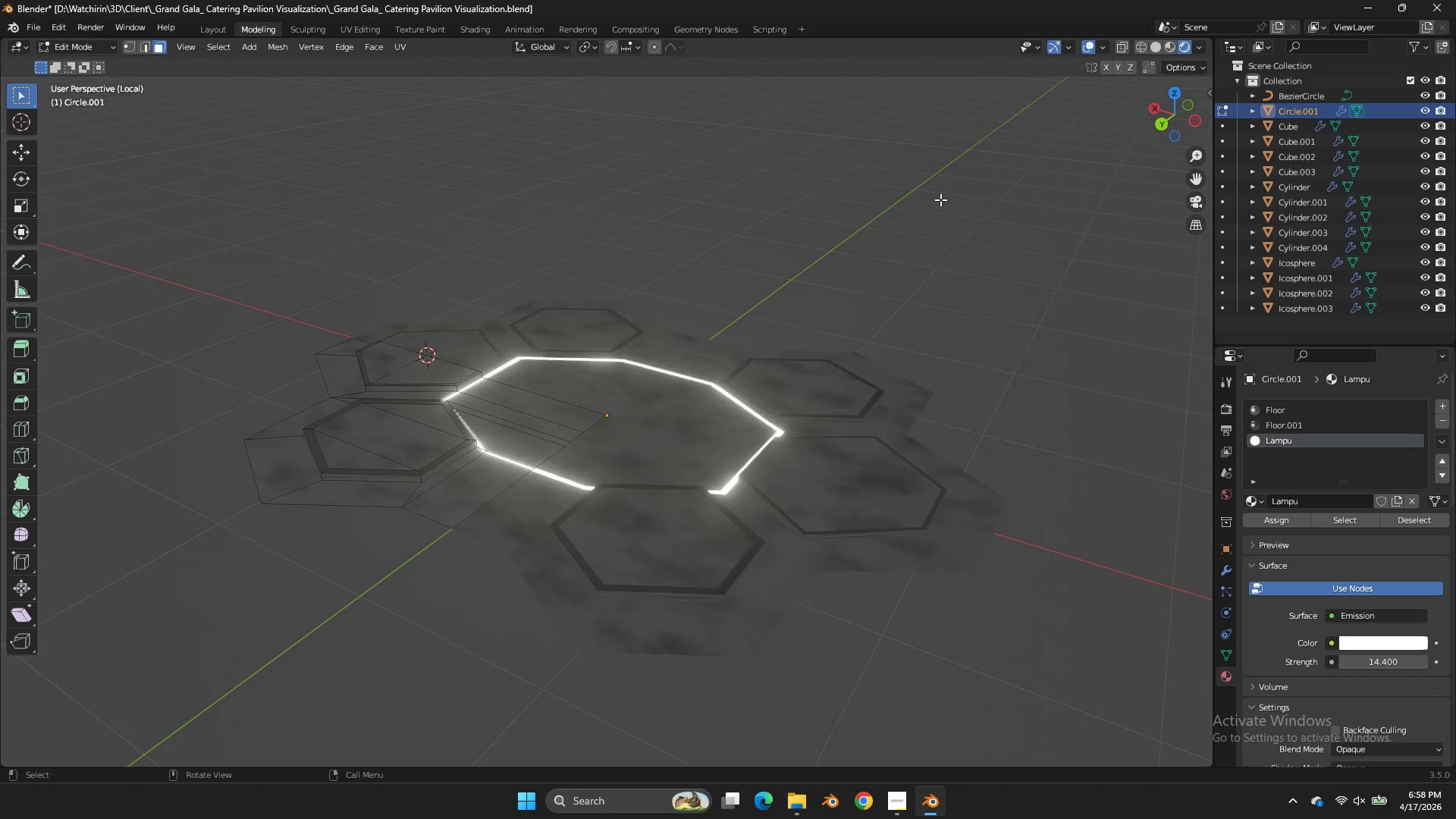 
scroll: coordinate [919, 361], scroll_direction: up, amount: 2.0
 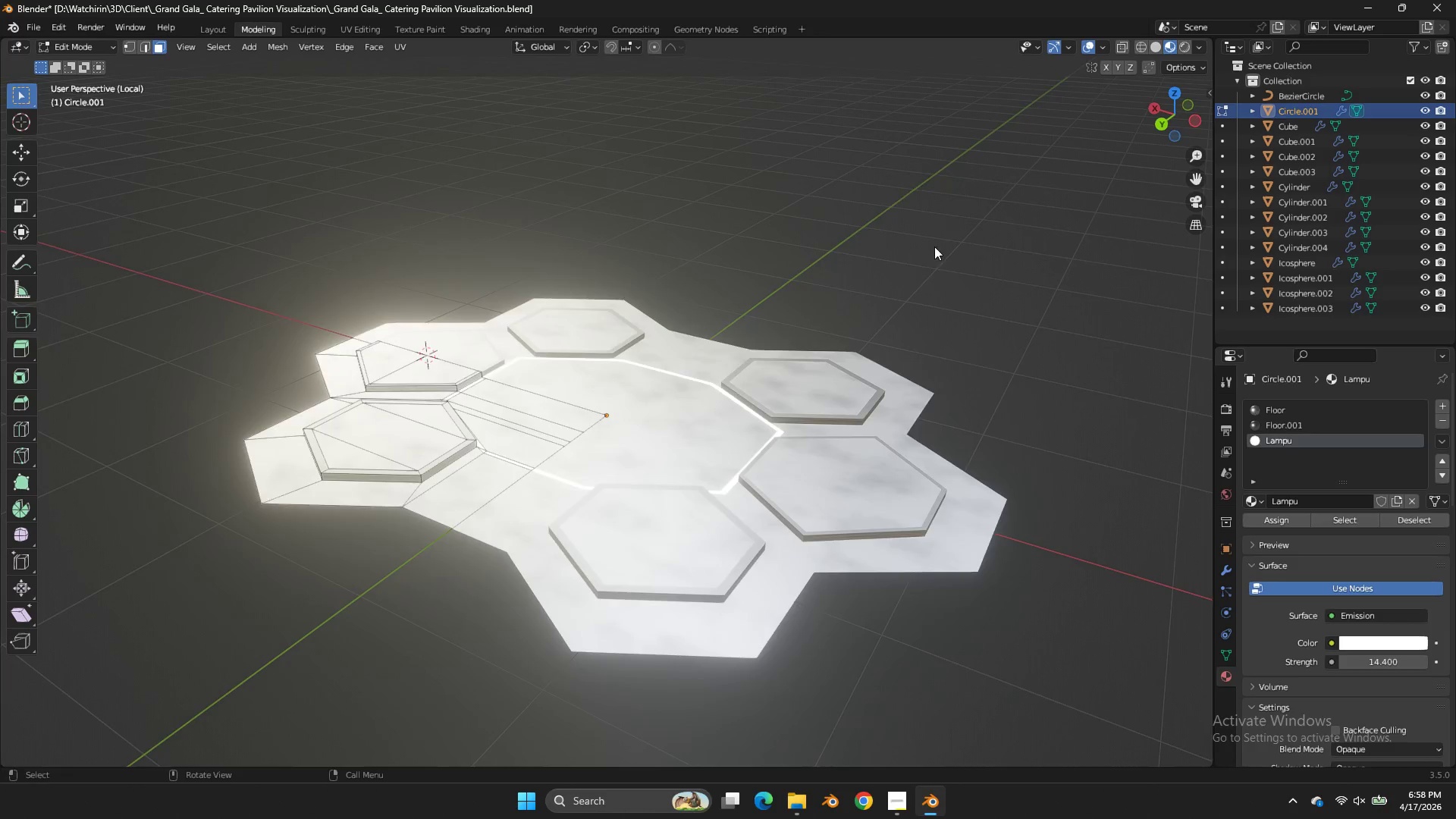 
key(Tab)
 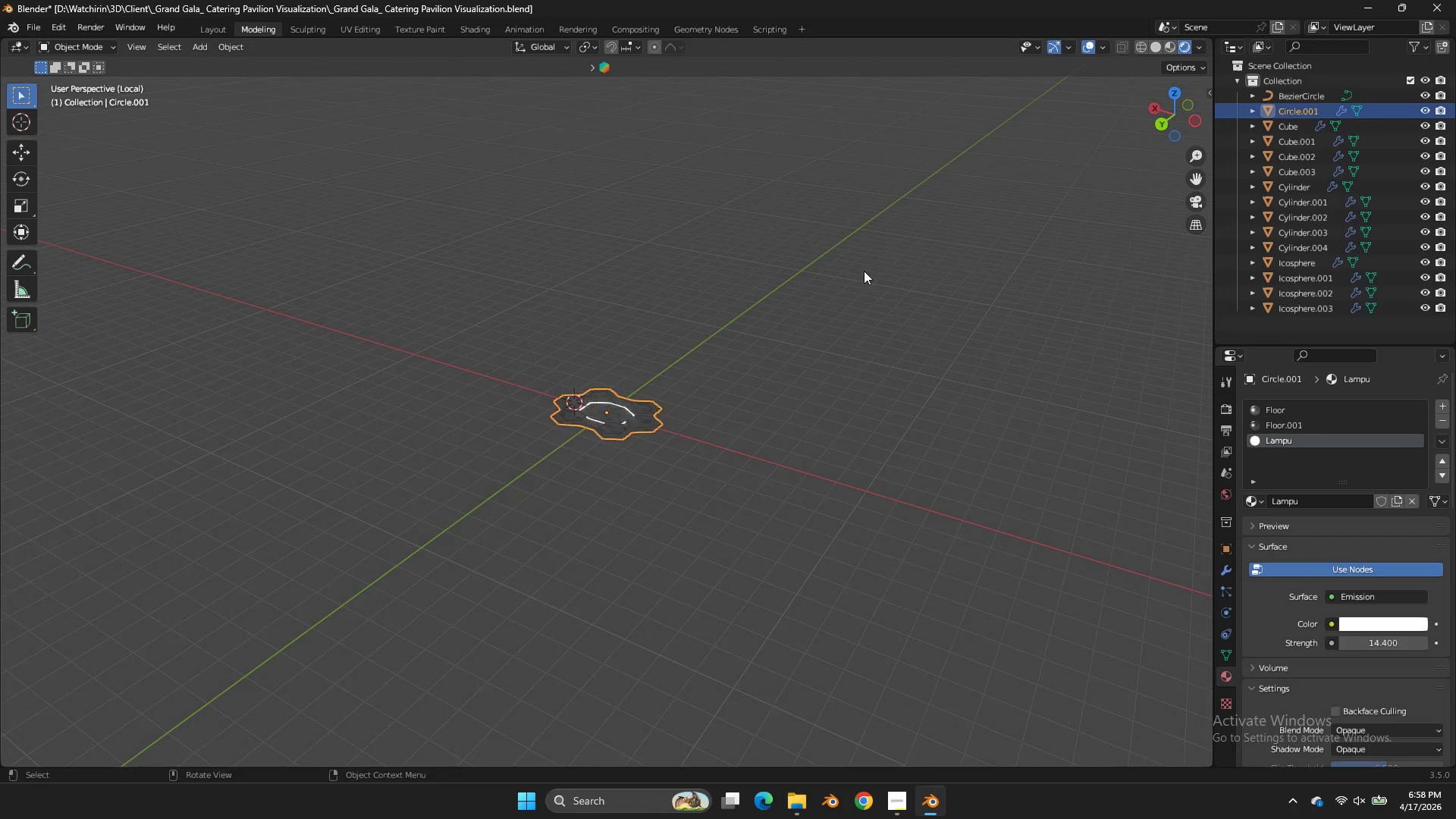 
scroll: coordinate [946, 208], scroll_direction: down, amount: 10.0
 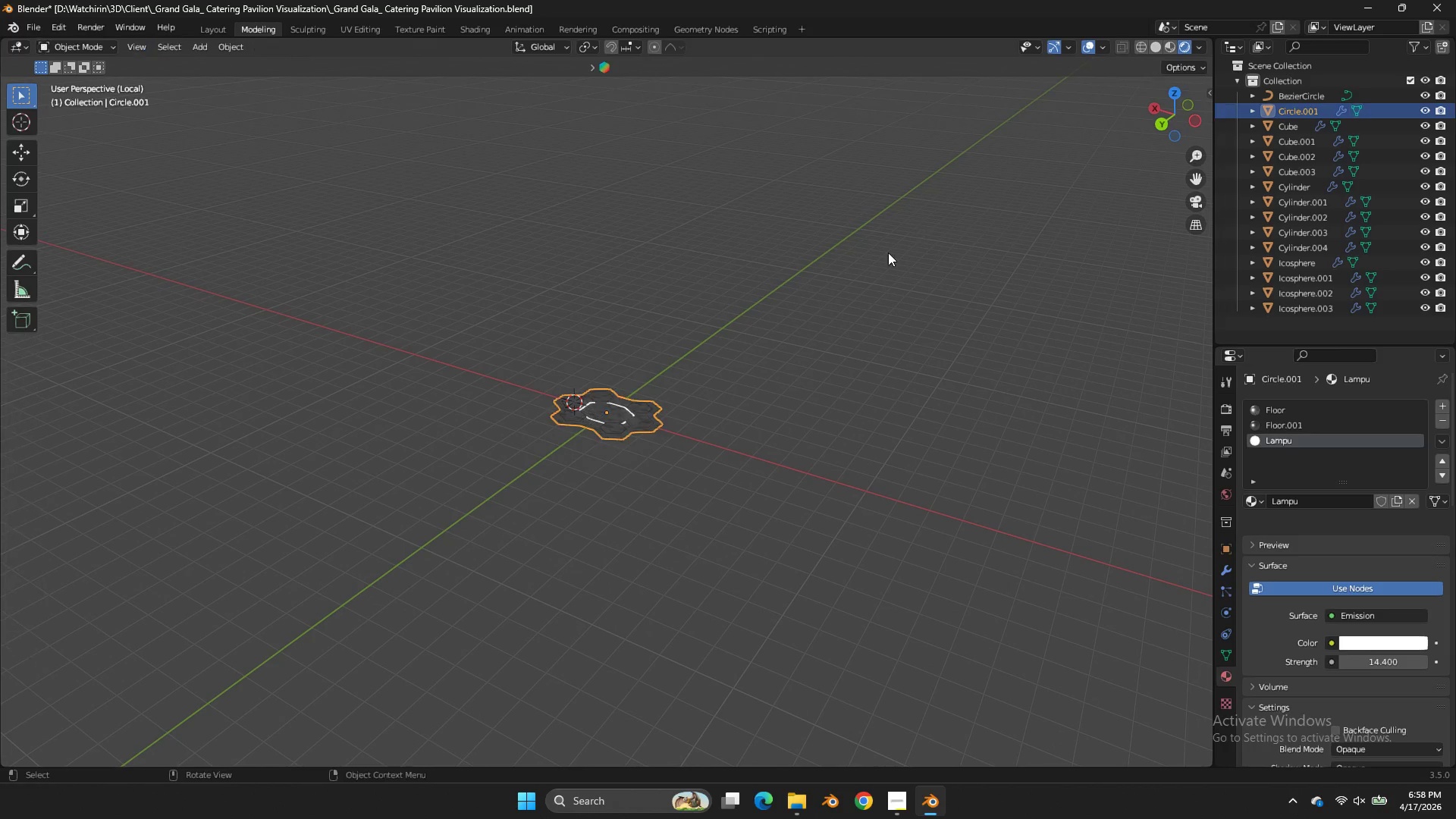 
scroll: coordinate [864, 271], scroll_direction: up, amount: 4.0
 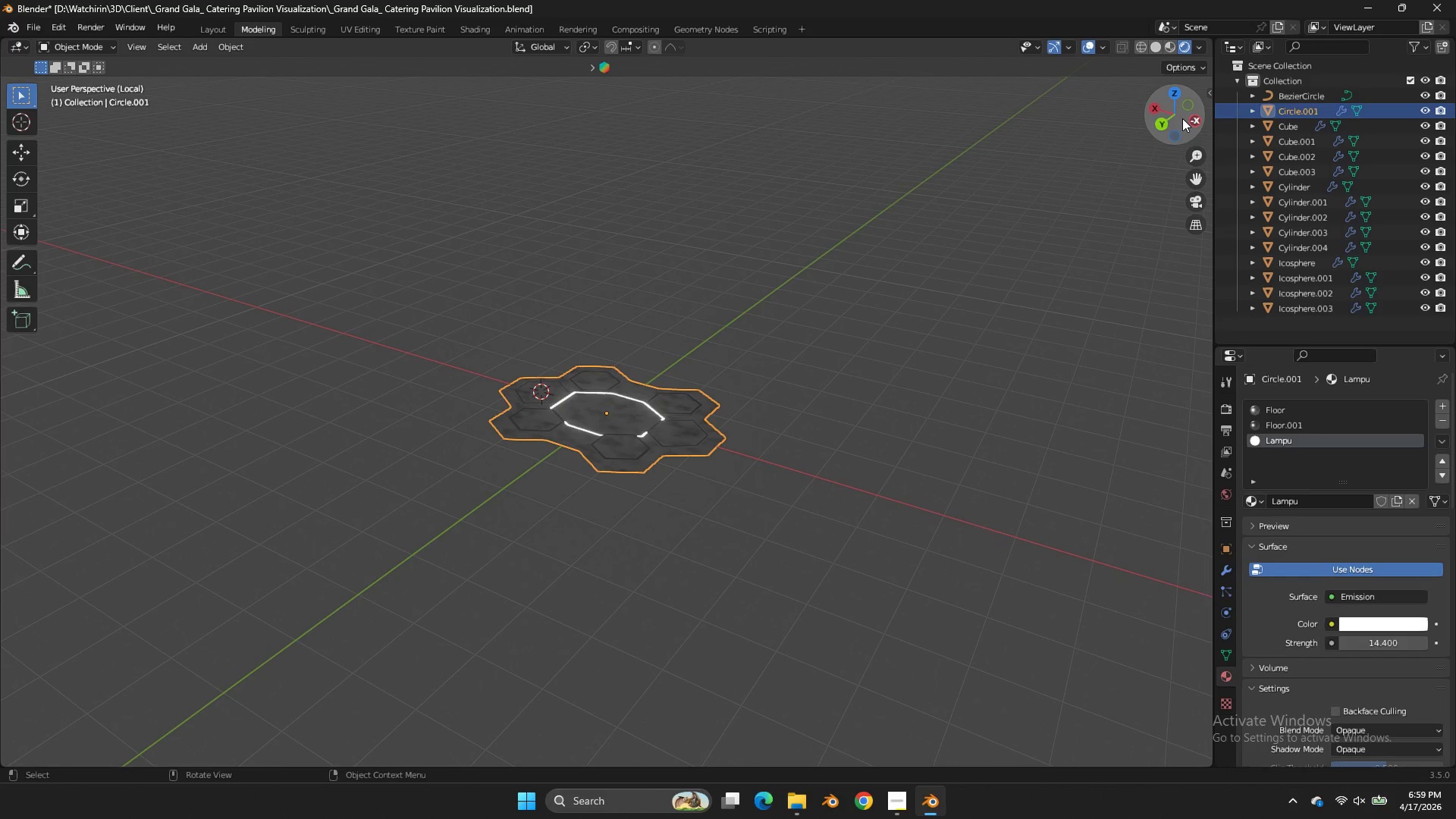 
key(Z)
 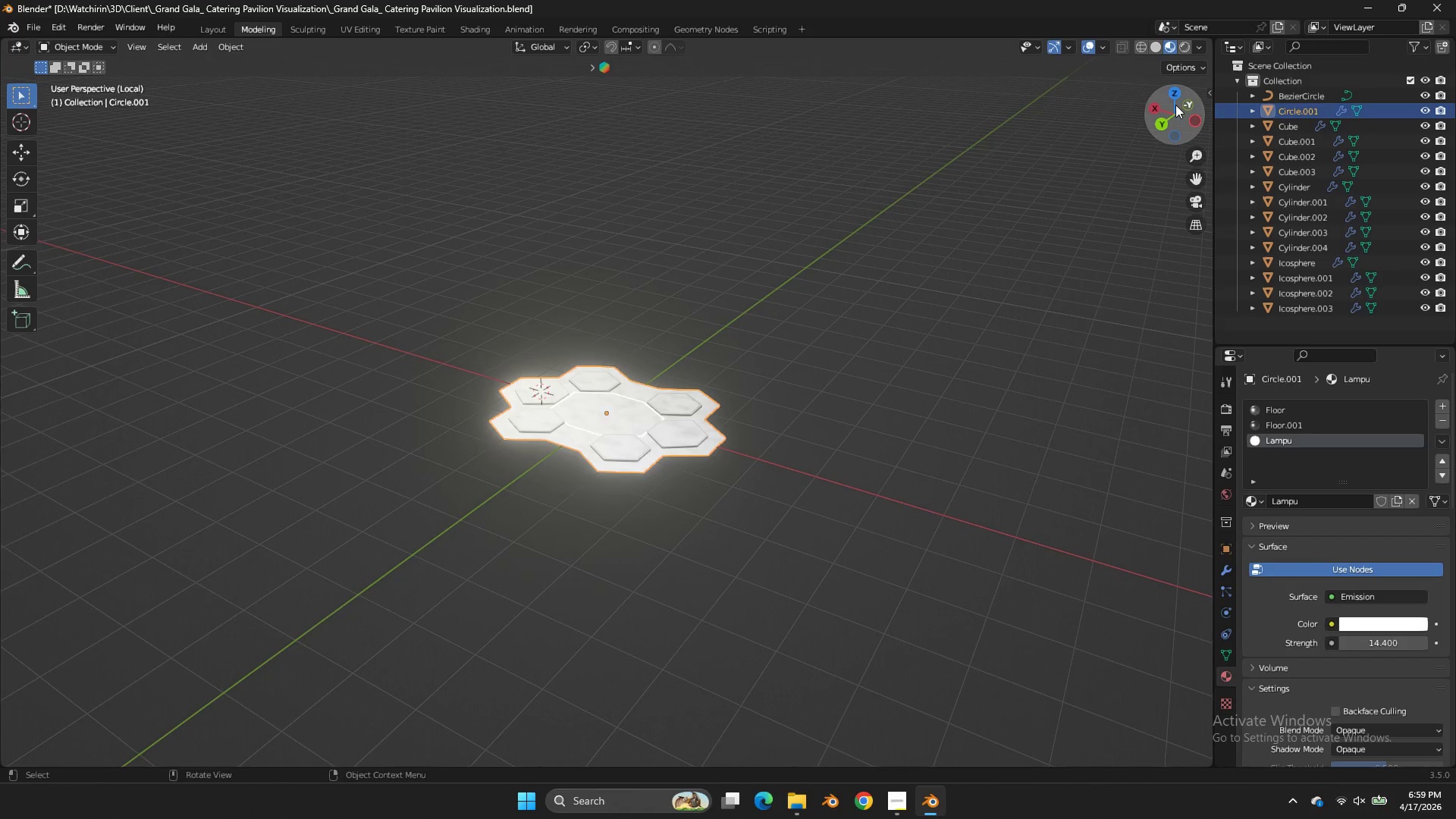 
left_click([1175, 97])
 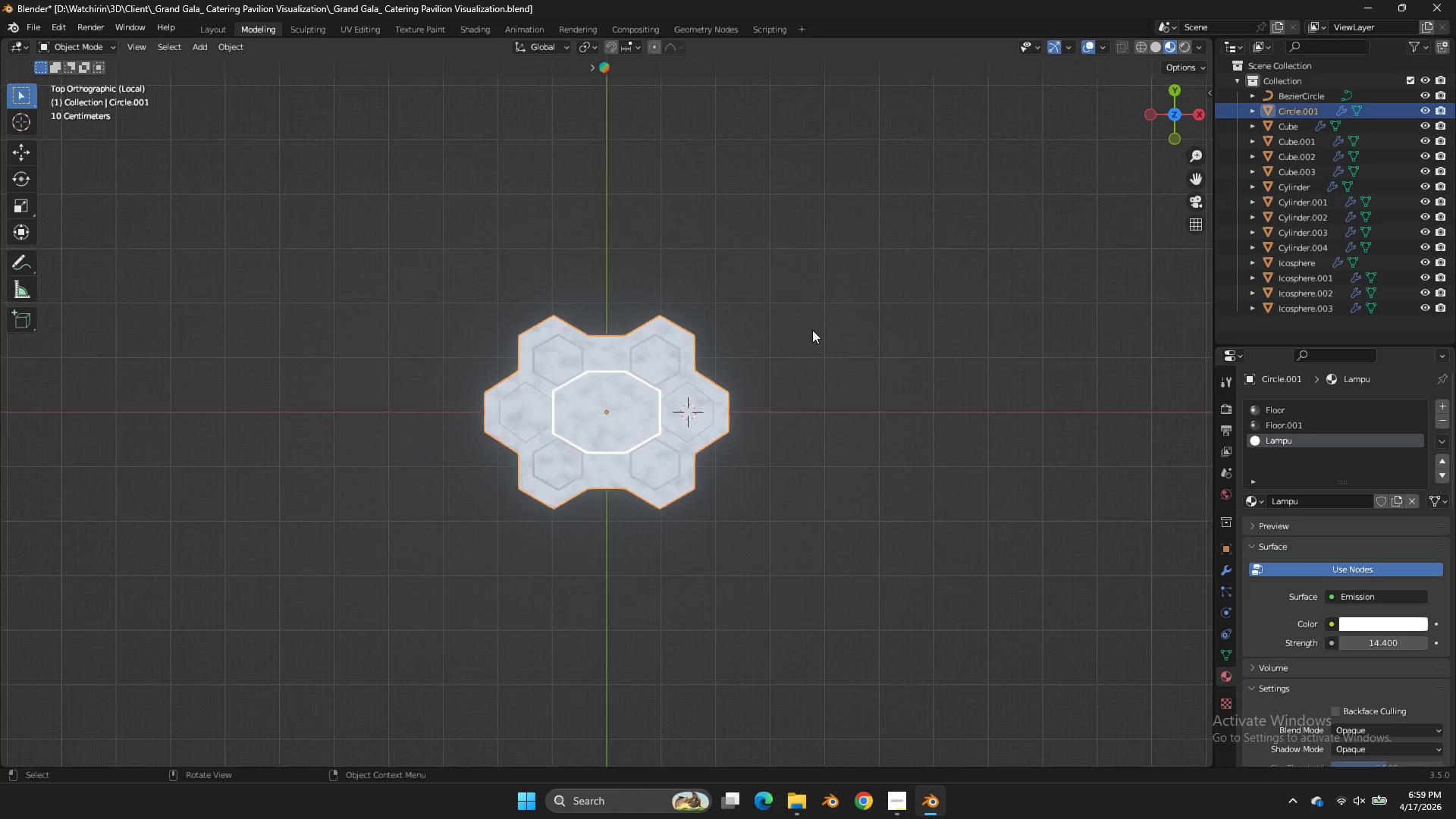 
key(Z)
 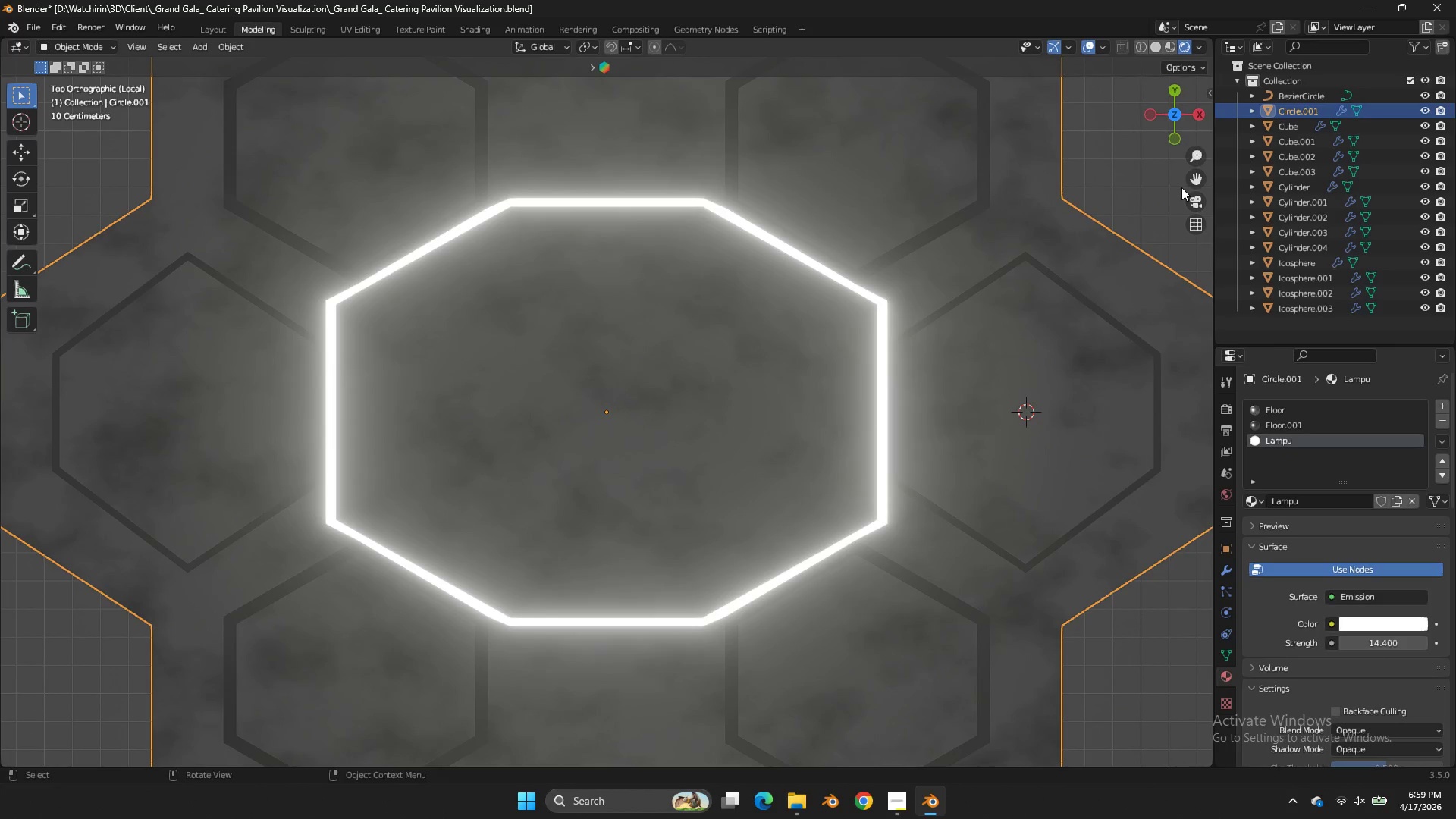 
scroll: coordinate [812, 330], scroll_direction: up, amount: 9.0
 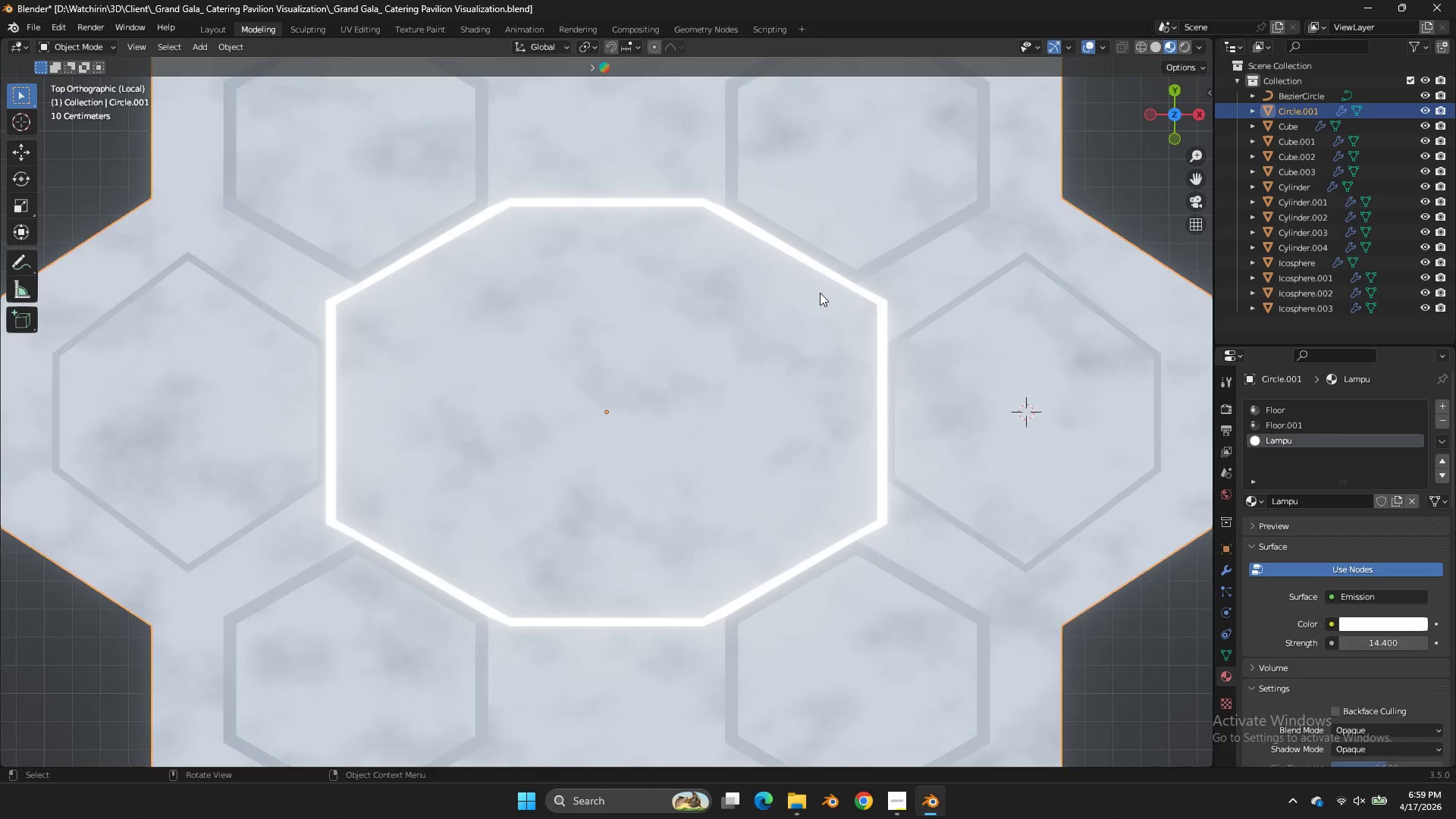 
left_click_drag(start_coordinate=[1188, 177], to_coordinate=[1145, 372])
 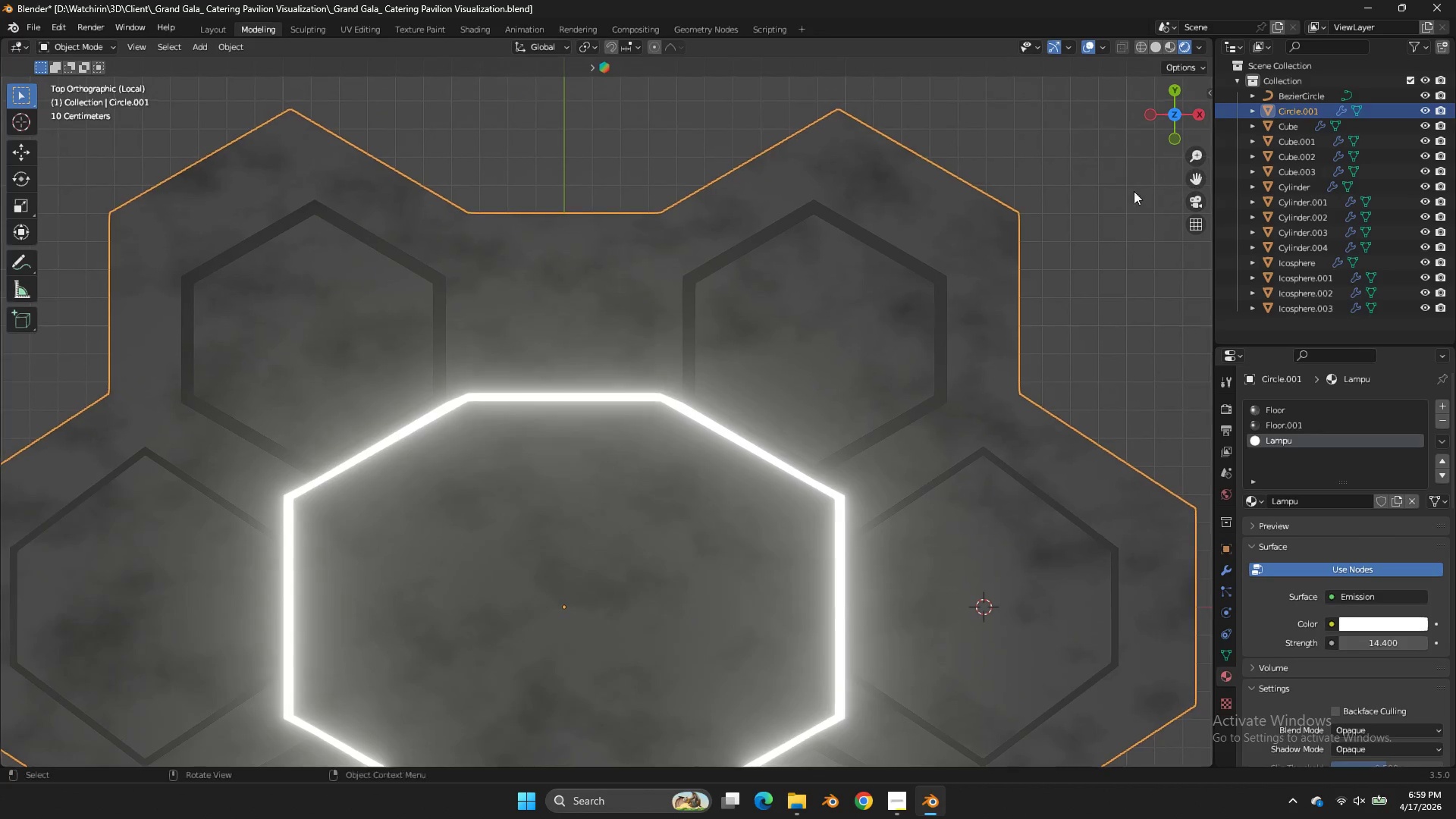 
key(Tab)
 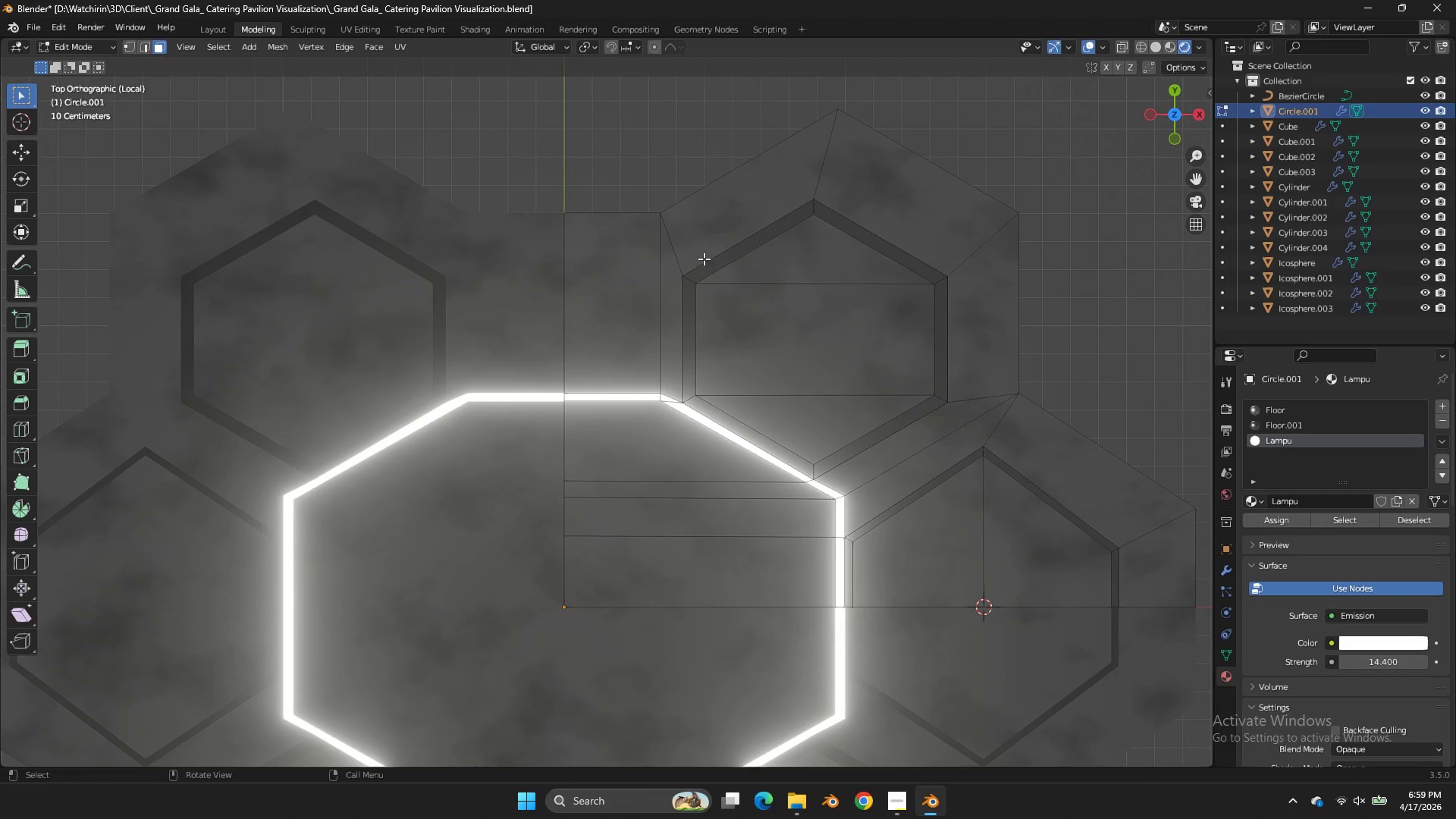 
key(Control+R)
 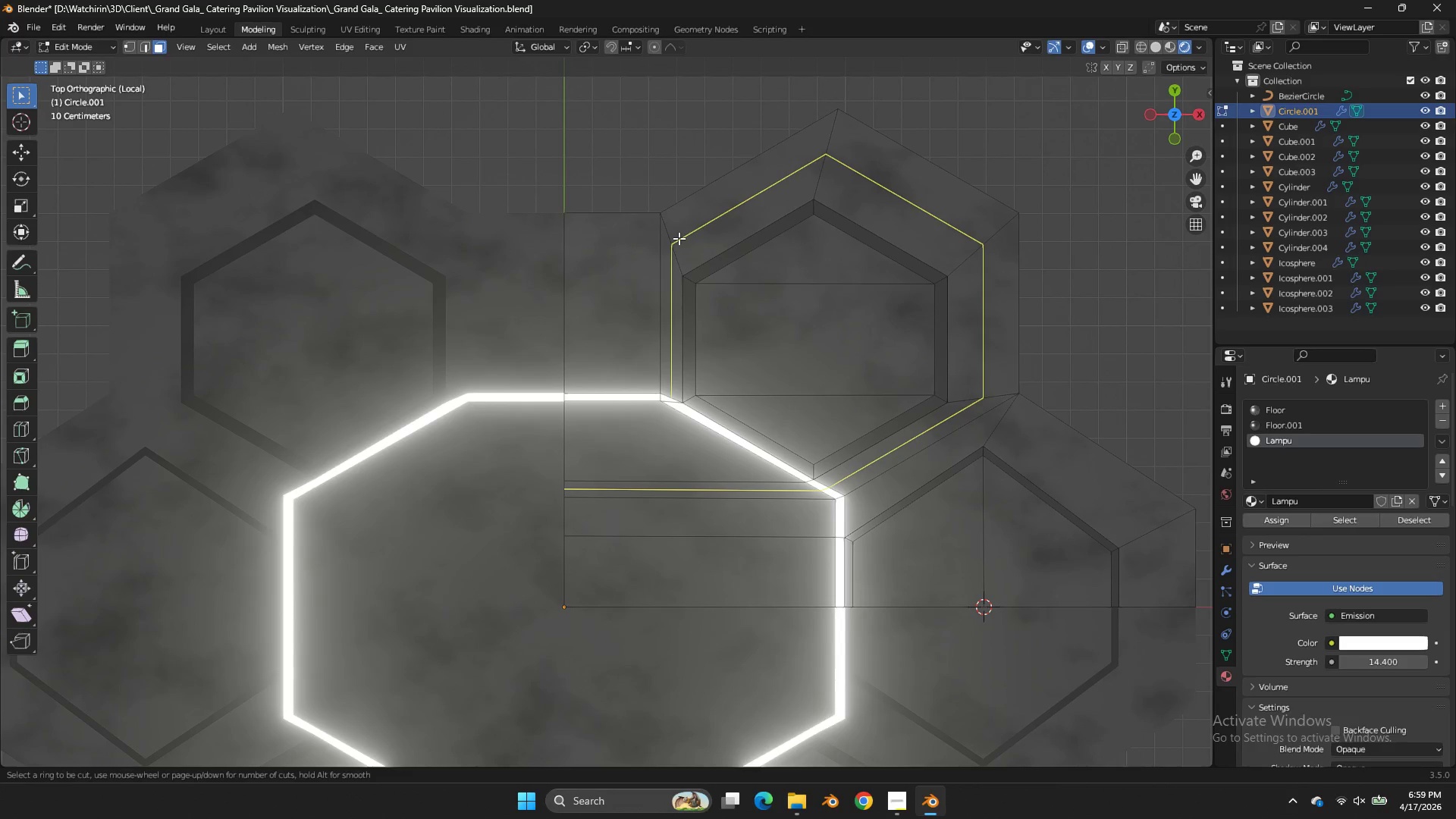 
right_click([679, 238])
 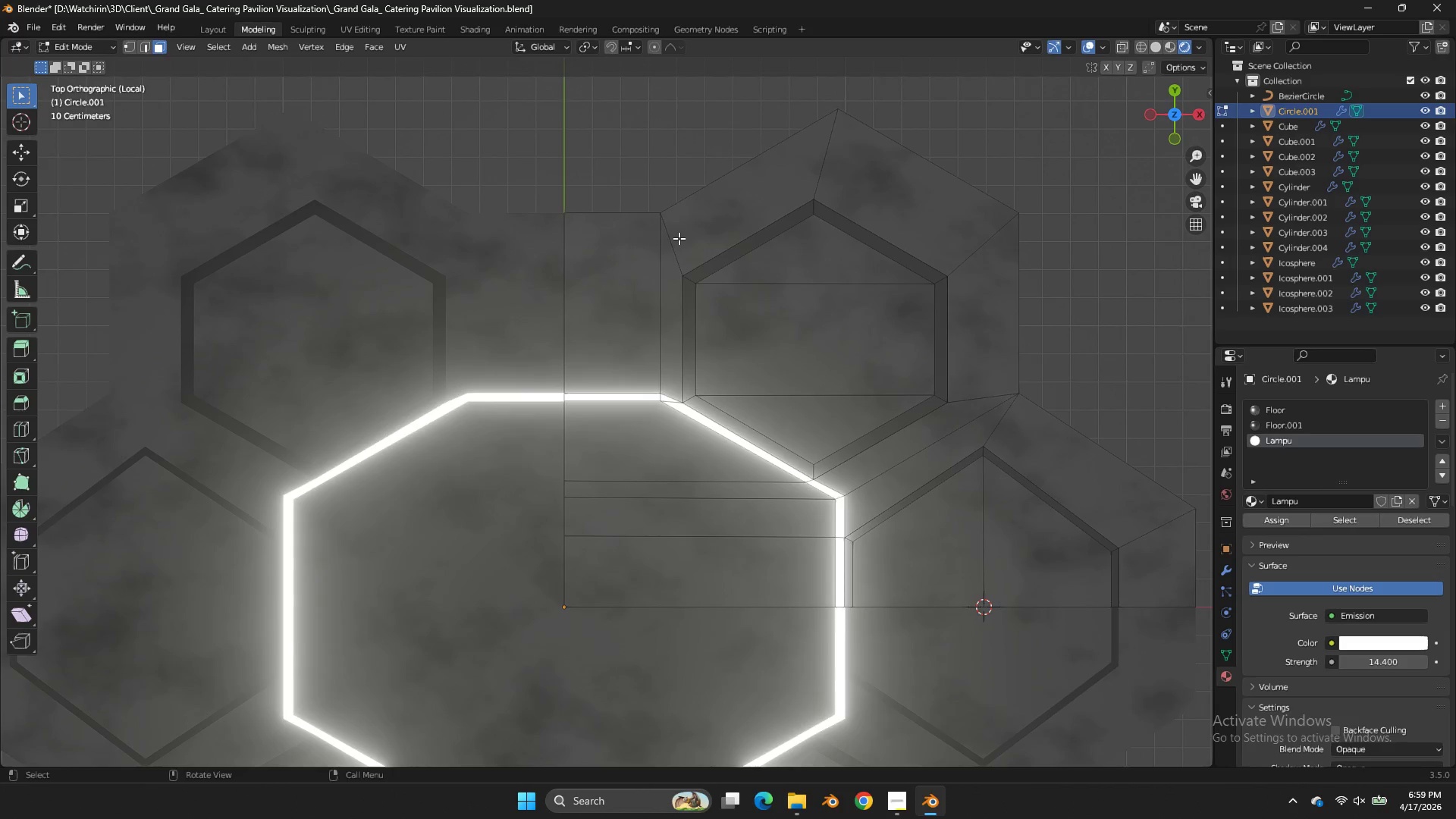 
scroll: coordinate [679, 238], scroll_direction: up, amount: 3.0
 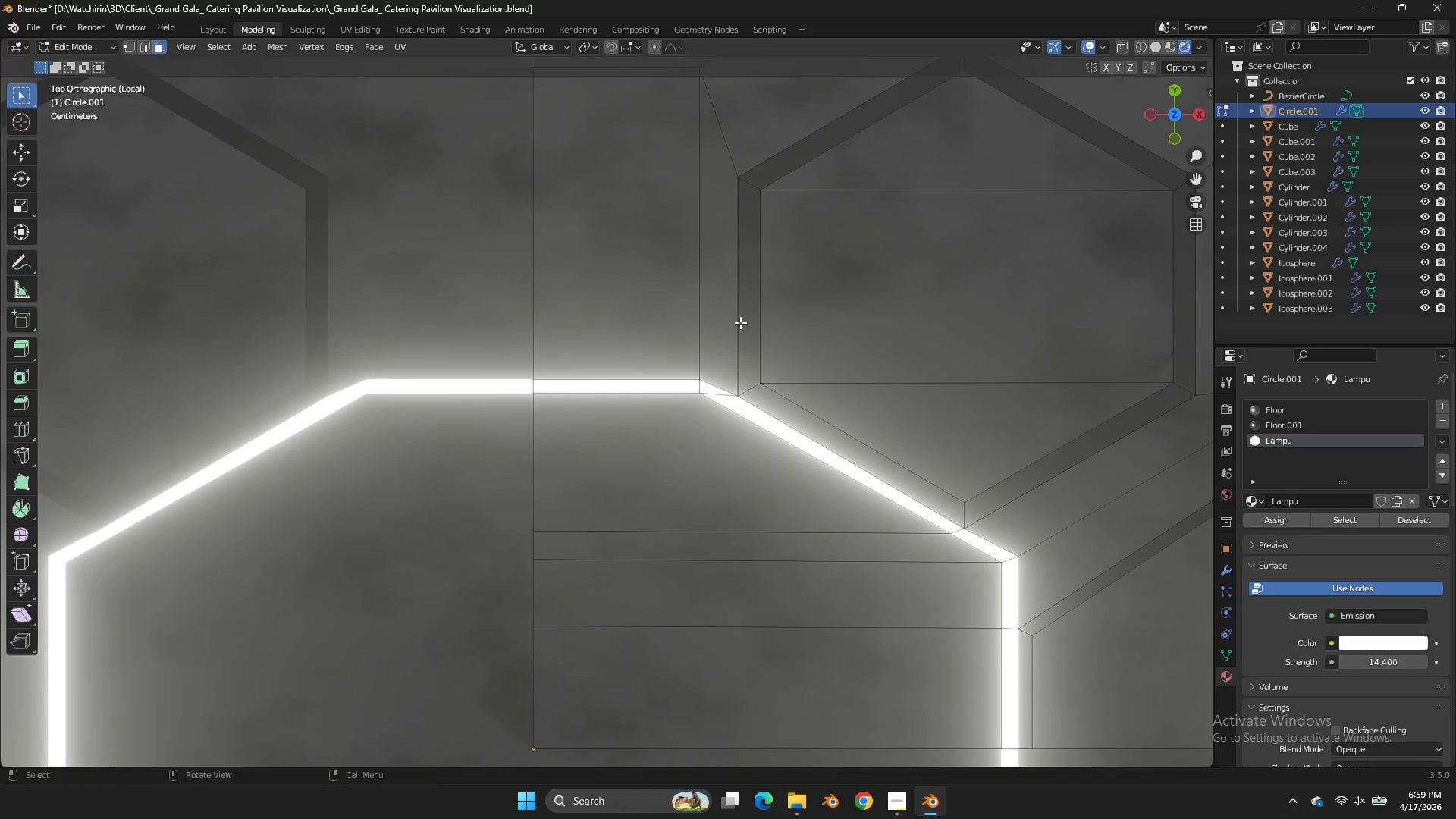 
key(Control+R)
 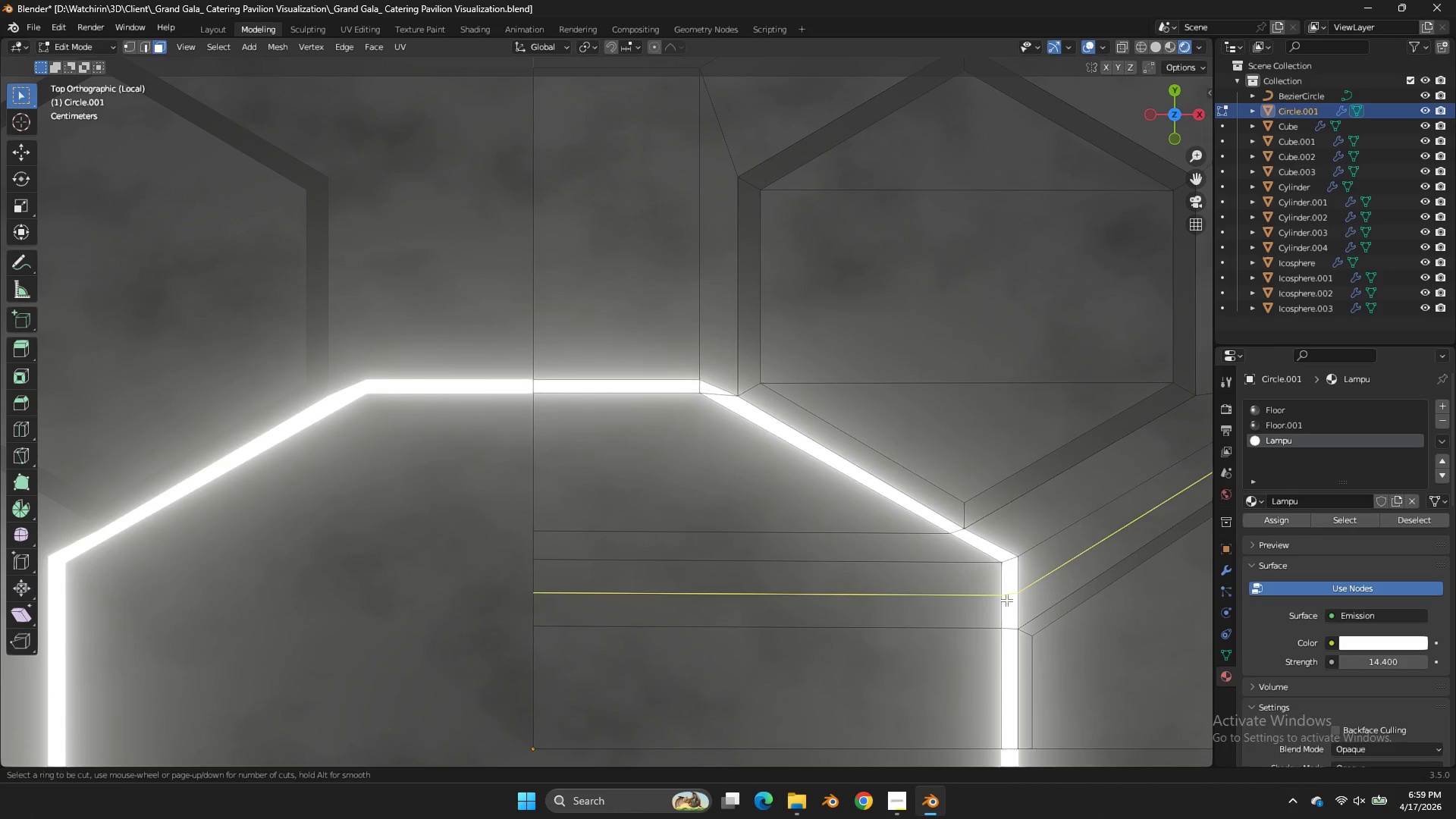 
right_click([1031, 546])
 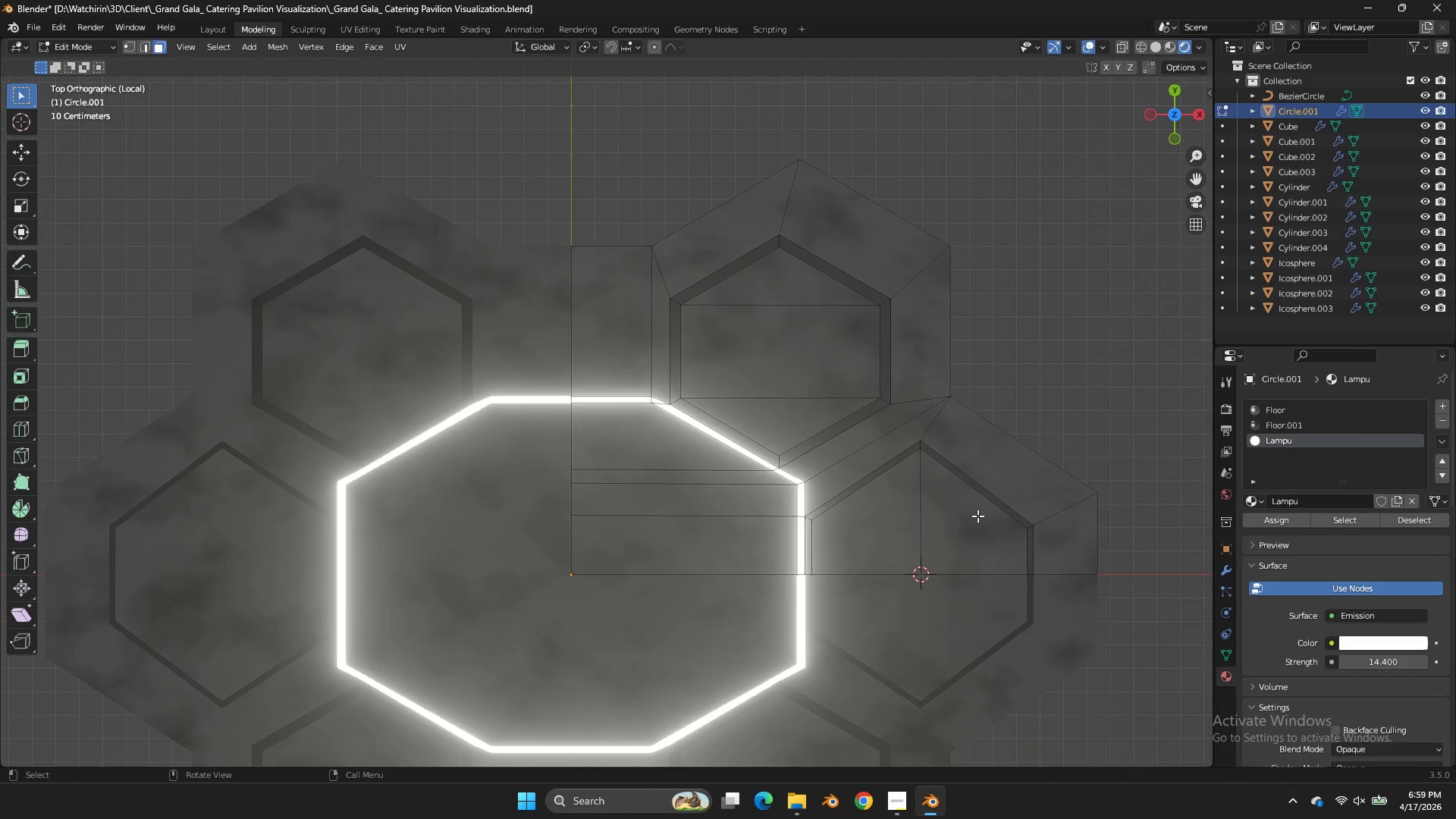 
key(Control+R)
 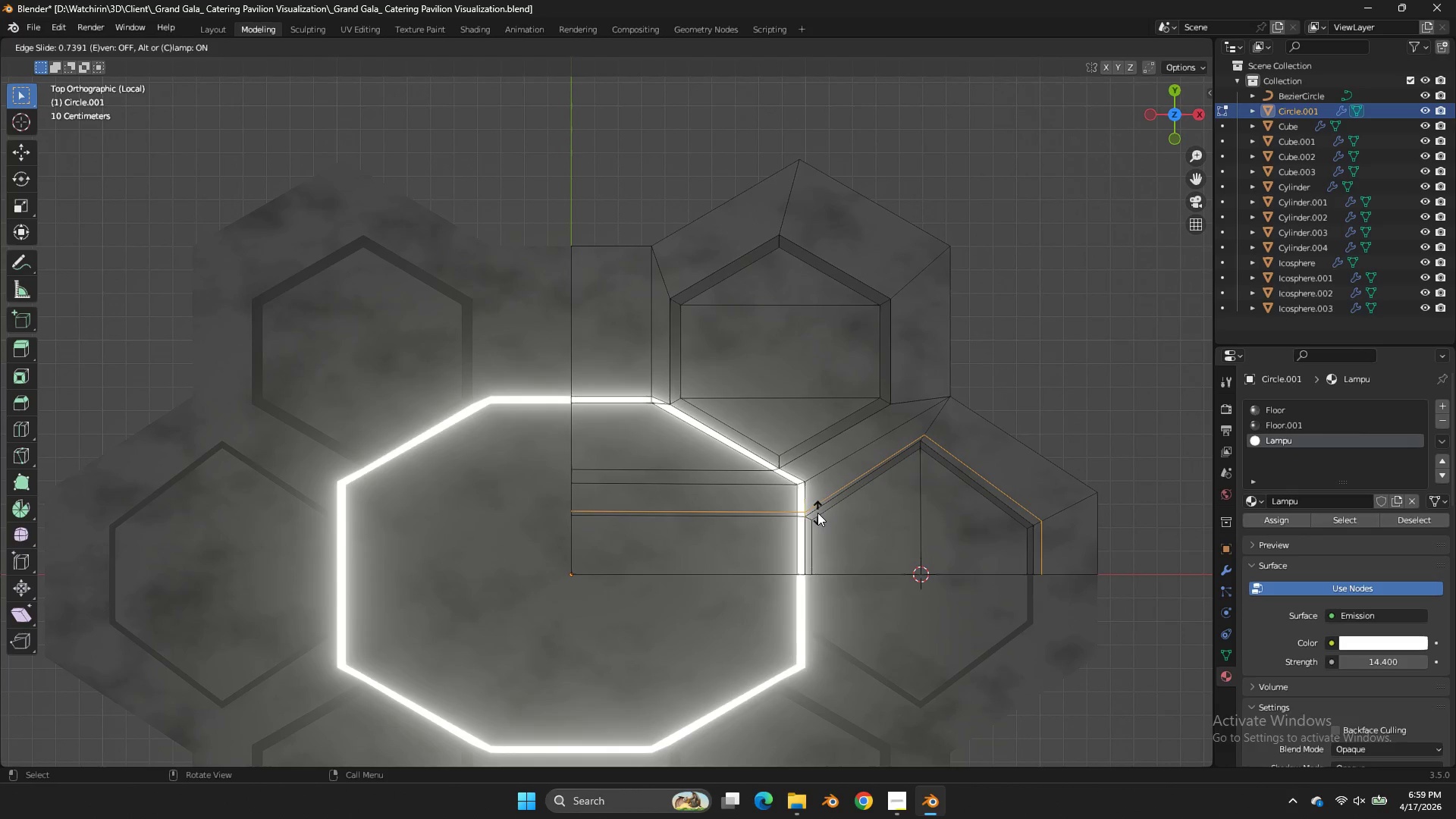 
scroll: coordinate [1028, 546], scroll_direction: down, amount: 6.0
 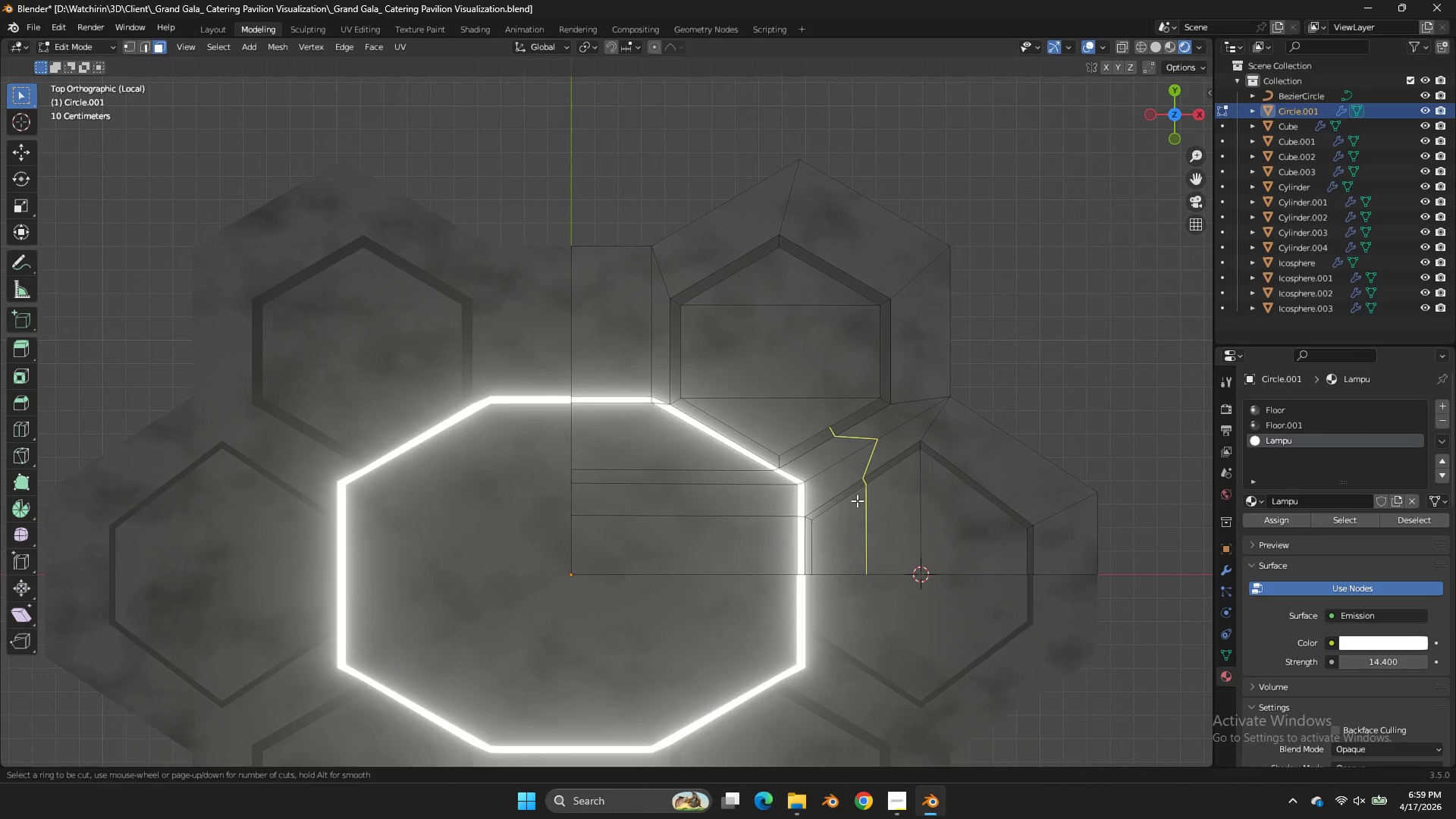 
wait(5.67)
 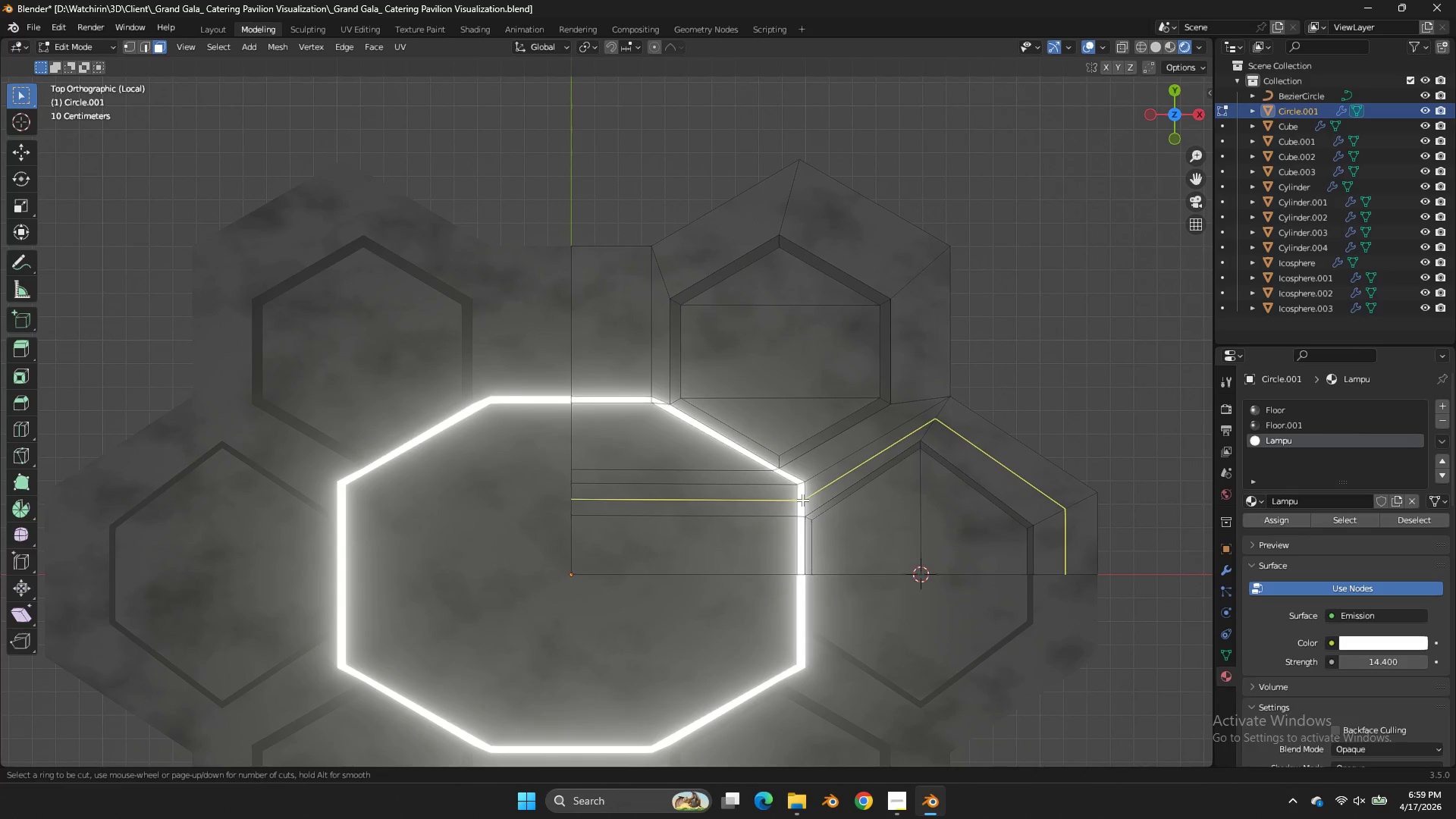 
left_click([815, 511])
 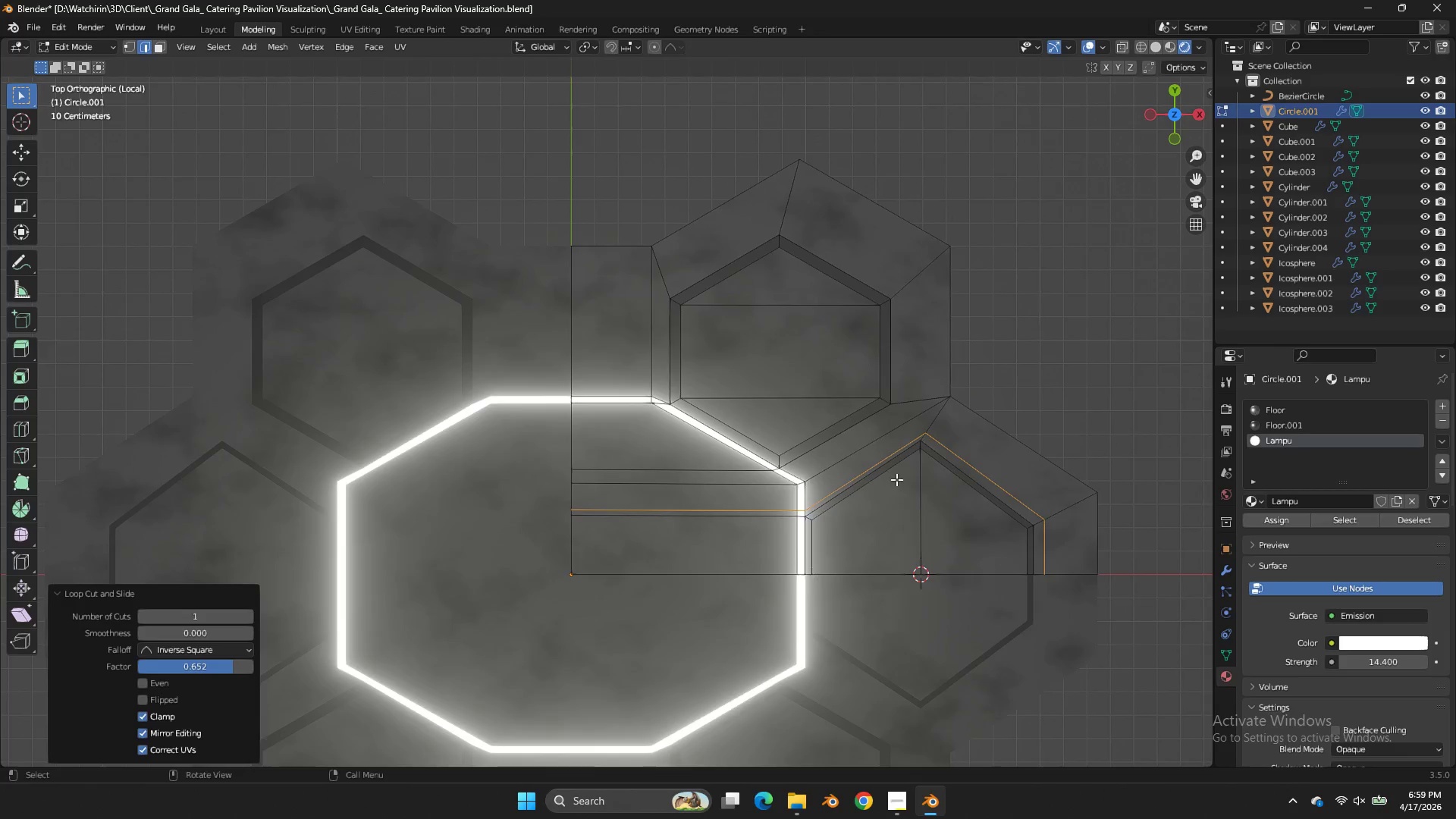 
scroll: coordinate [896, 479], scroll_direction: up, amount: 1.0
 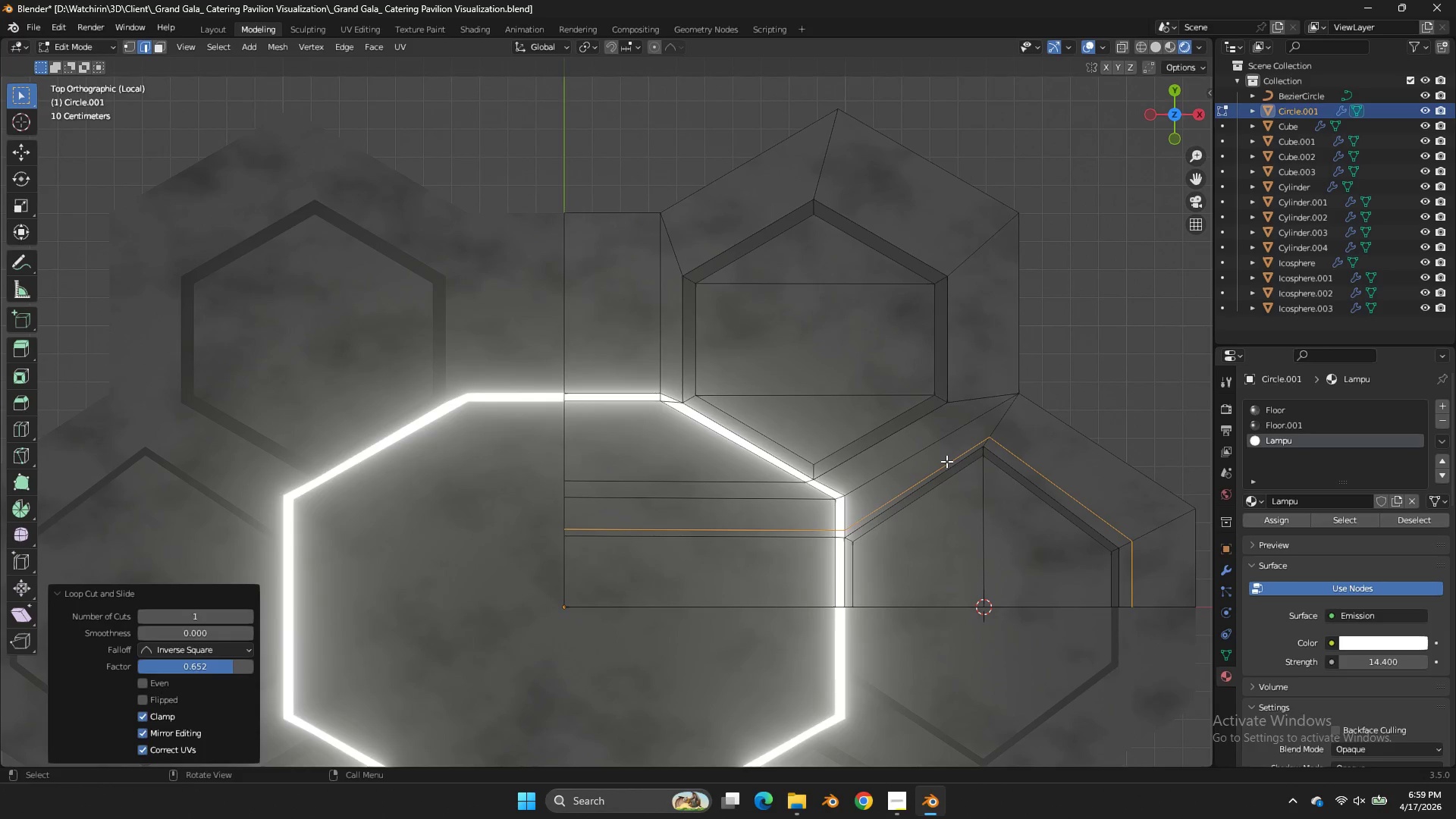 
left_click([946, 461])
 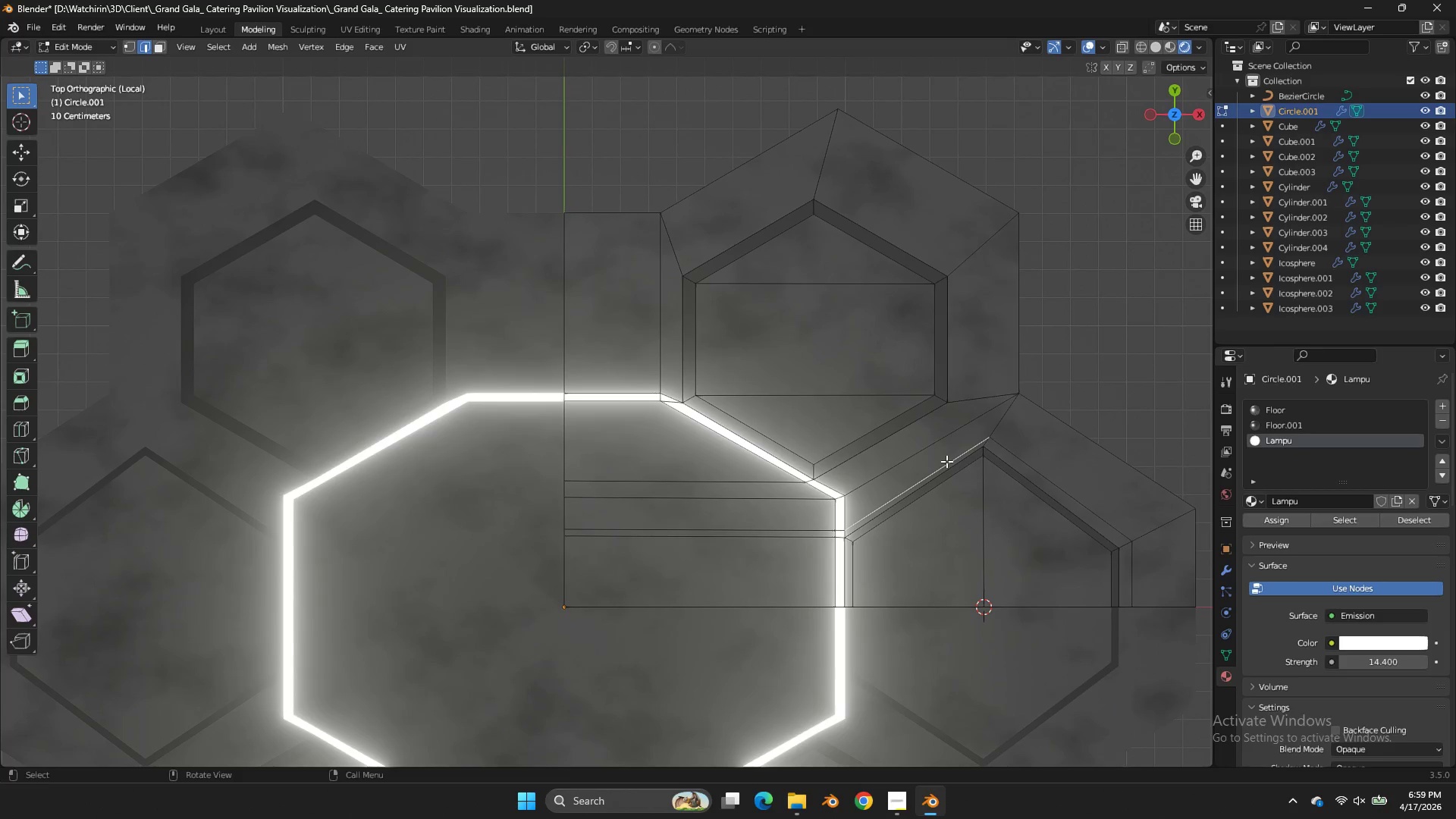 
key(G)
 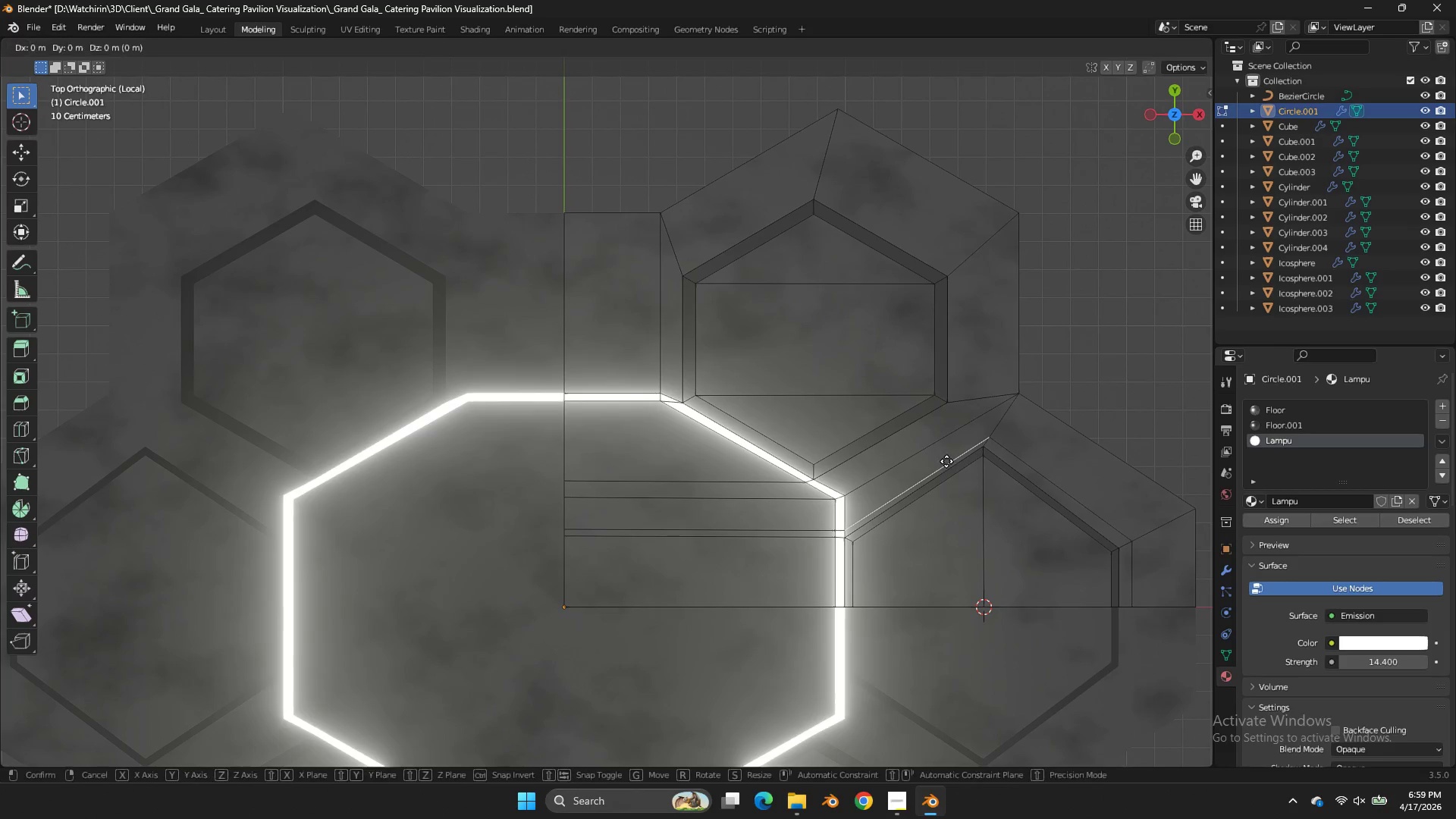 
hold_key(key=ShiftLeft, duration=0.67)
right_click([934, 456])
 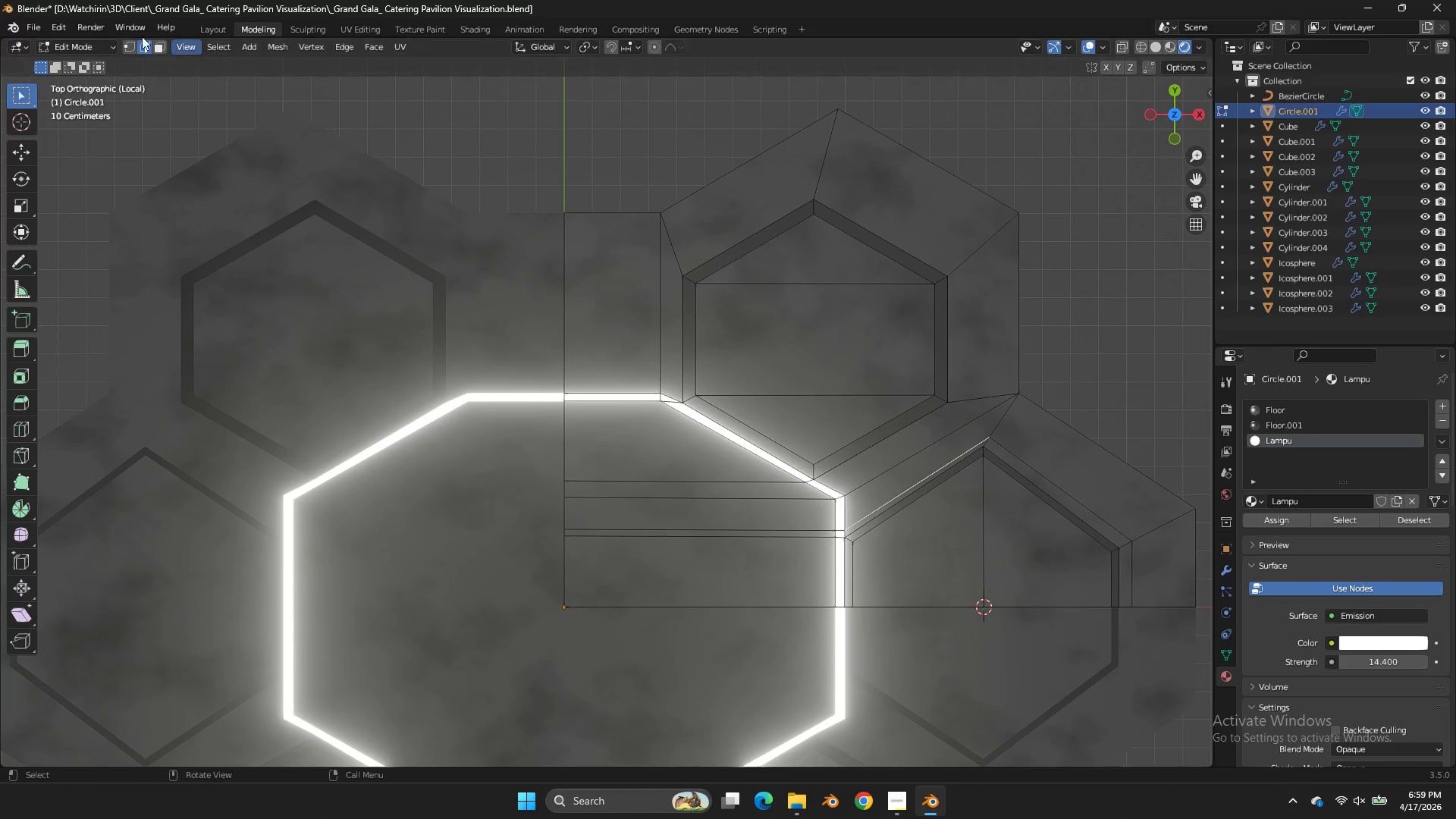 
left_click([129, 47])
 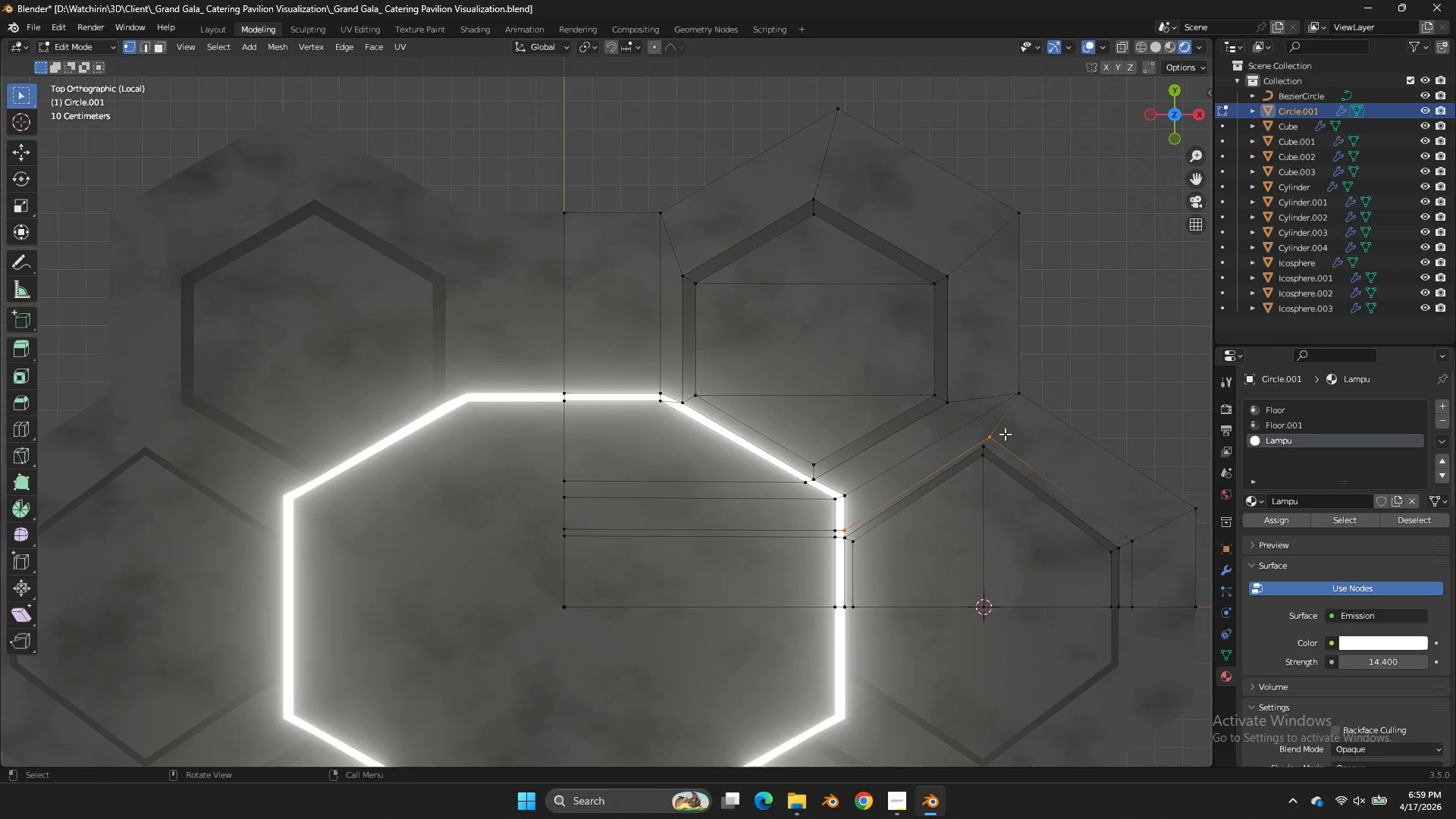 
left_click([1003, 435])
 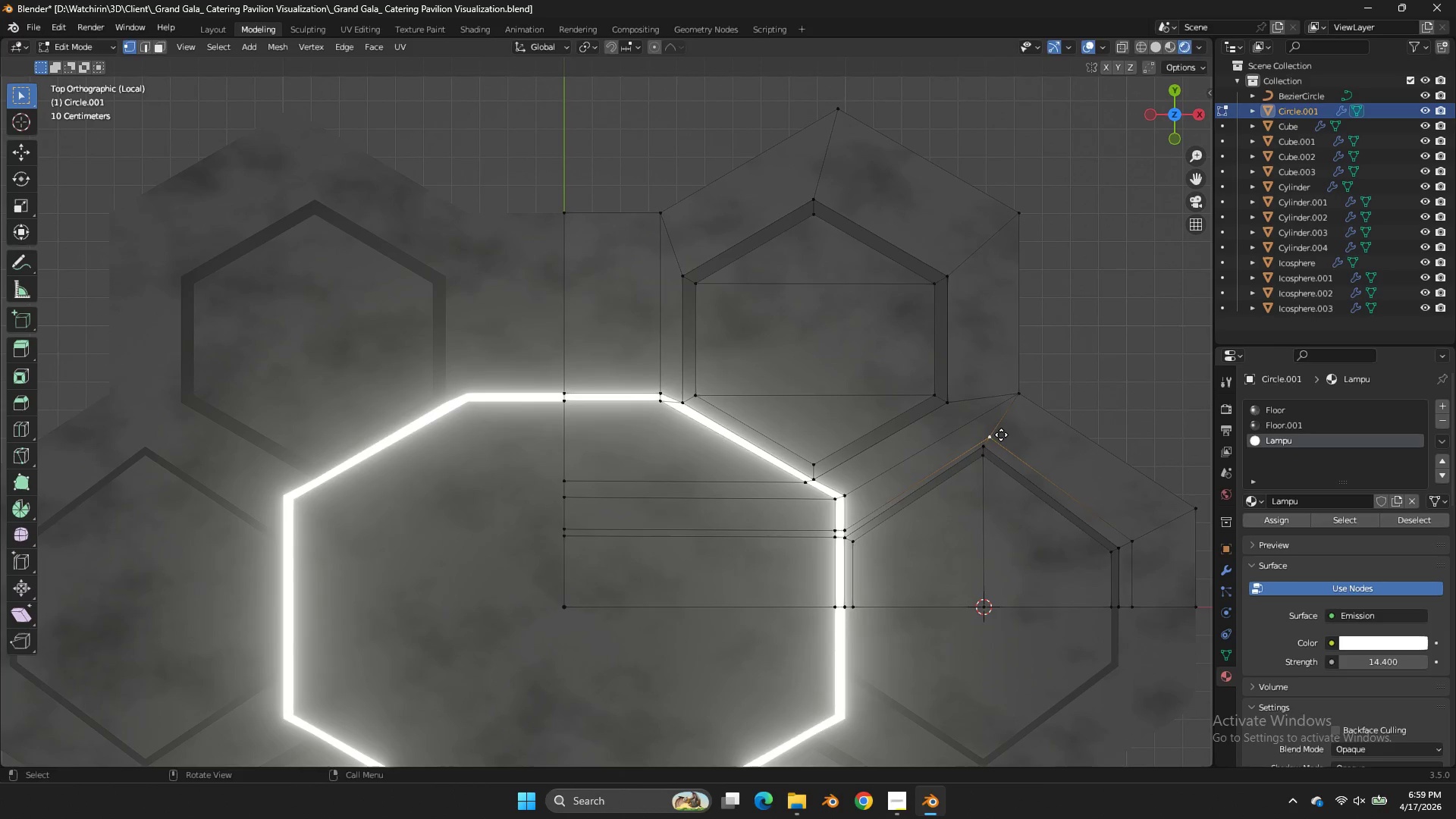 
key(G)
 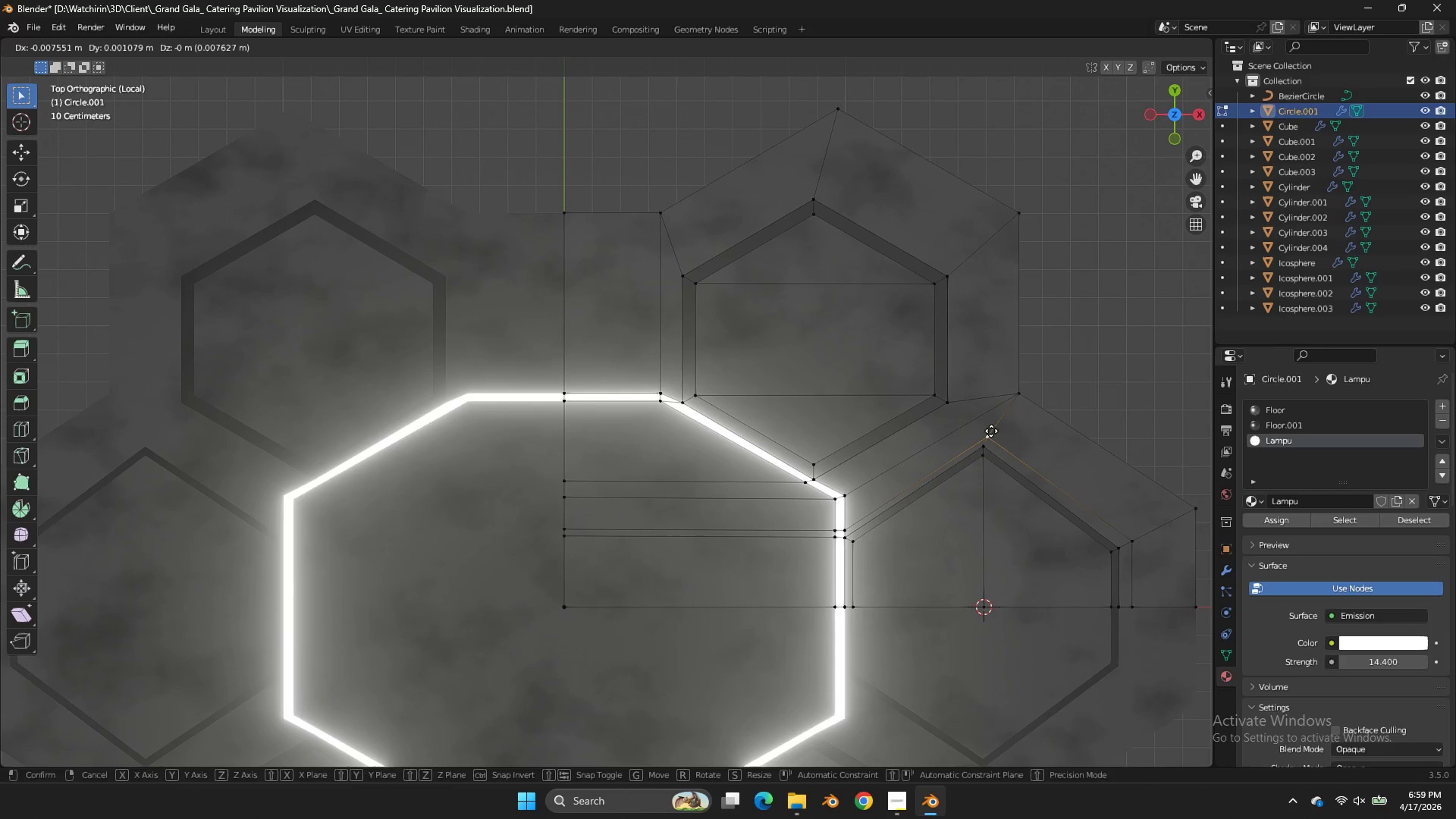 
hold_key(key=ShiftLeft, duration=1.26)
left_click([946, 419])
 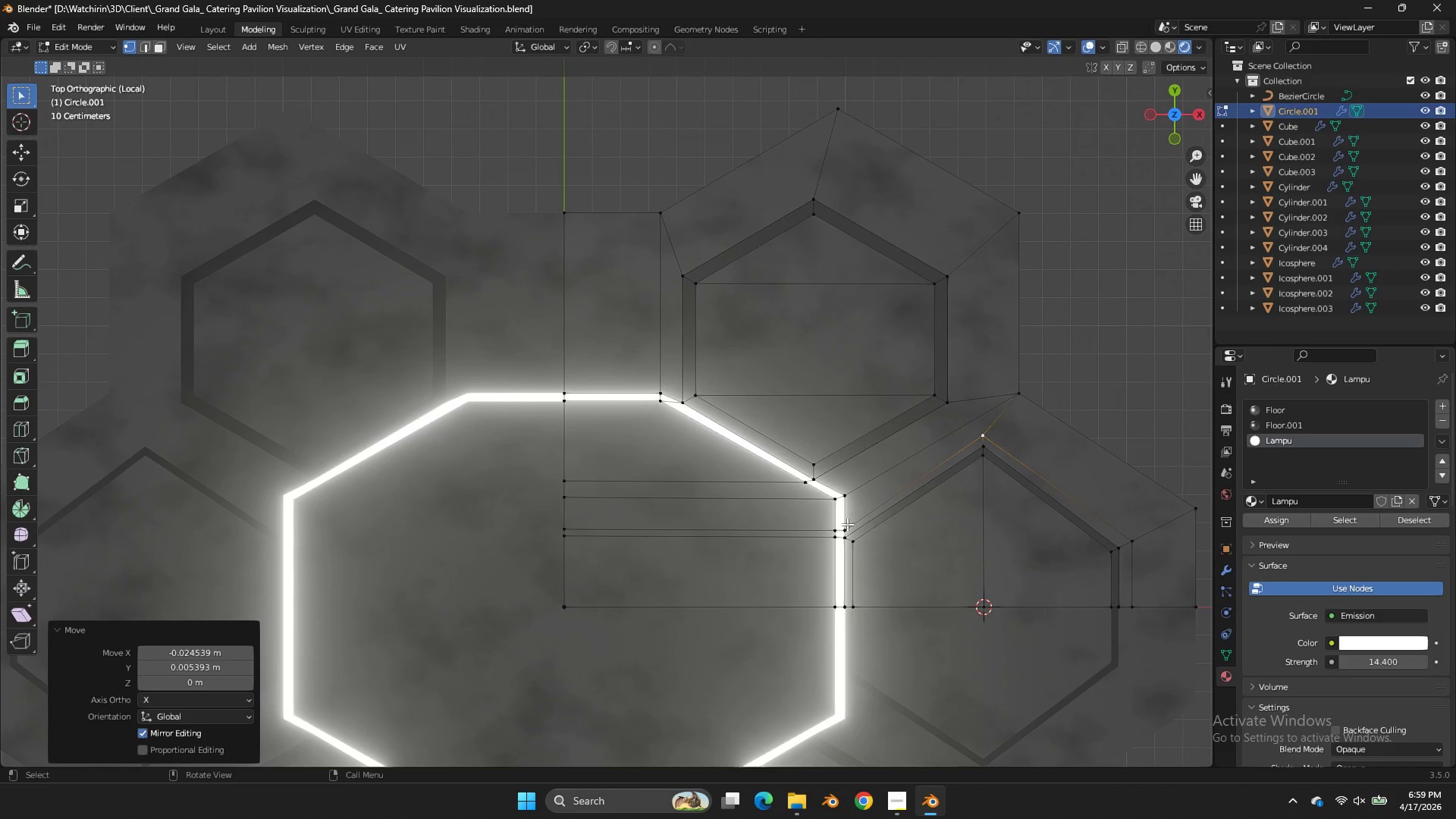 
left_click([842, 524])
 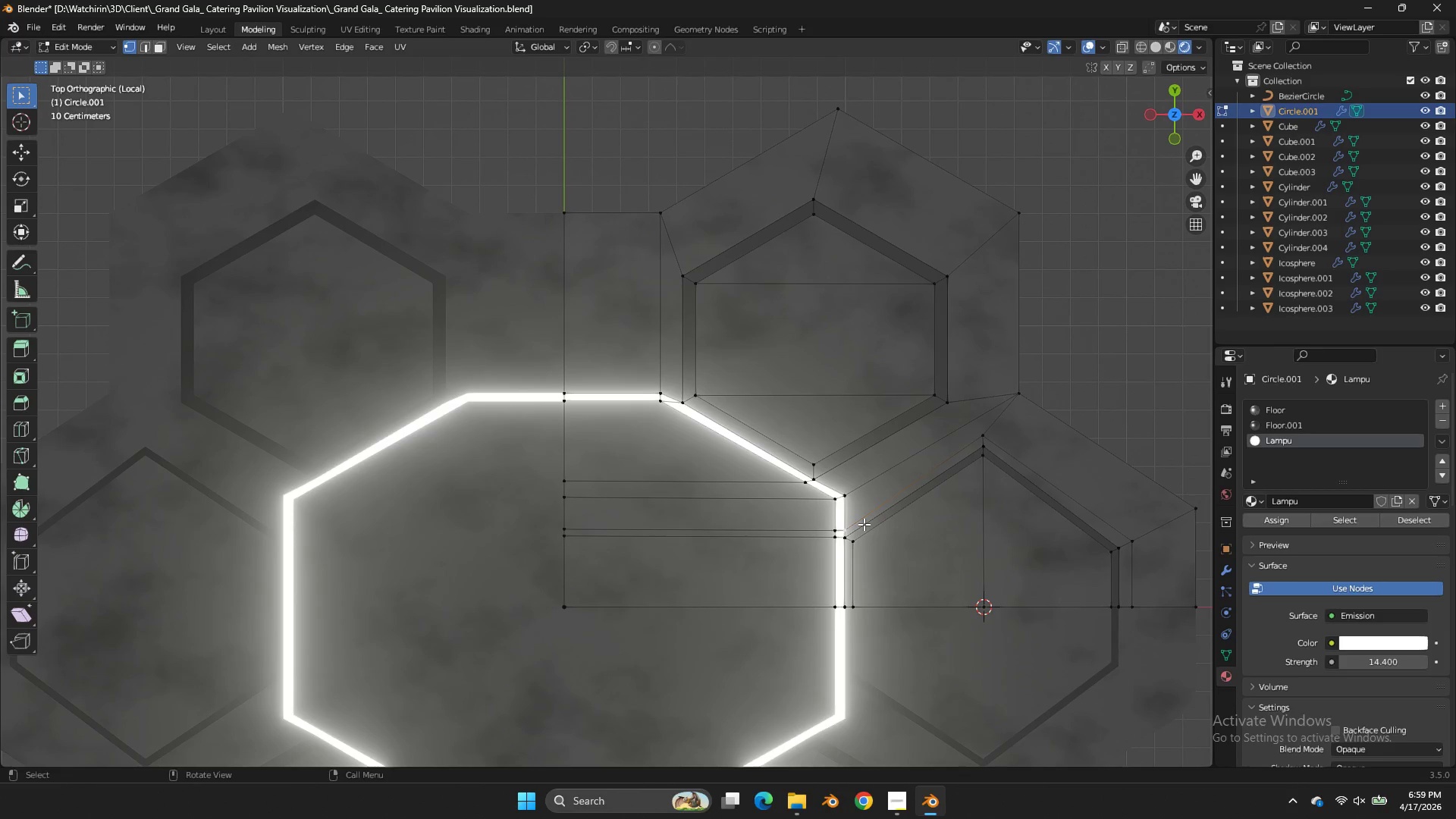 
type(gy)
 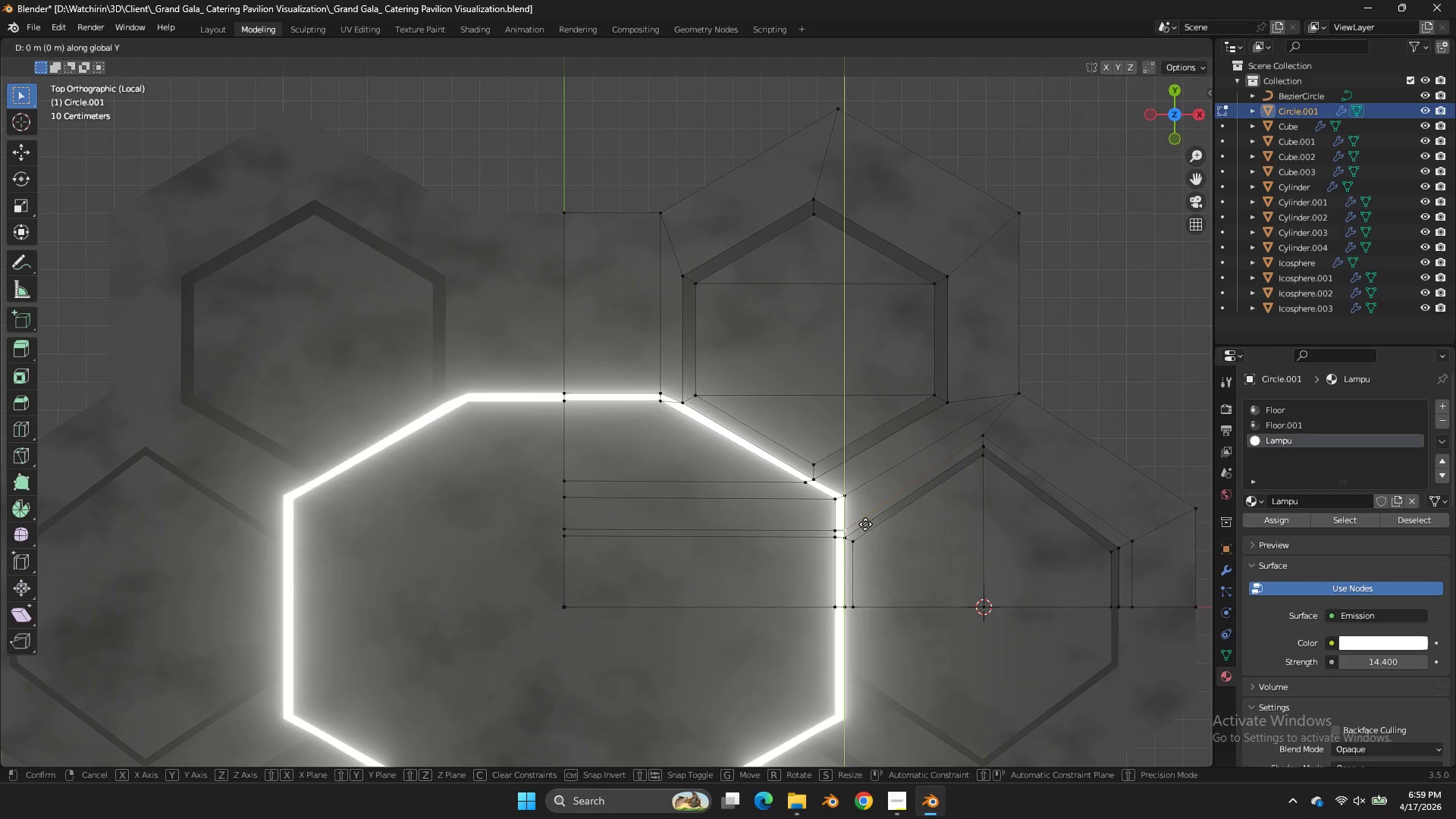 
hold_key(key=ShiftLeft, duration=0.66)
left_click([864, 508])
 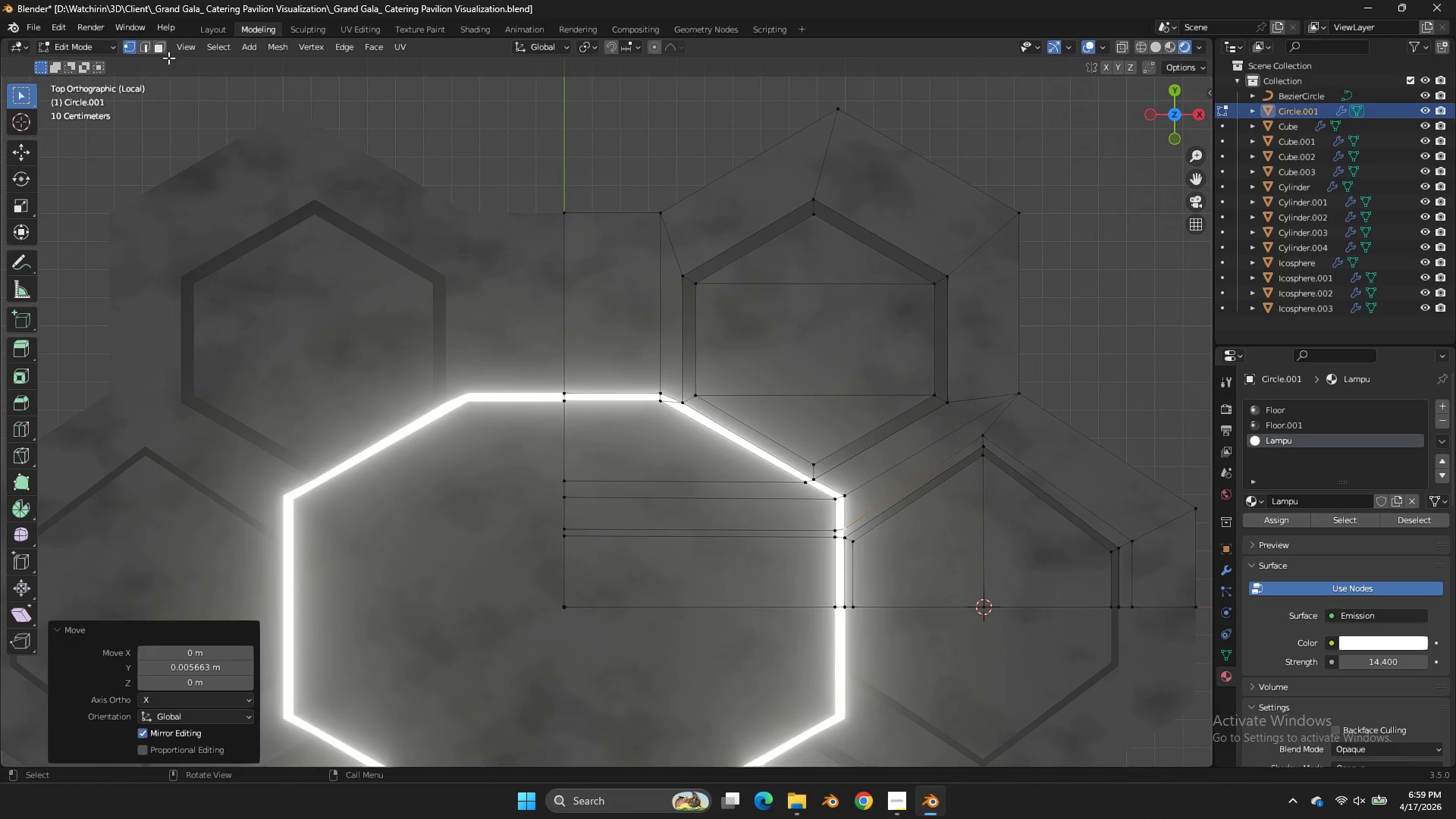 
left_click([166, 52])
 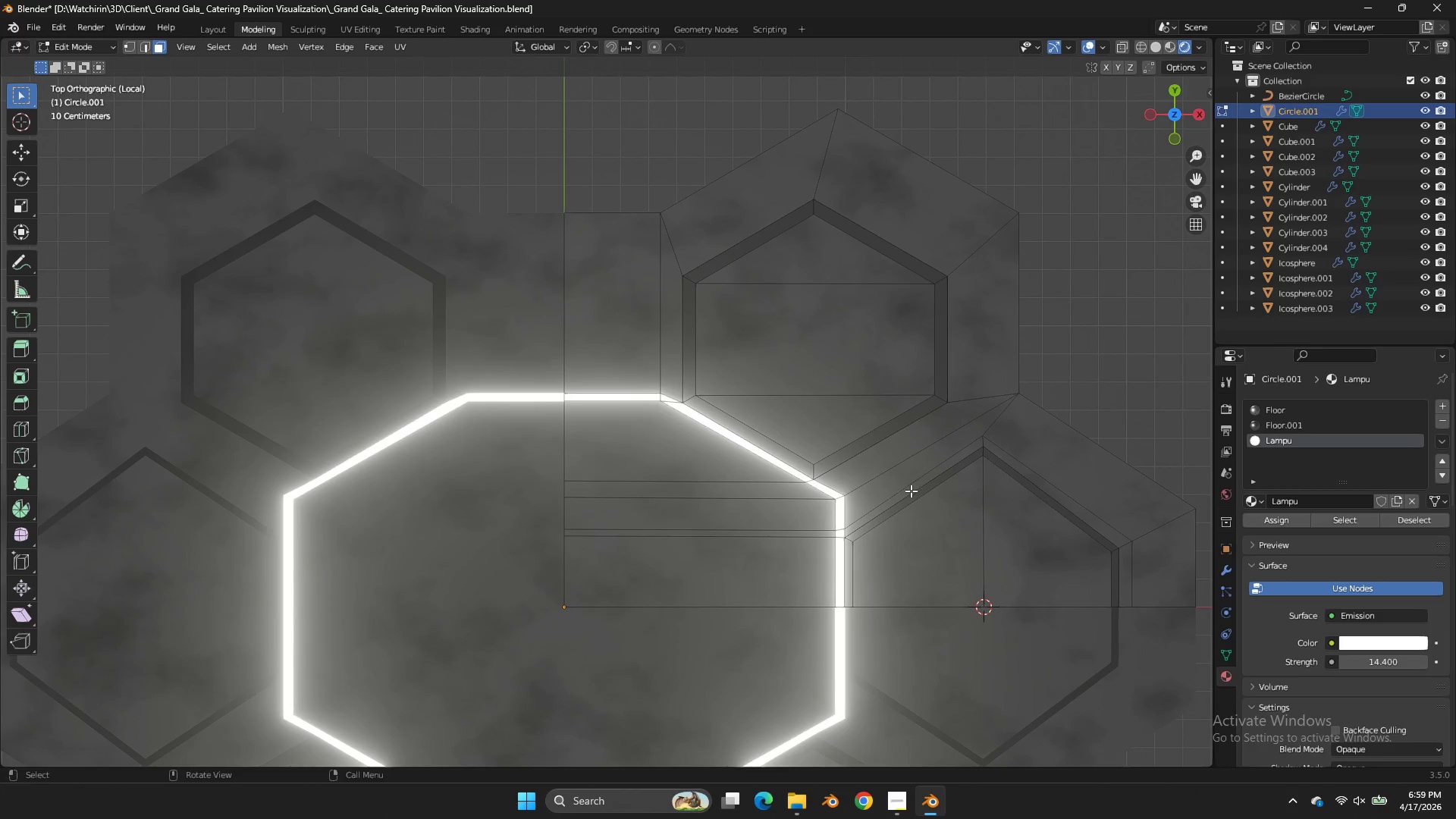 
left_click([909, 488])
 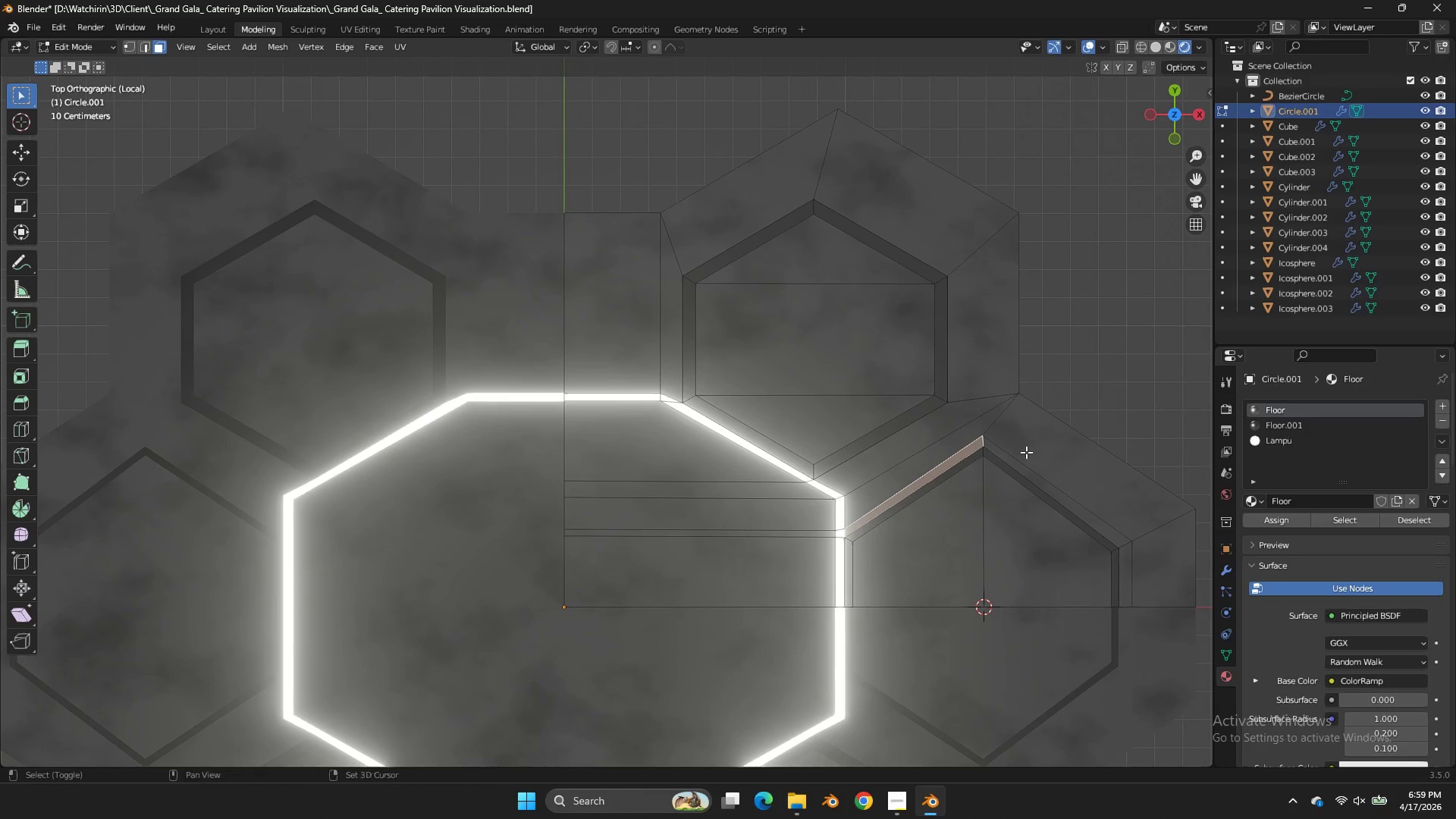 
hold_key(key=ShiftLeft, duration=1.67)
left_click([1025, 466])
 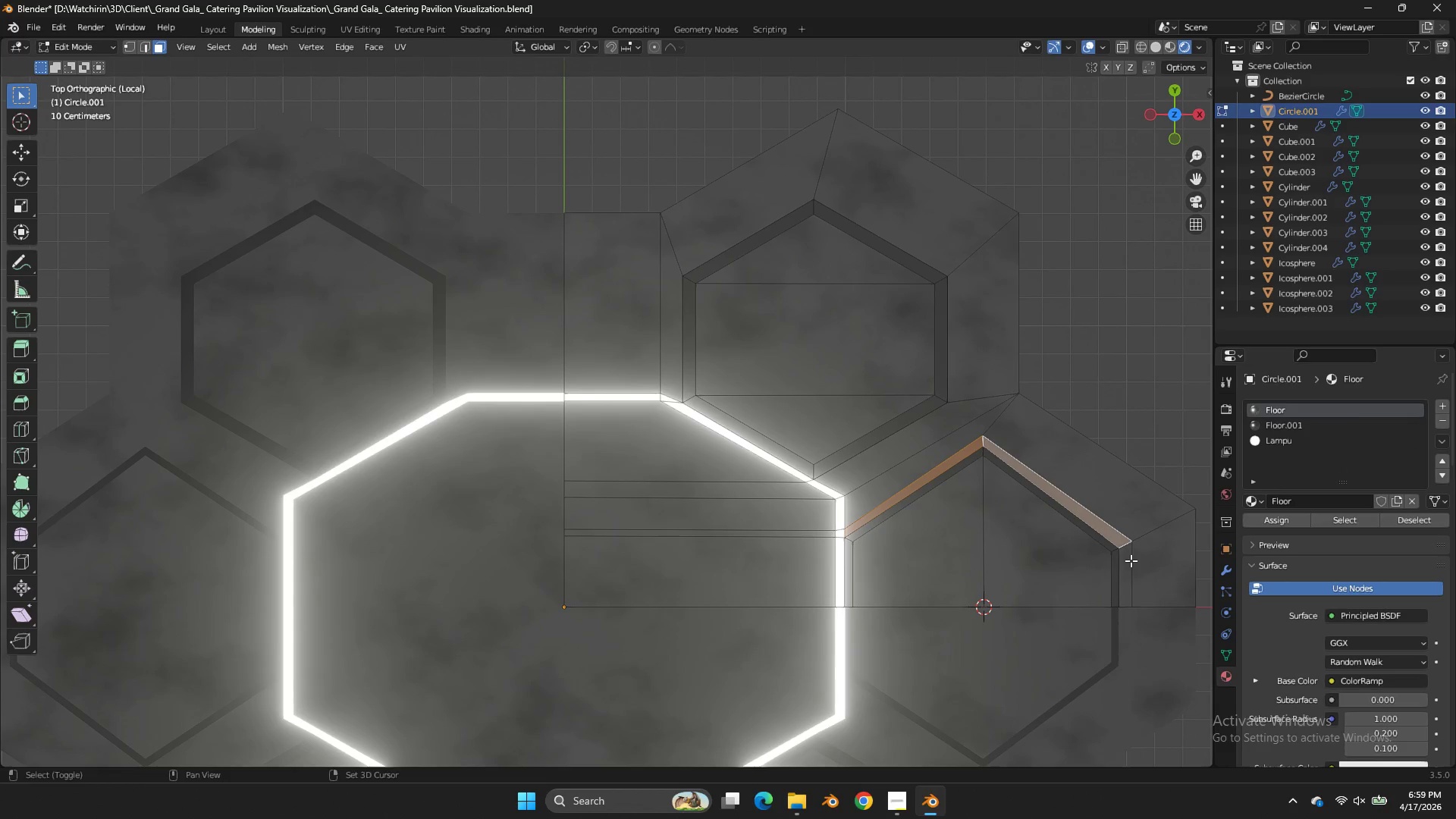 
left_click([1129, 560])
 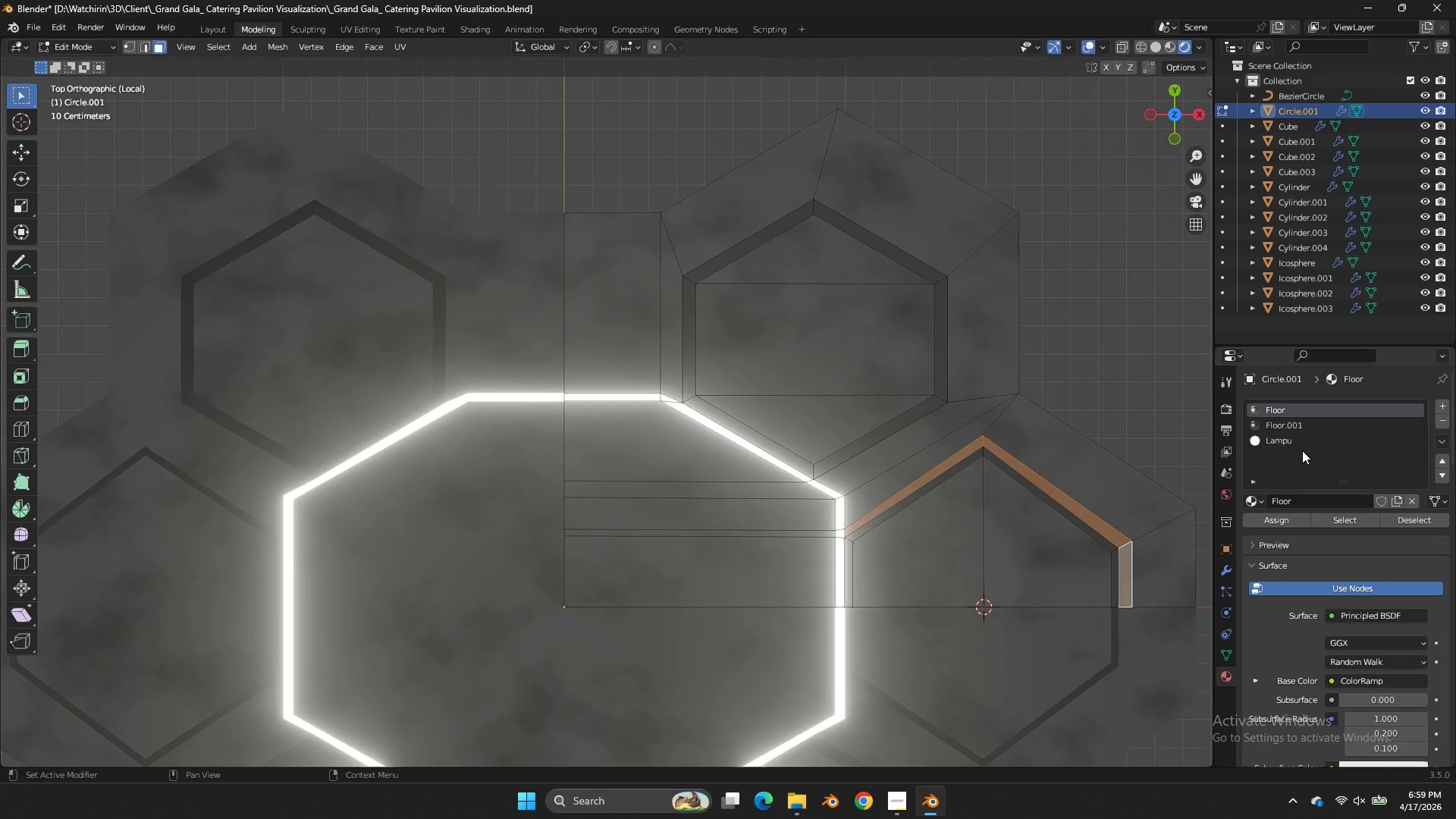 
left_click([1299, 444])
 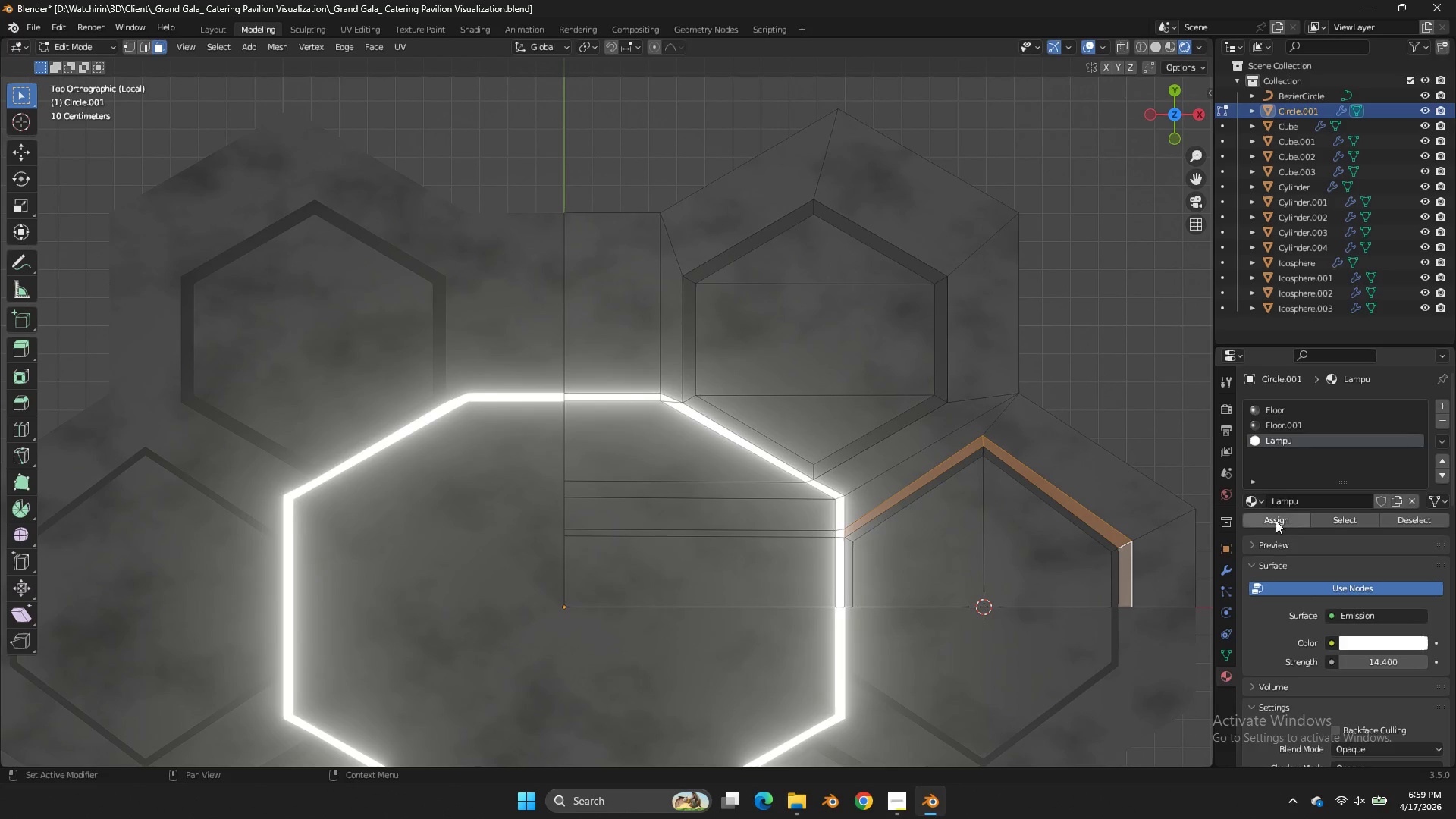 
left_click([1276, 516])
 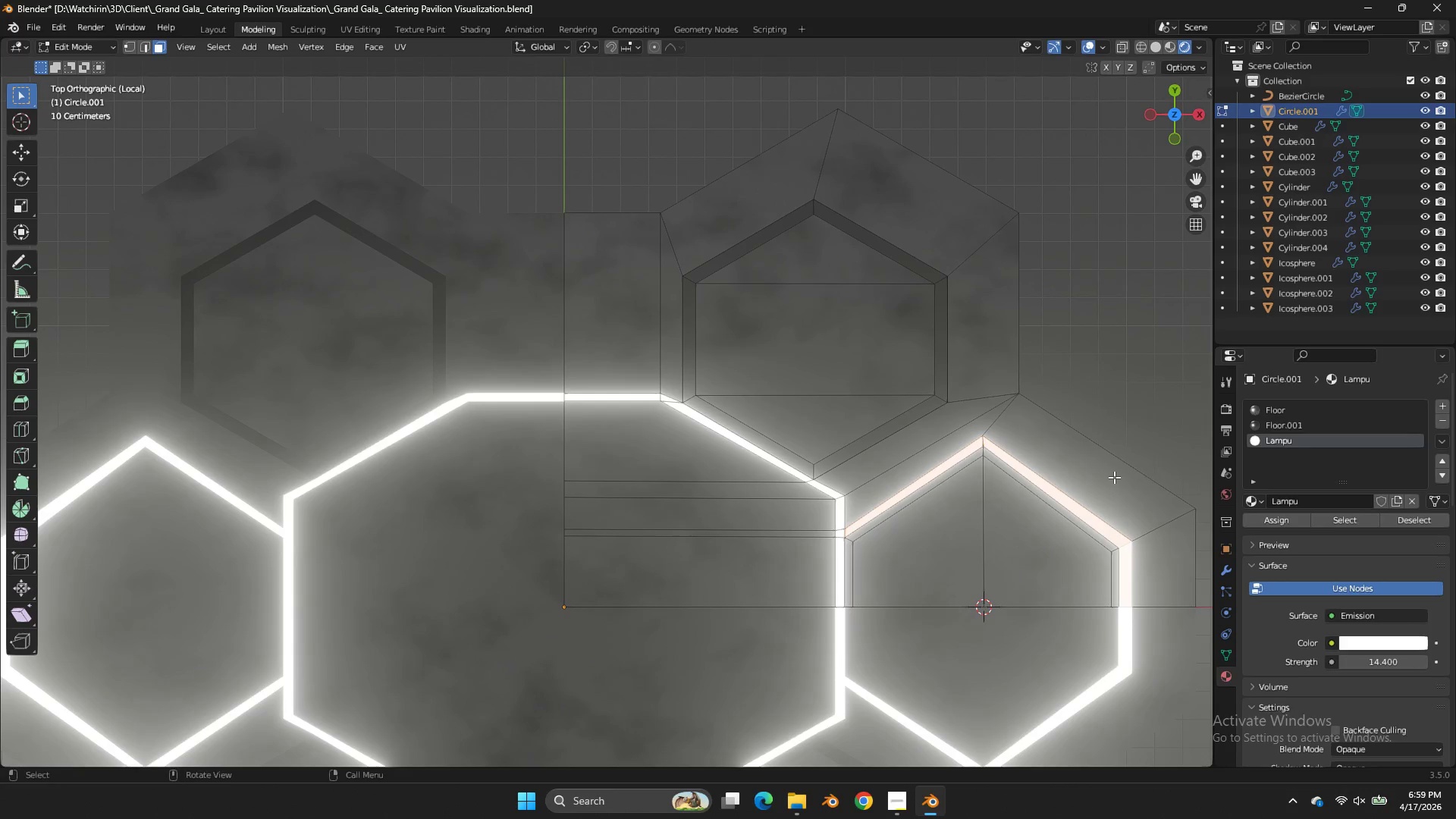 
key(Tab)
 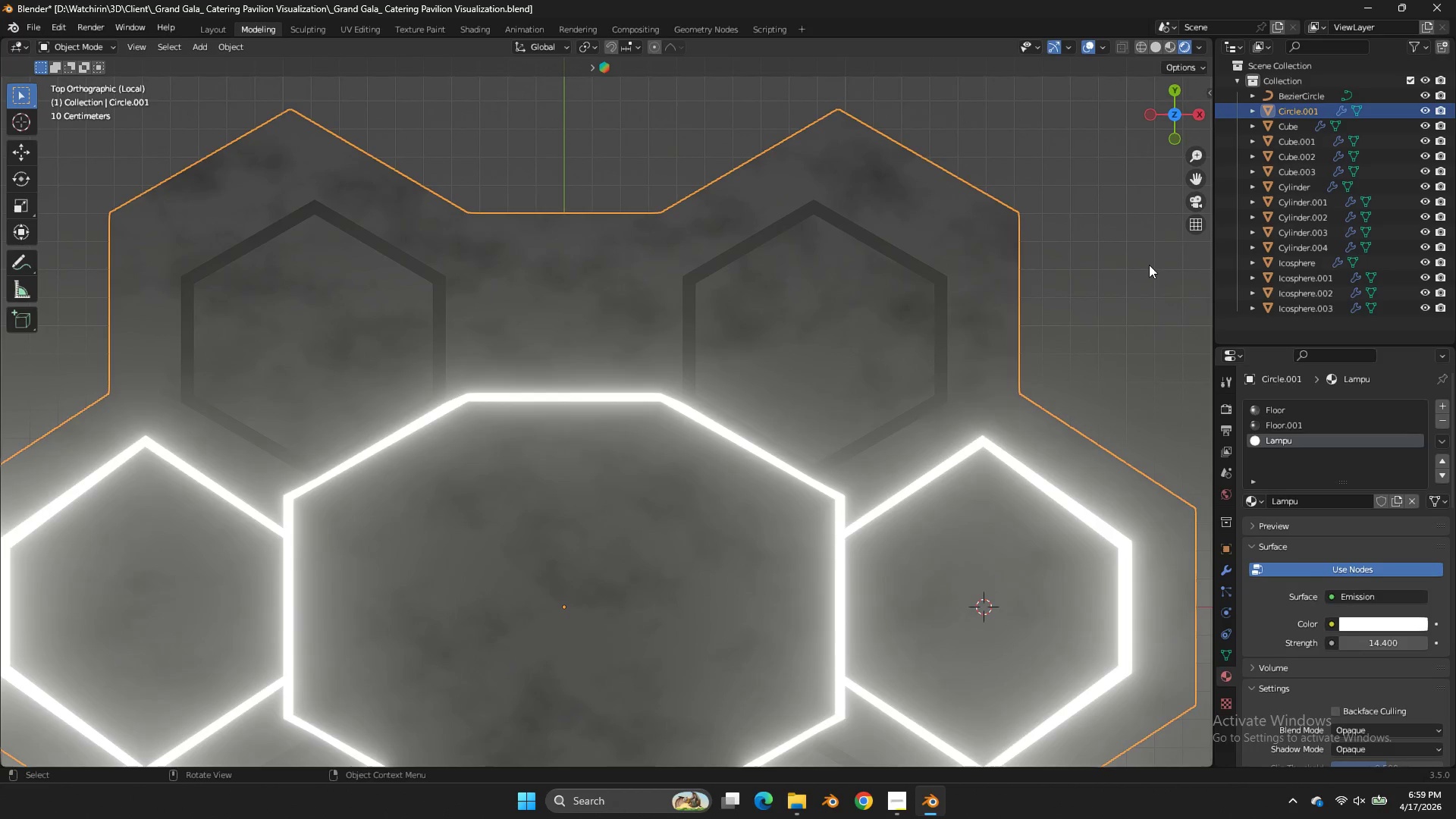 
key(Z)
 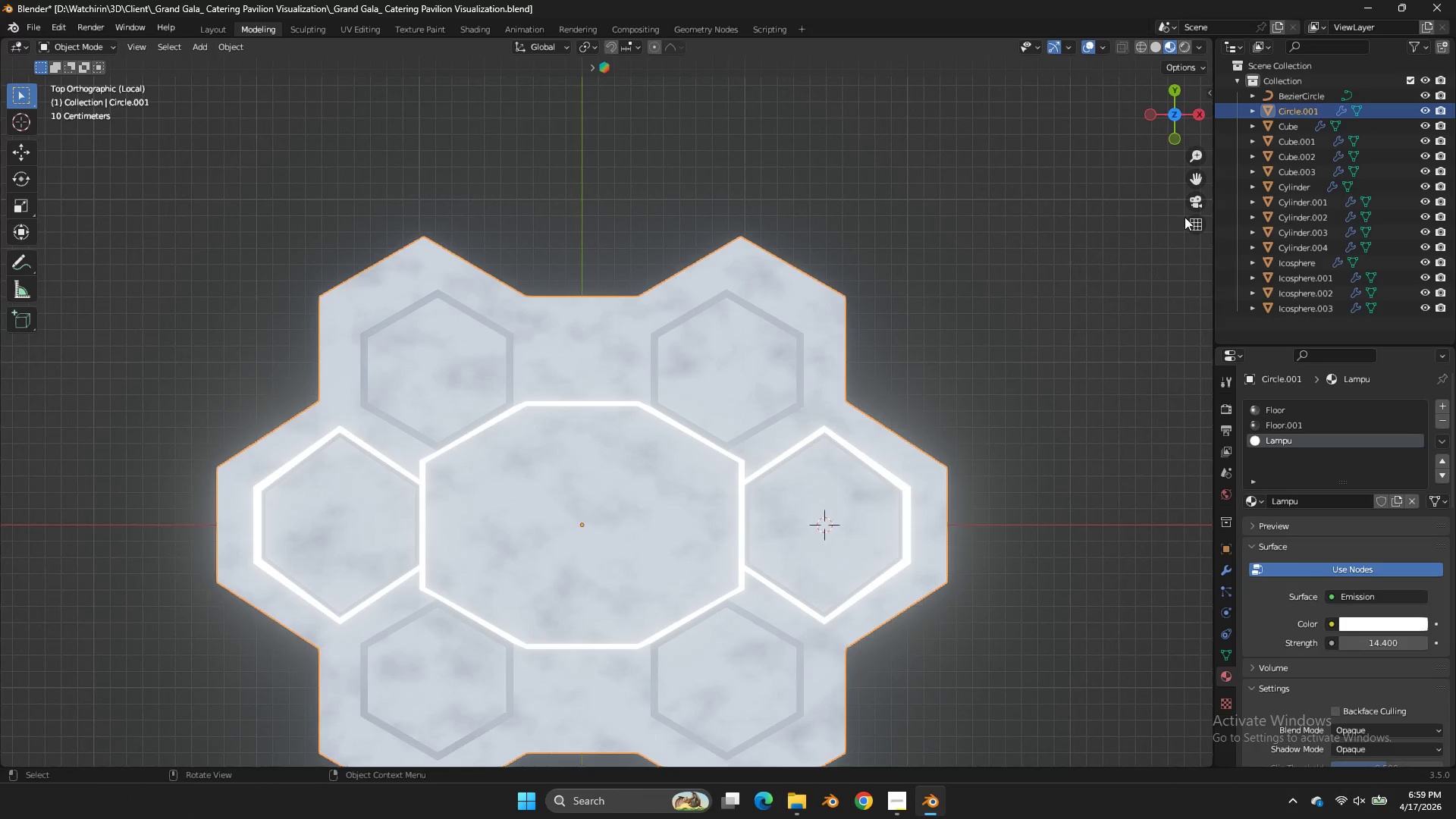 
scroll: coordinate [1150, 257], scroll_direction: down, amount: 3.0
 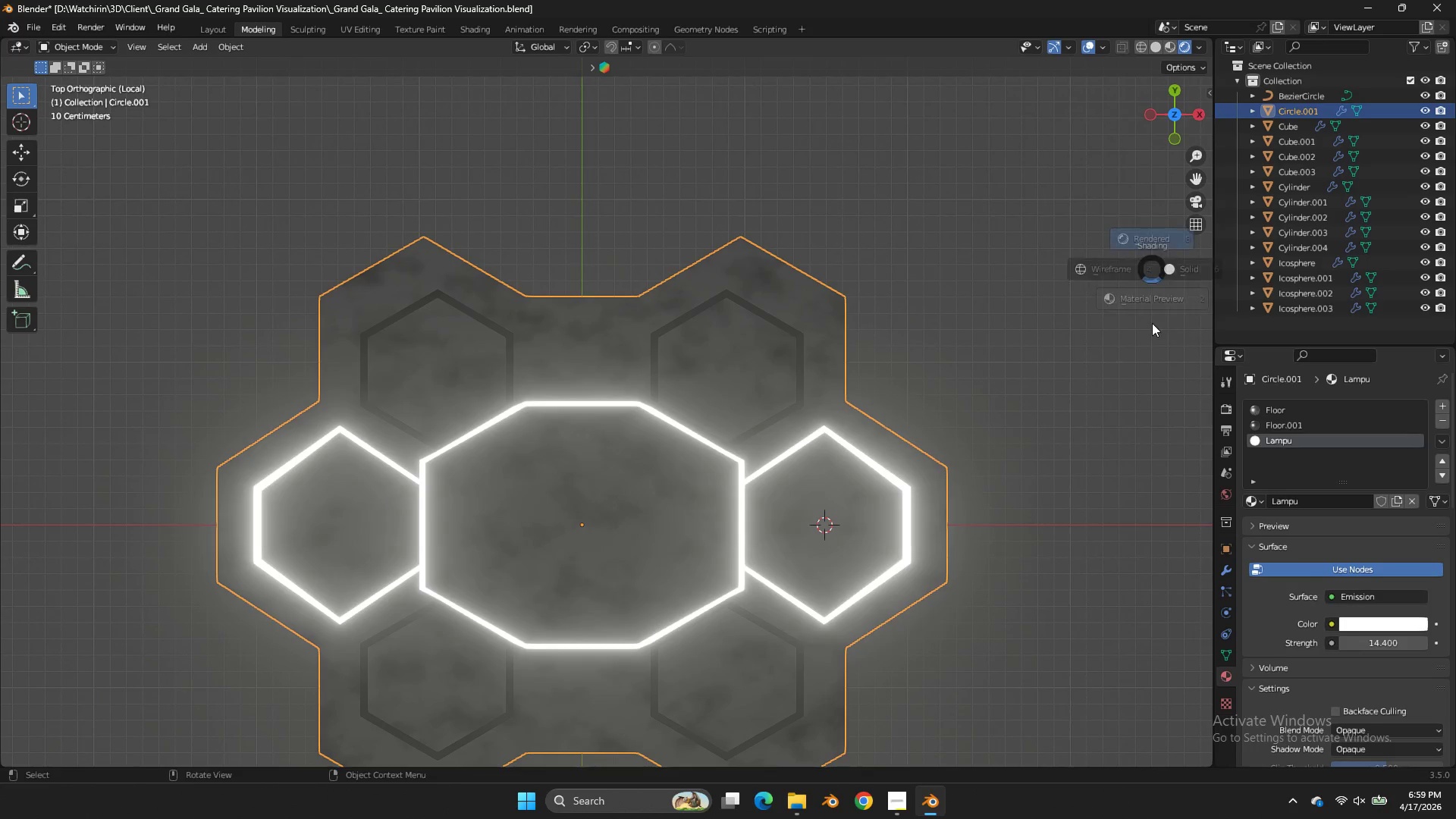 
key(Z)
 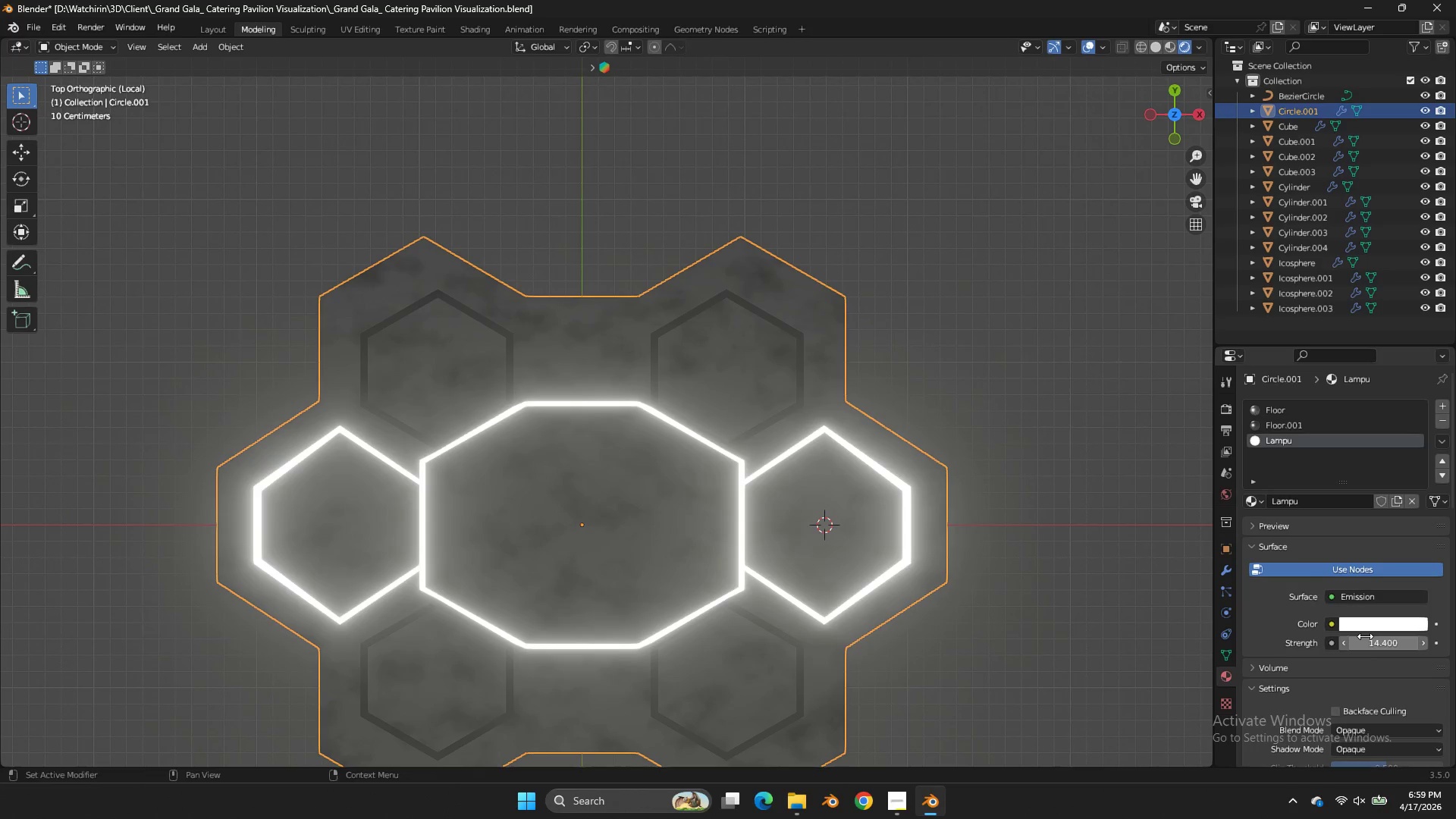 
left_click_drag(start_coordinate=[1365, 642], to_coordinate=[843, 431])
 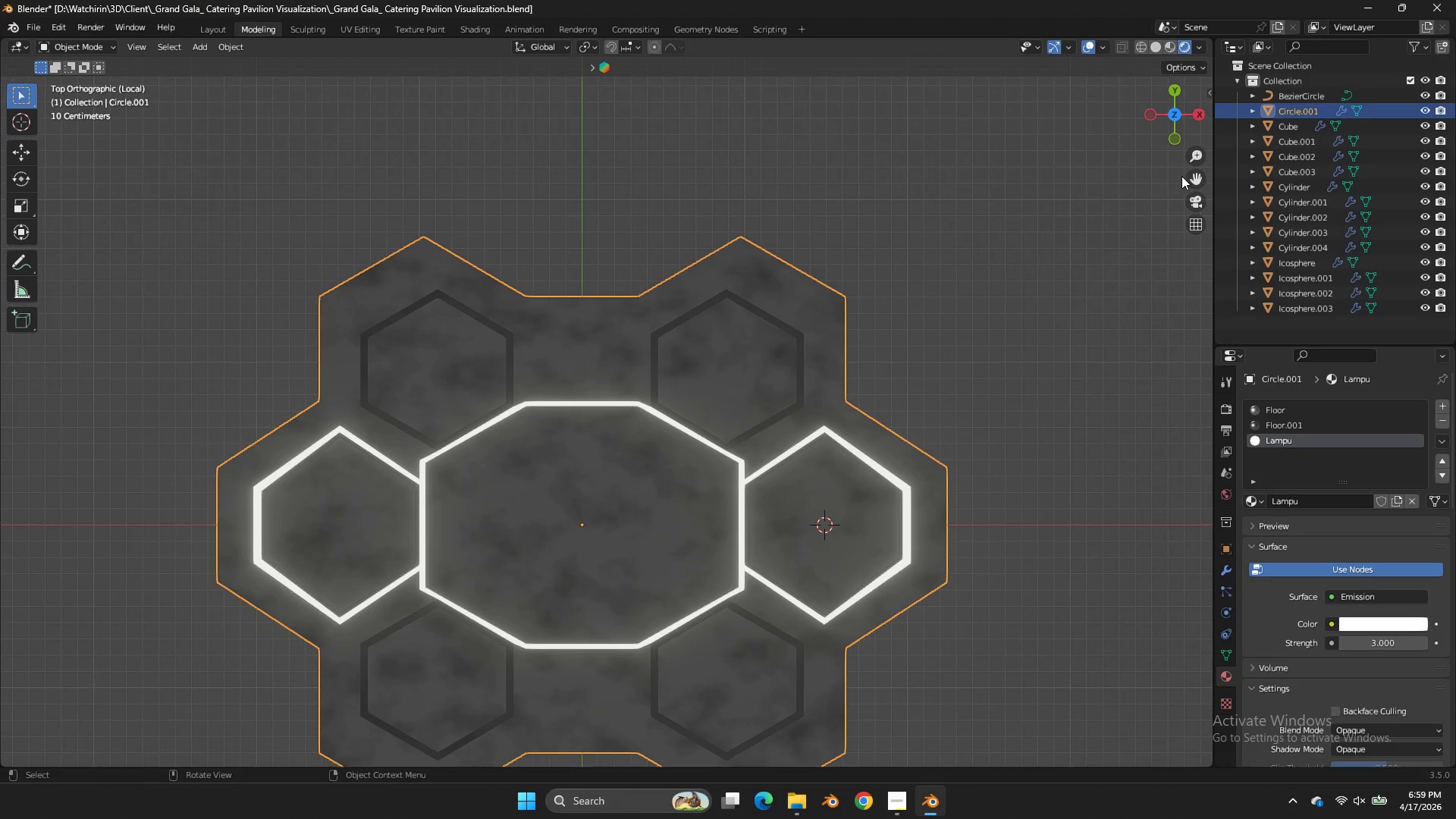 
left_click_drag(start_coordinate=[1188, 177], to_coordinate=[1163, 163])
 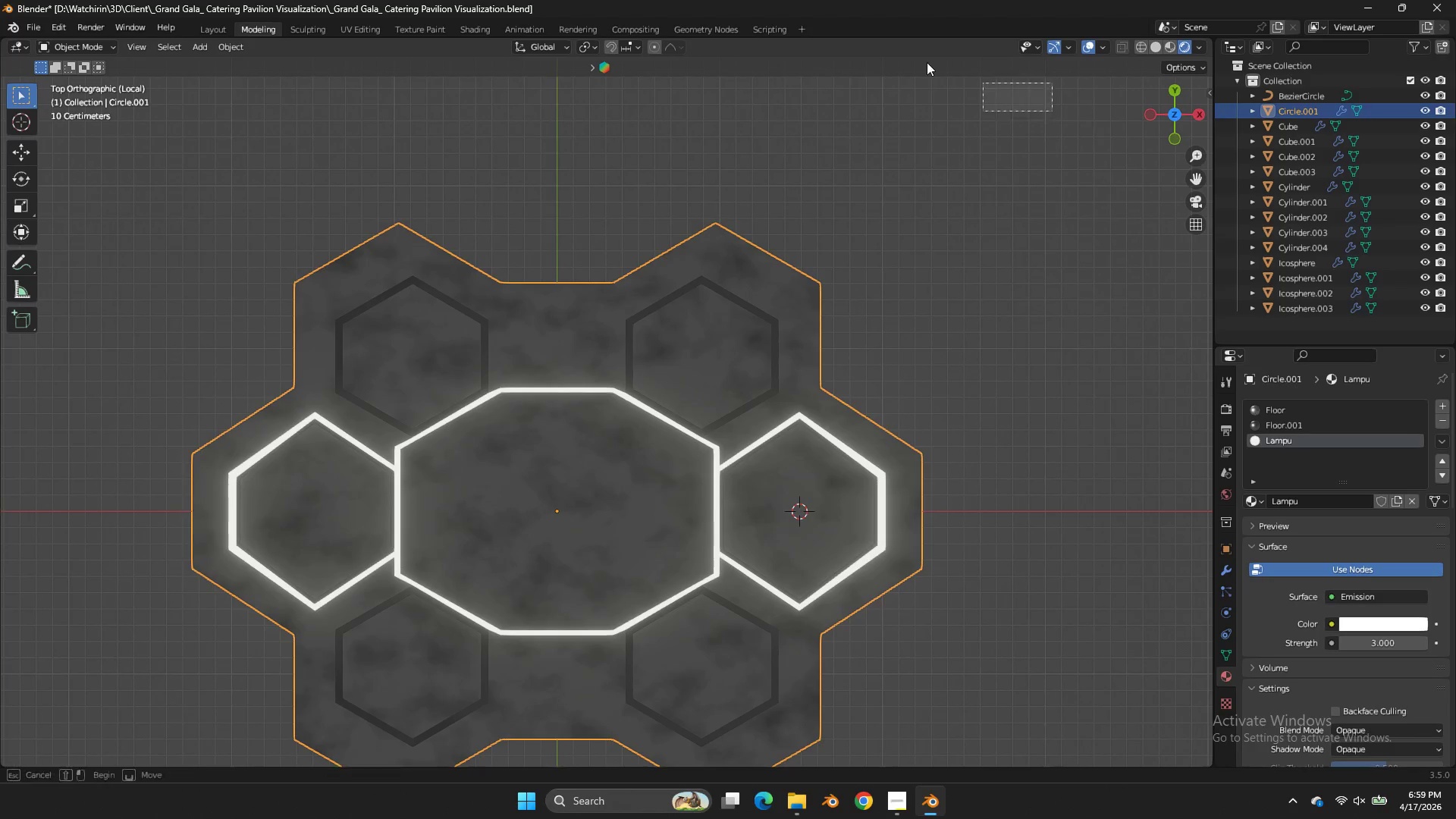 
left_click_drag(start_coordinate=[1052, 111], to_coordinate=[968, 77])
 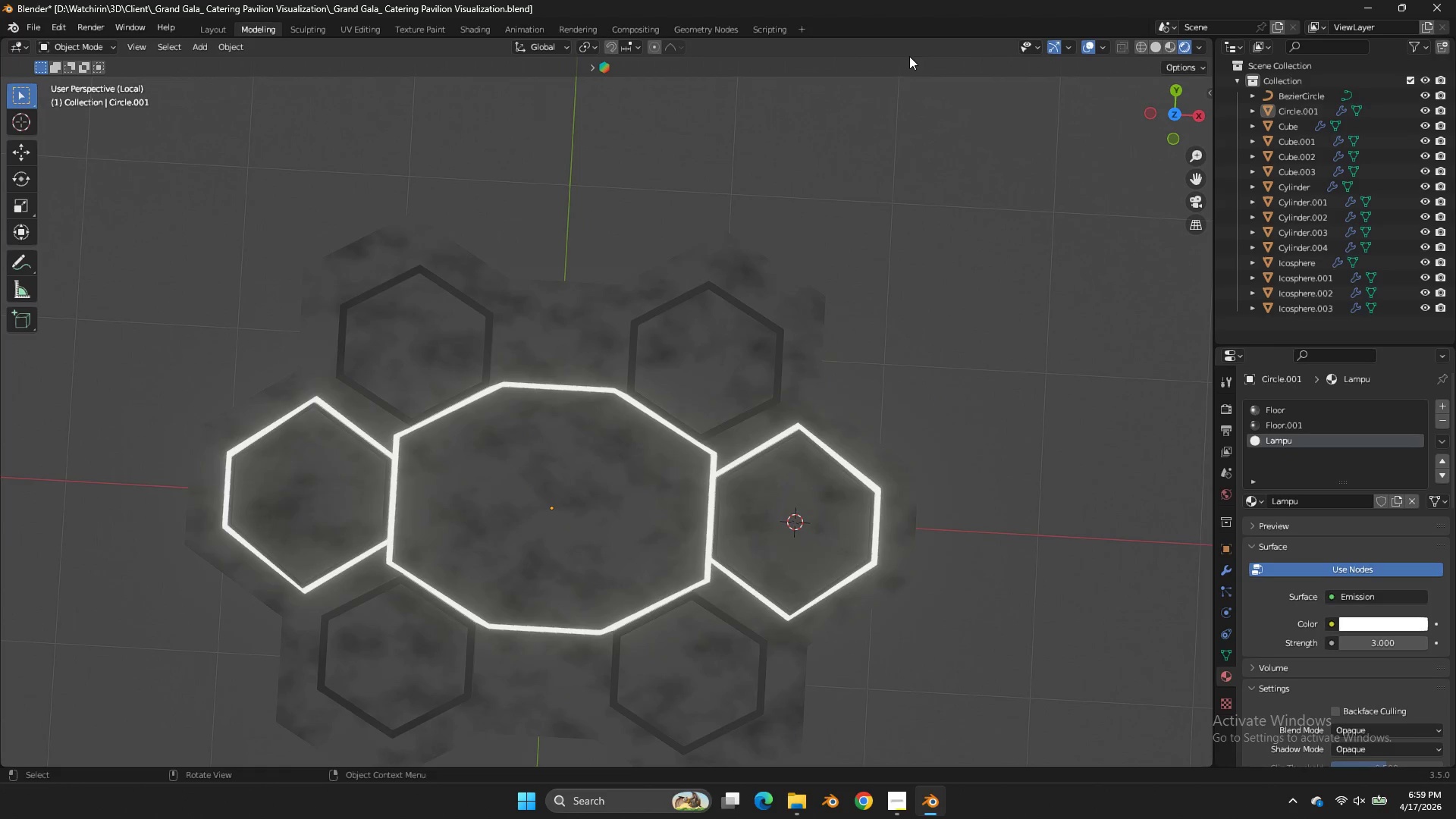 
left_click_drag(start_coordinate=[927, 62], to_coordinate=[915, 58])
 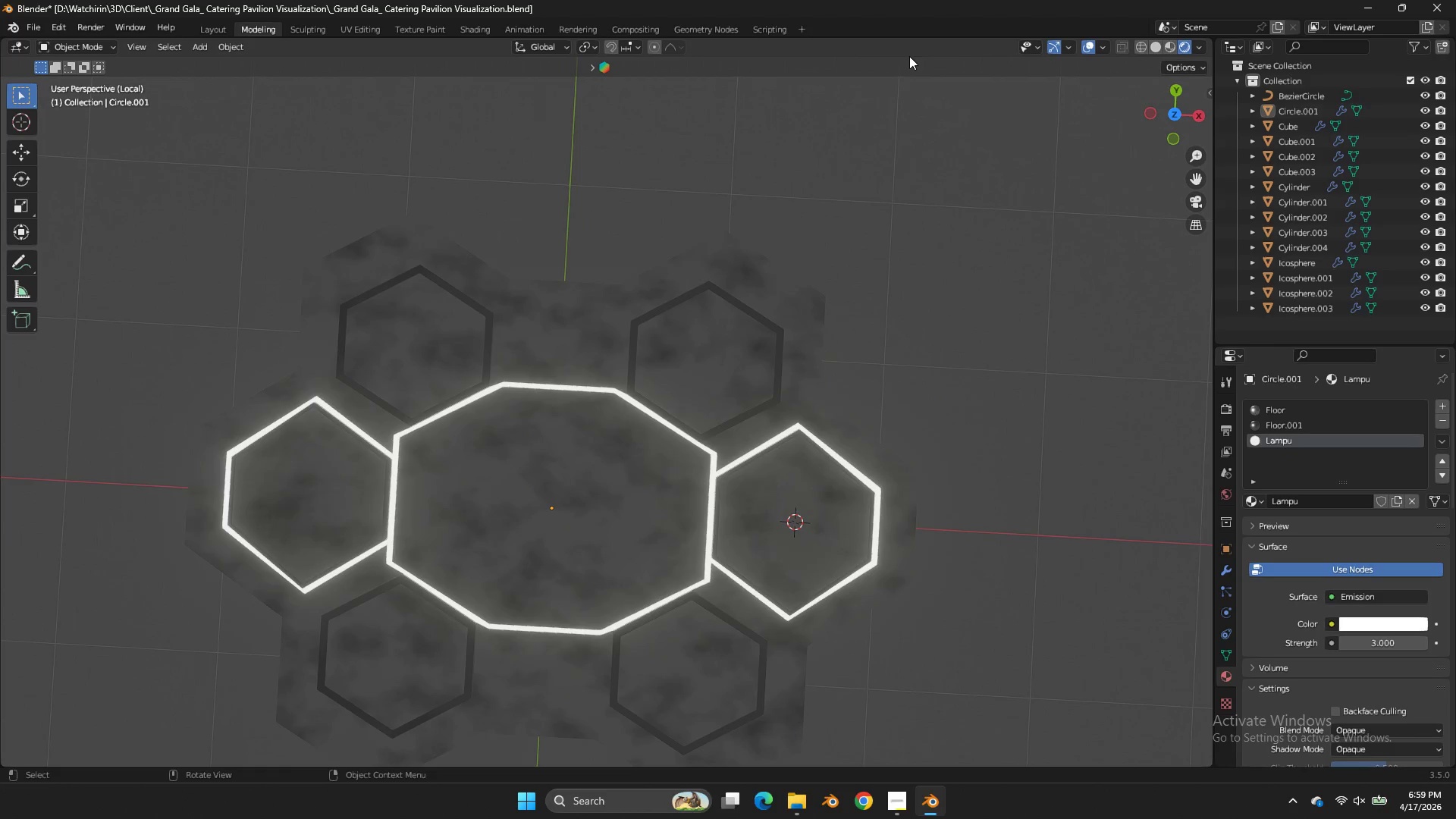 
double_click([909, 56])
 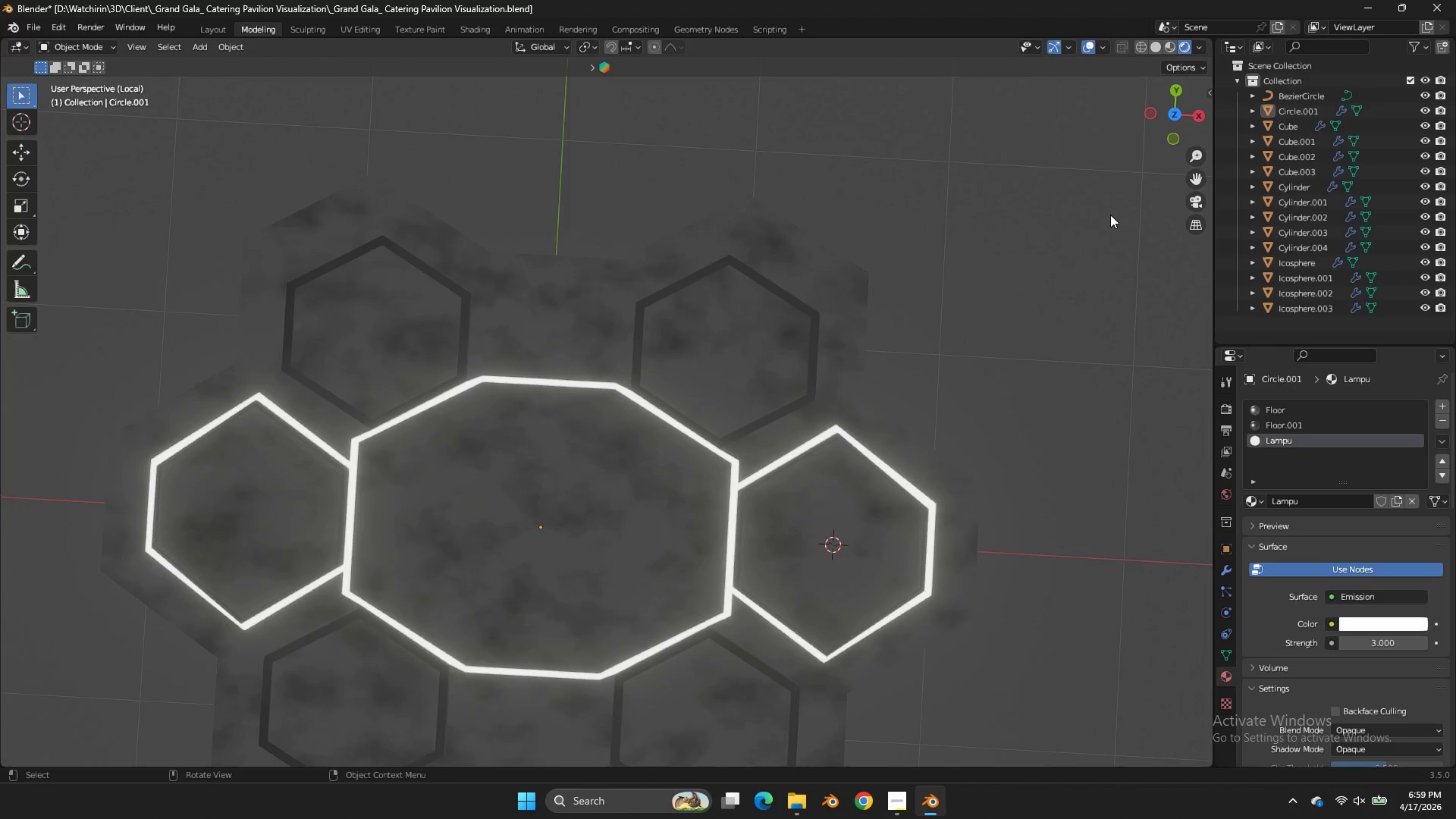 
scroll: coordinate [1131, 191], scroll_direction: up, amount: 2.0
 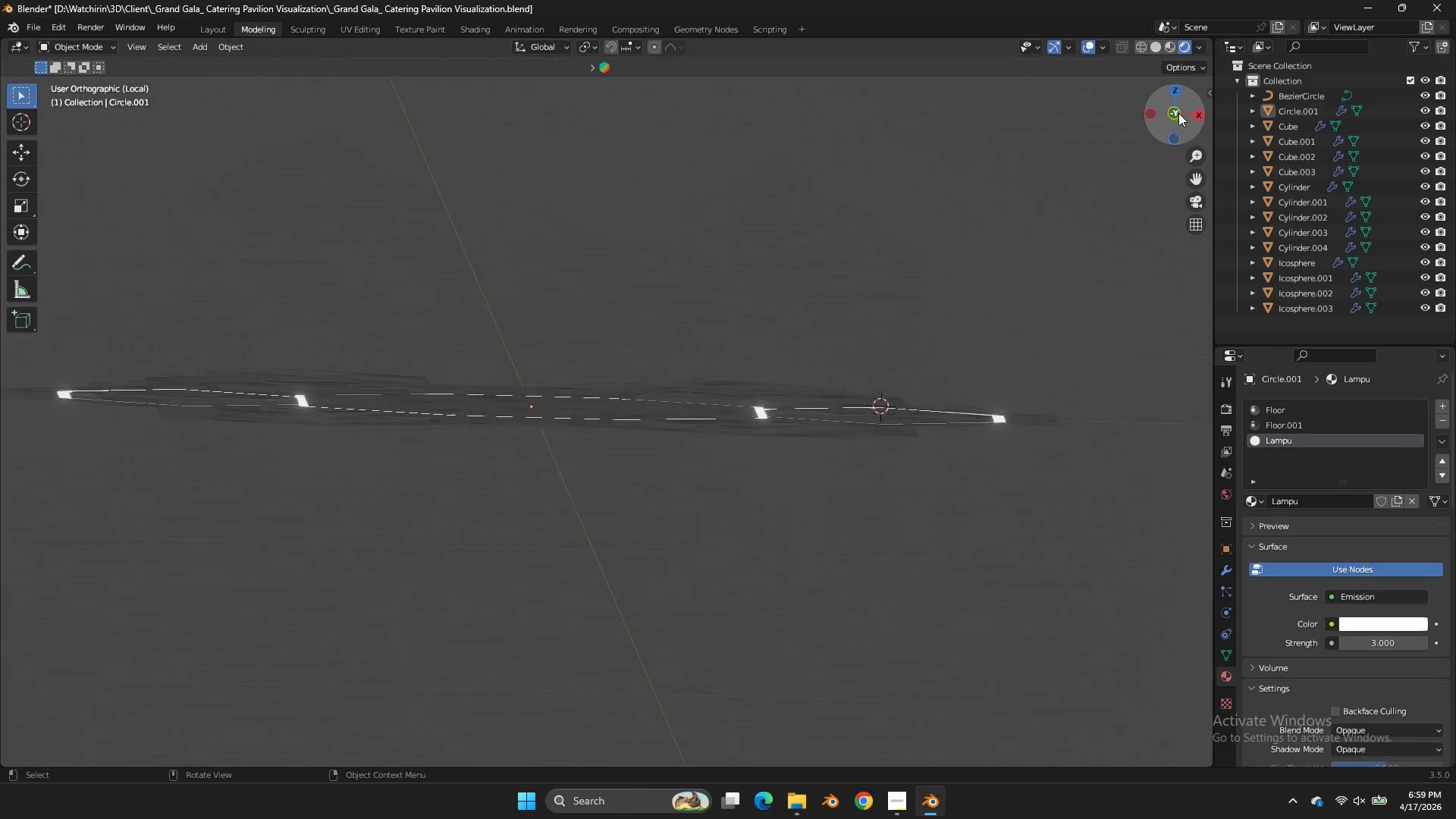 
double_click([1178, 111])
 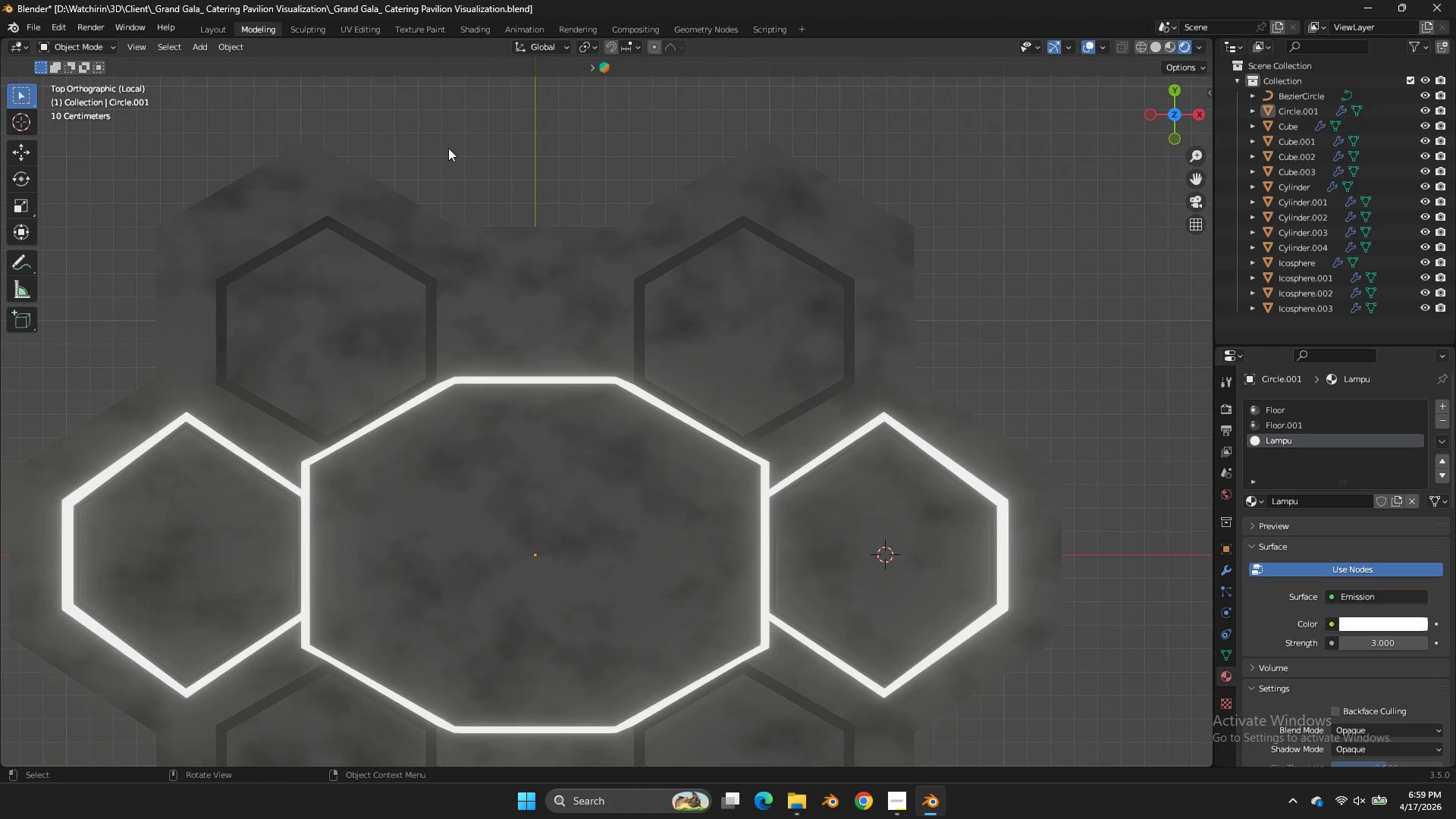 
key(Tab)
 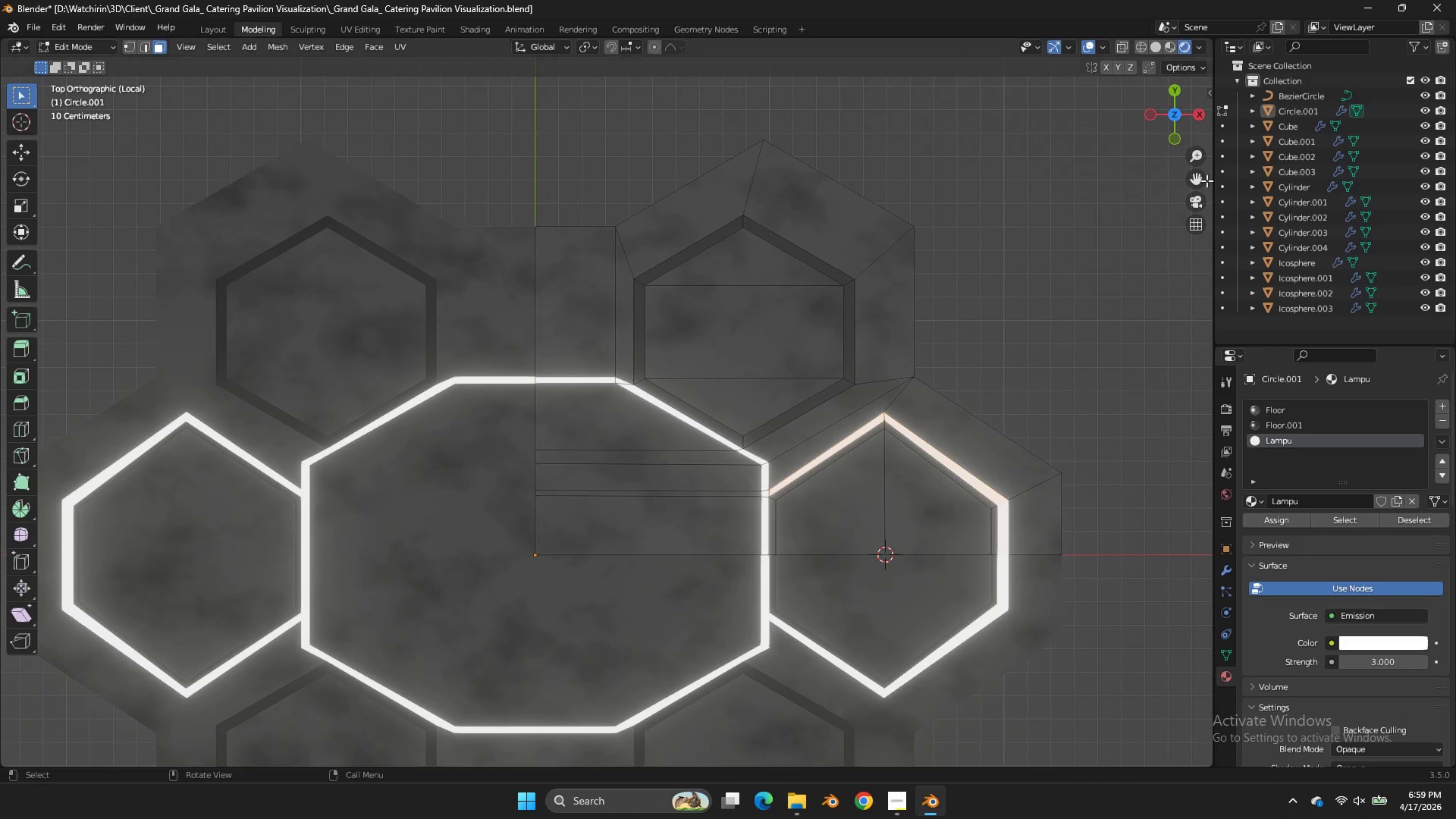 
left_click_drag(start_coordinate=[1202, 178], to_coordinate=[1025, 102])
 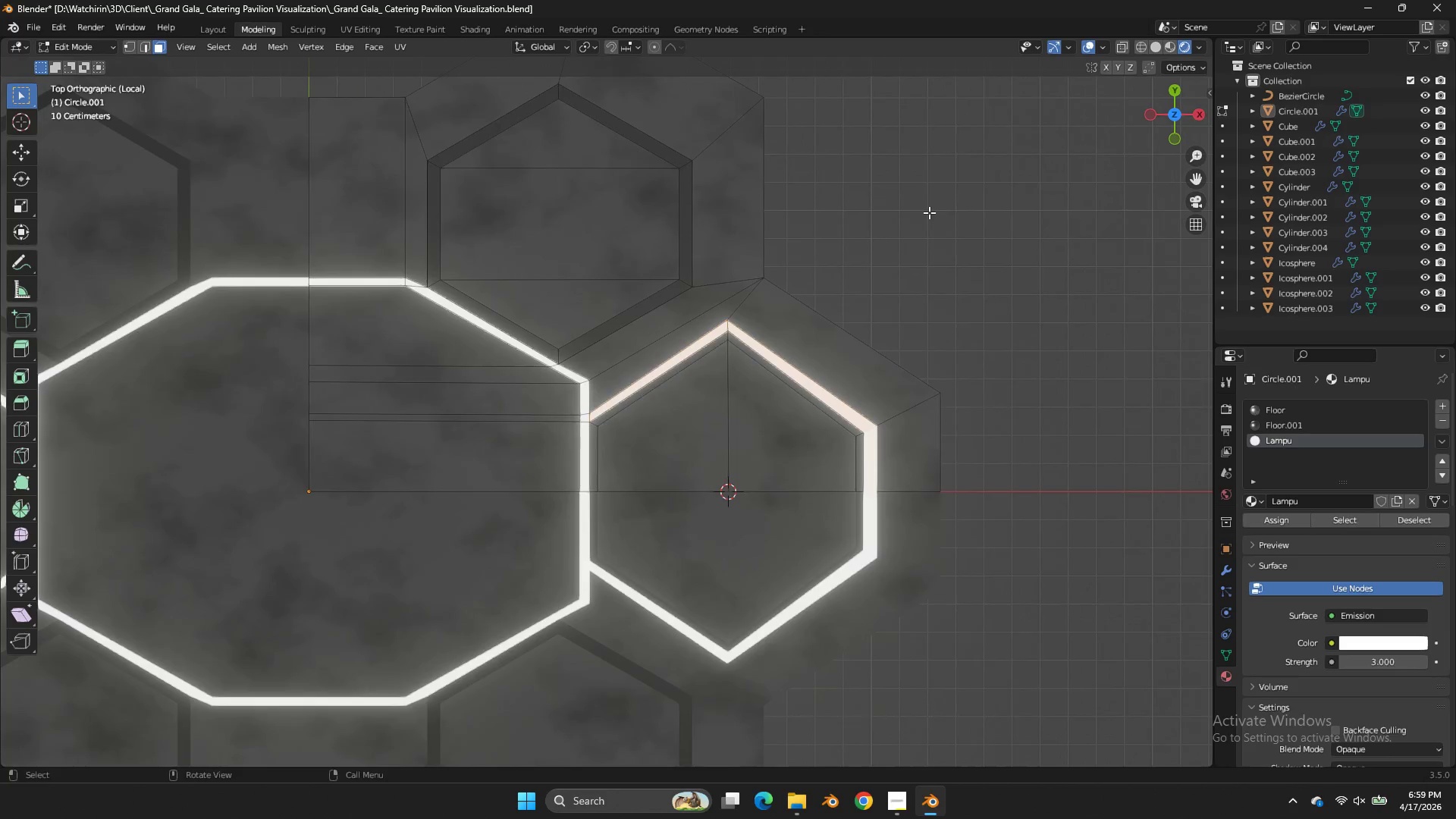 
scroll: coordinate [934, 215], scroll_direction: up, amount: 4.0
 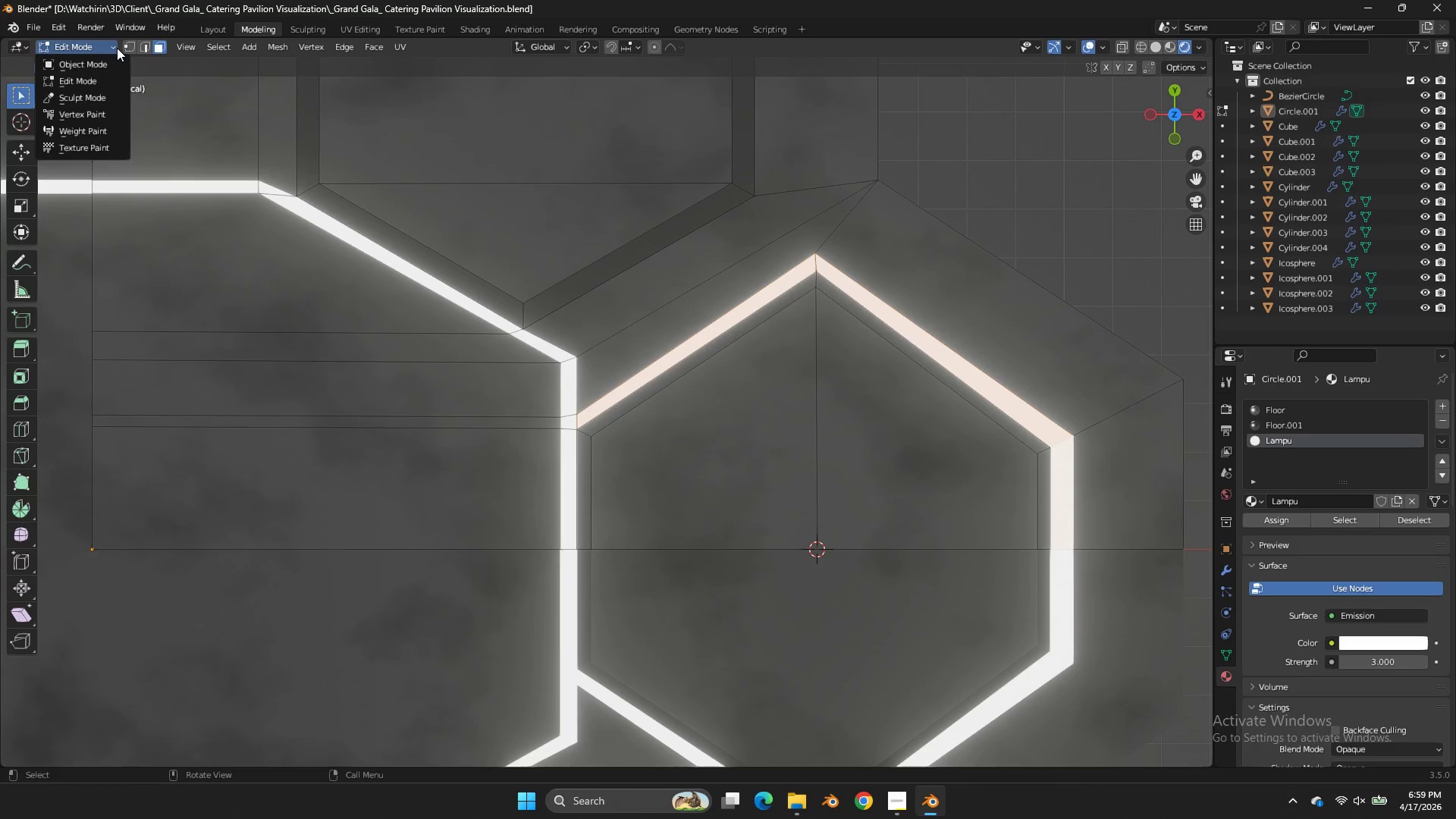 
double_click([124, 49])
 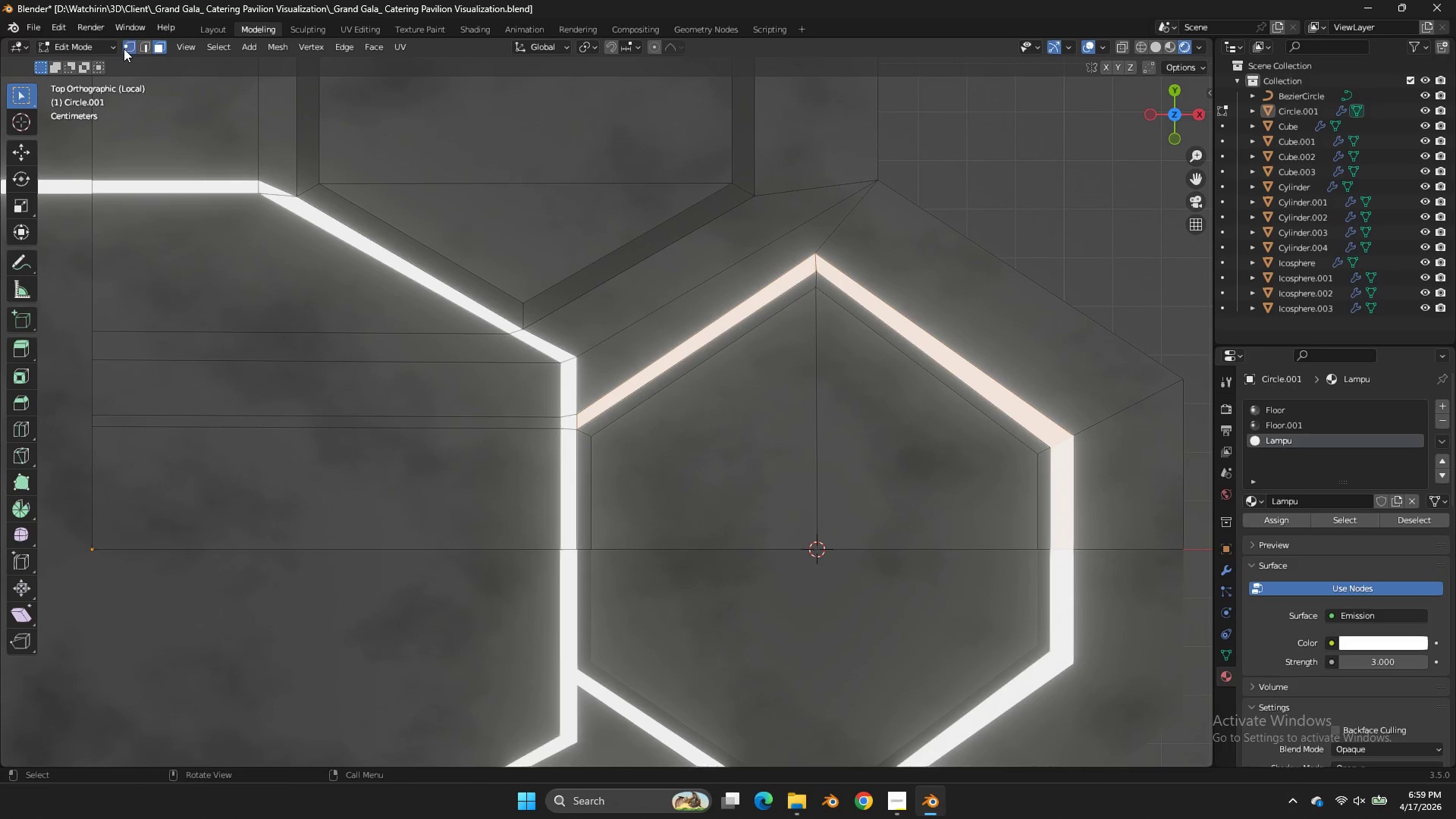 
triple_click([124, 49])
 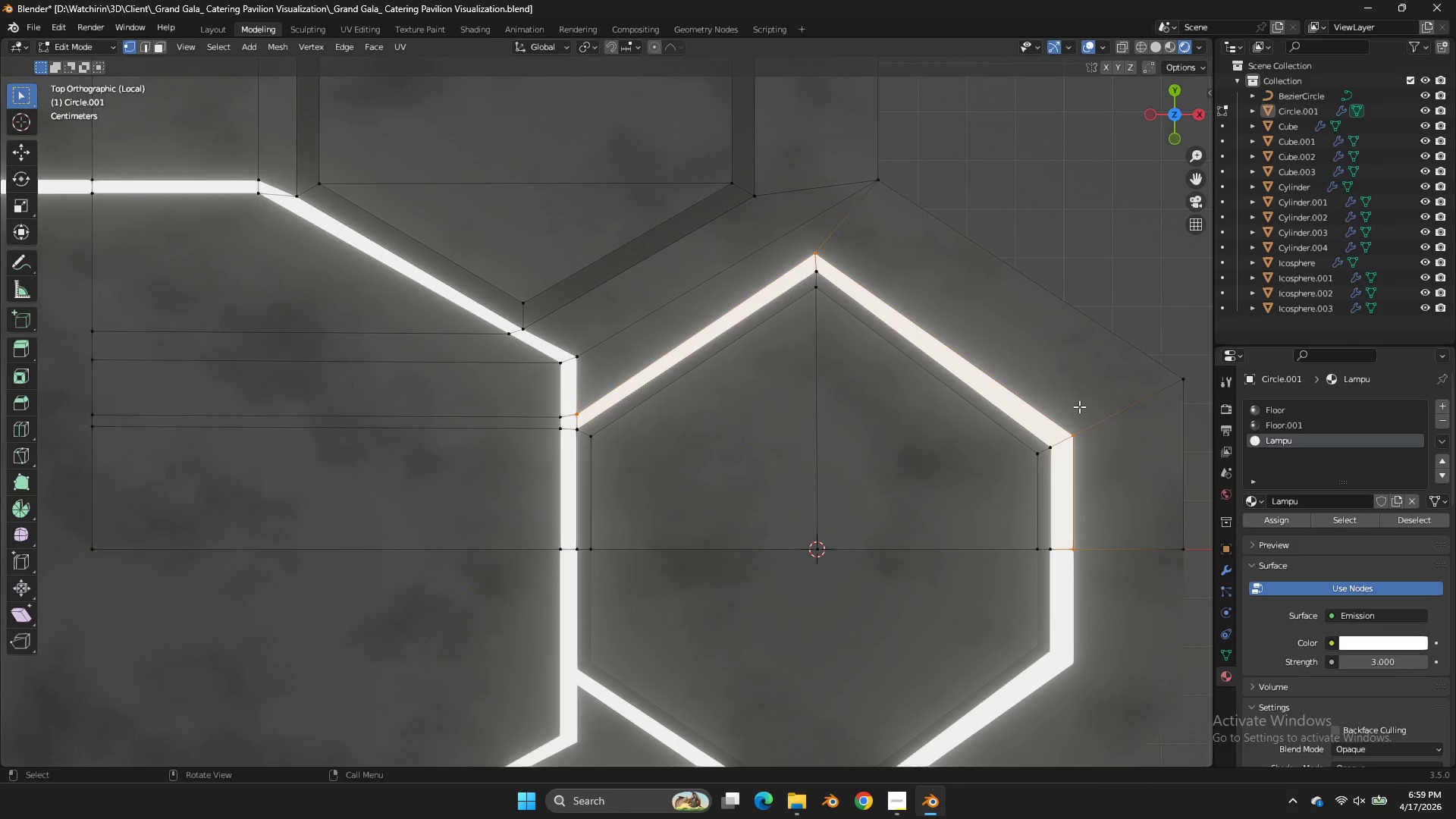 
left_click_drag(start_coordinate=[1119, 396], to_coordinate=[1071, 576])
 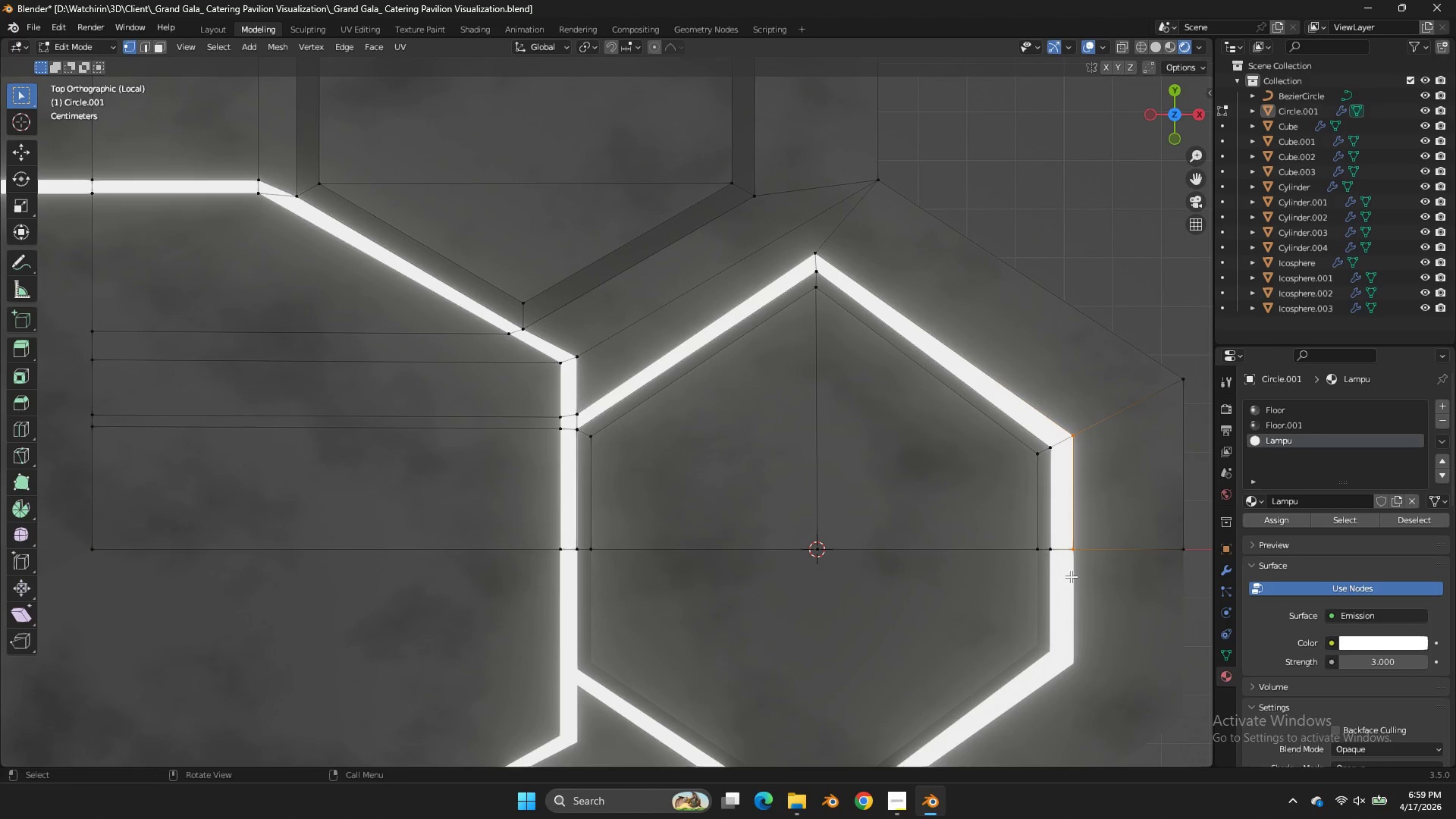 
type(gx)
 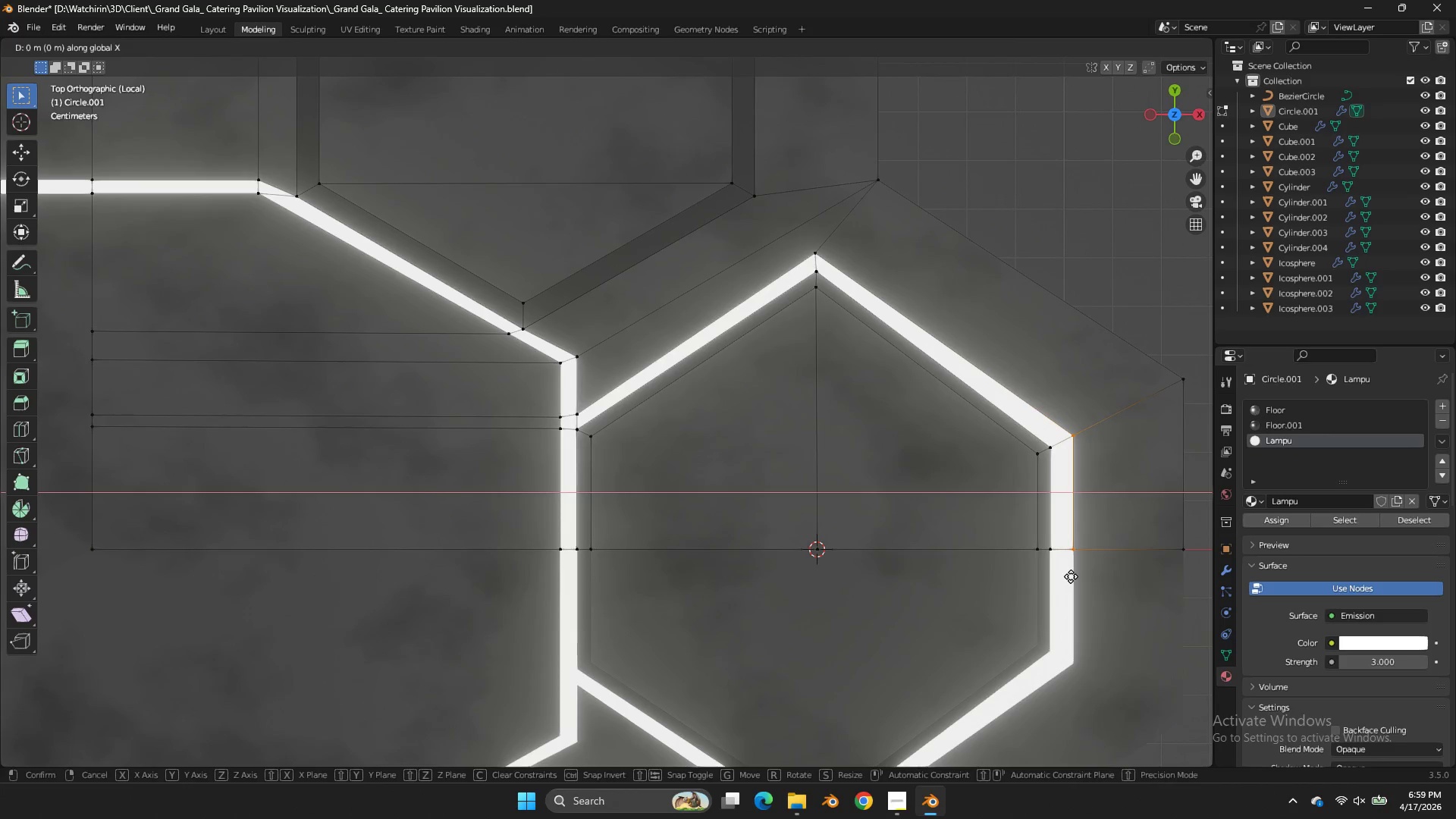 
hold_key(key=ShiftLeft, duration=1.06)
left_click([976, 579])
 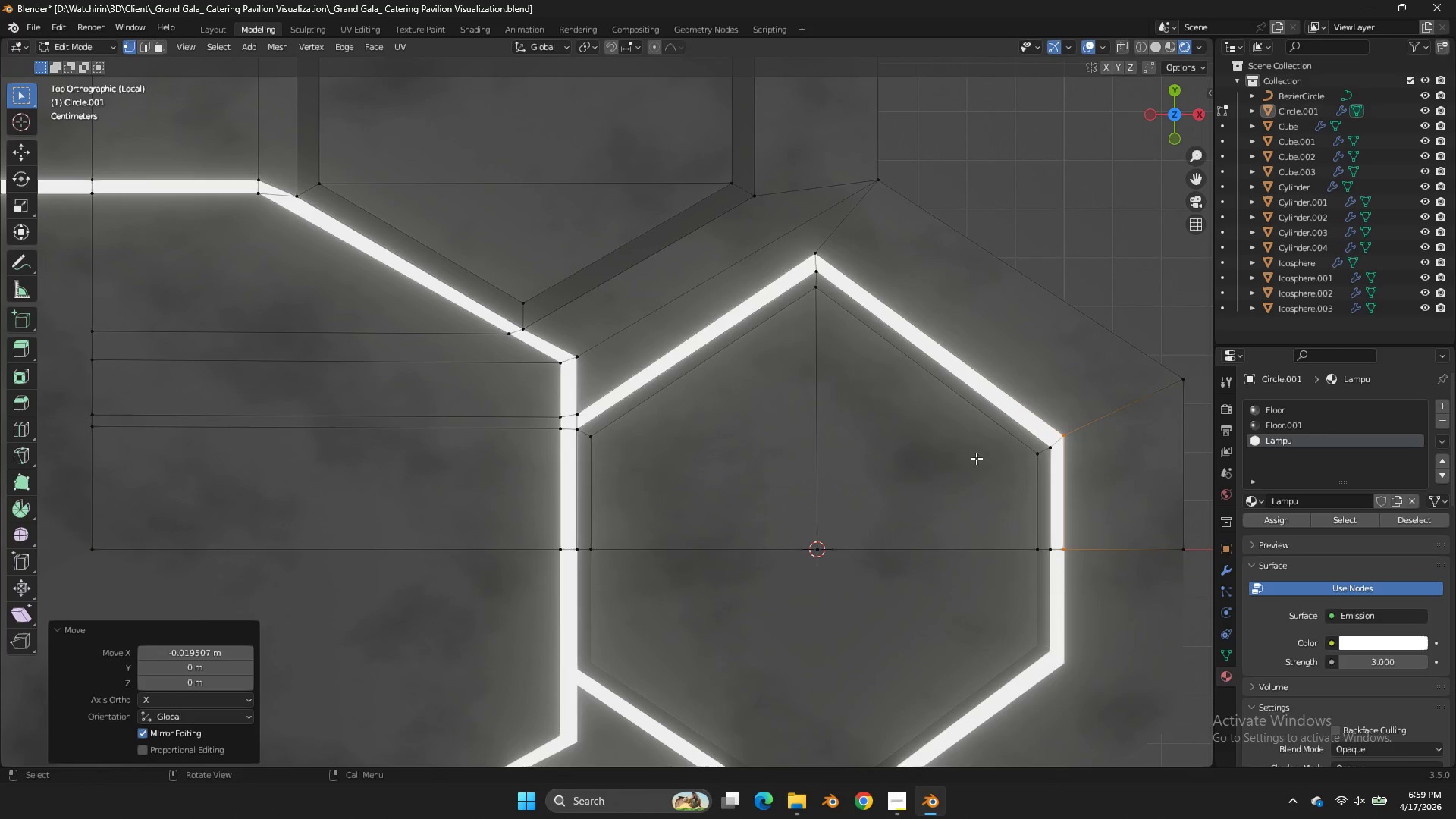 
key(Control+ControlLeft)
 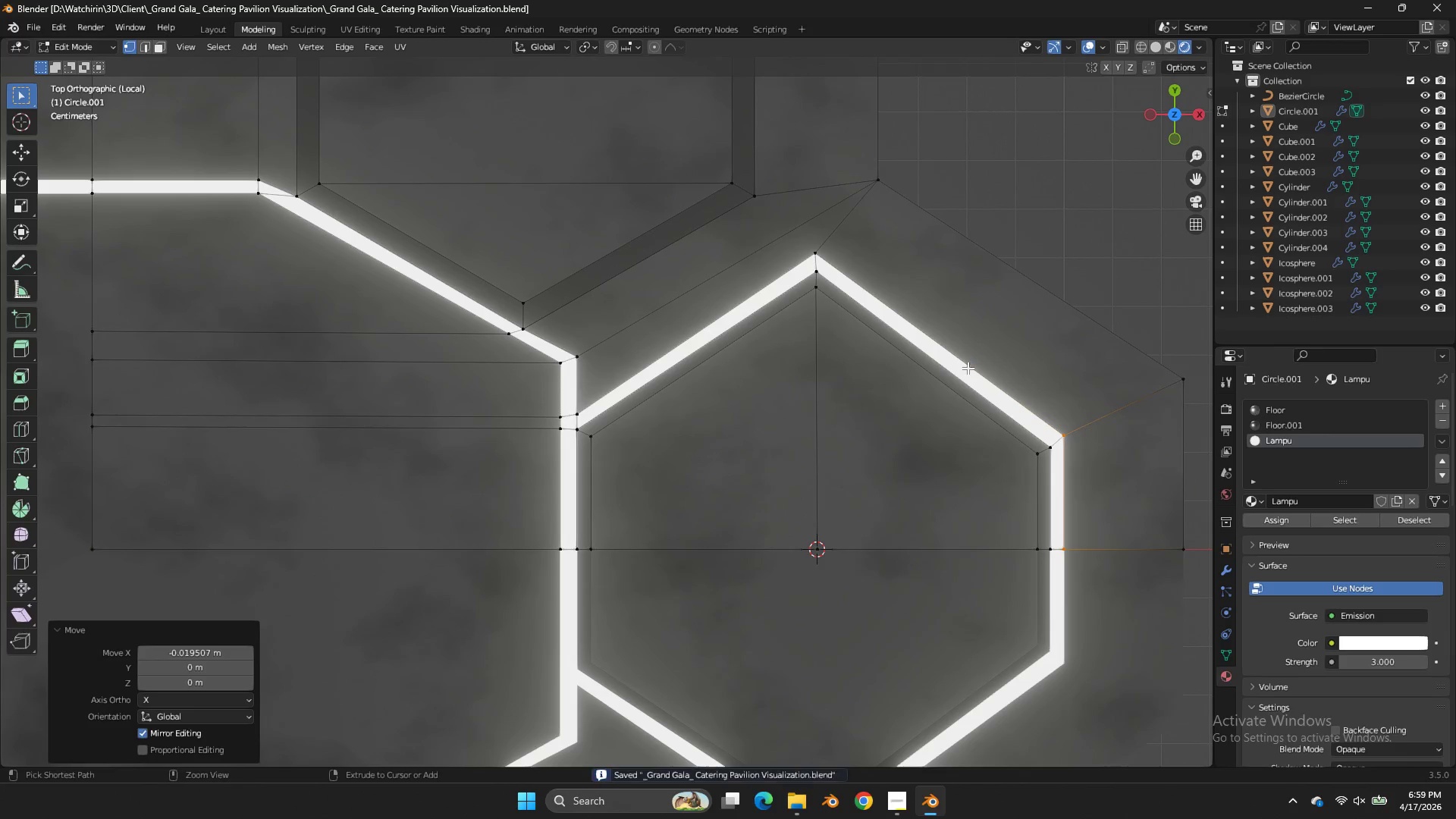 
key(Control+S)
 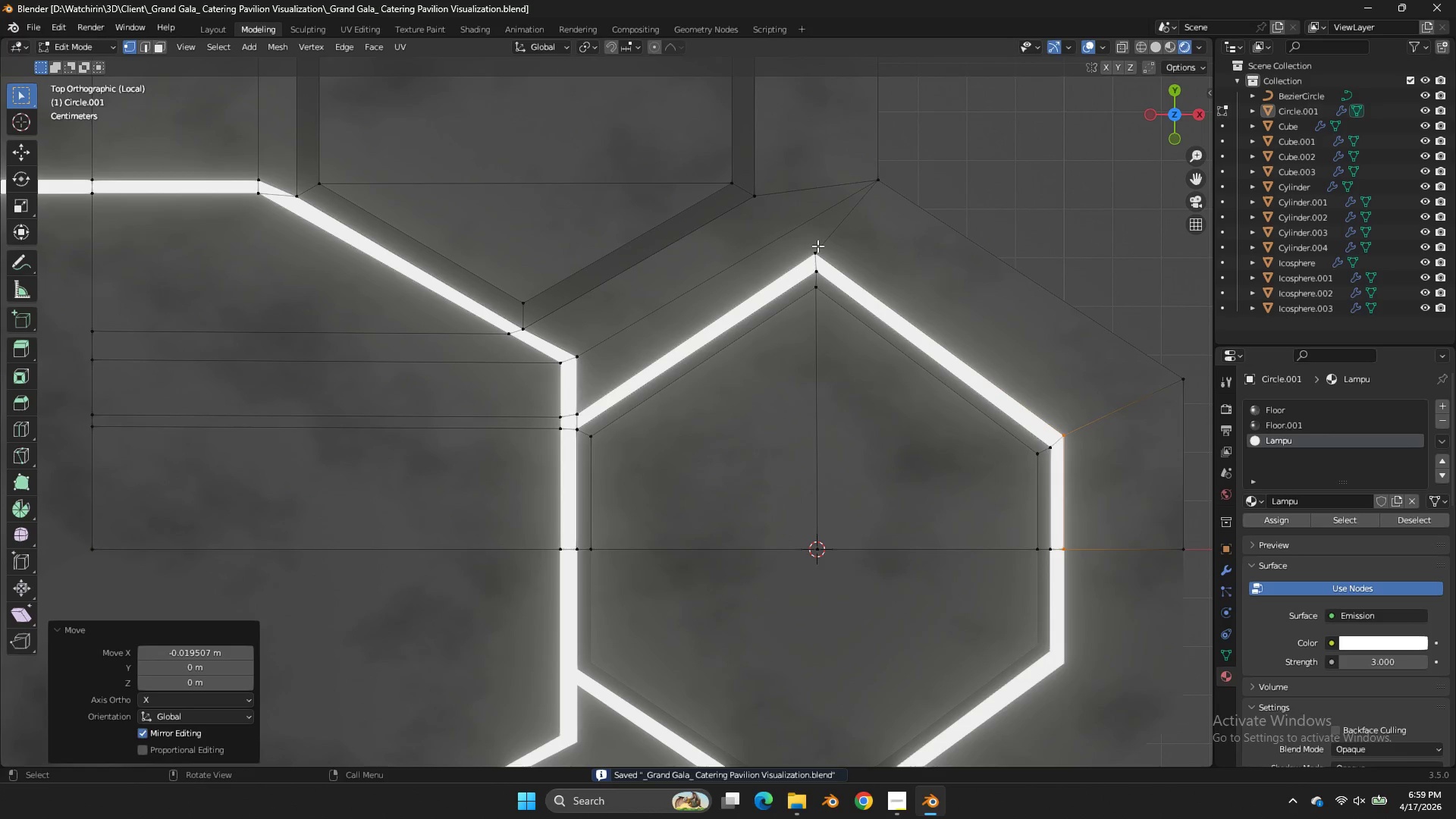 
left_click([815, 242])
 